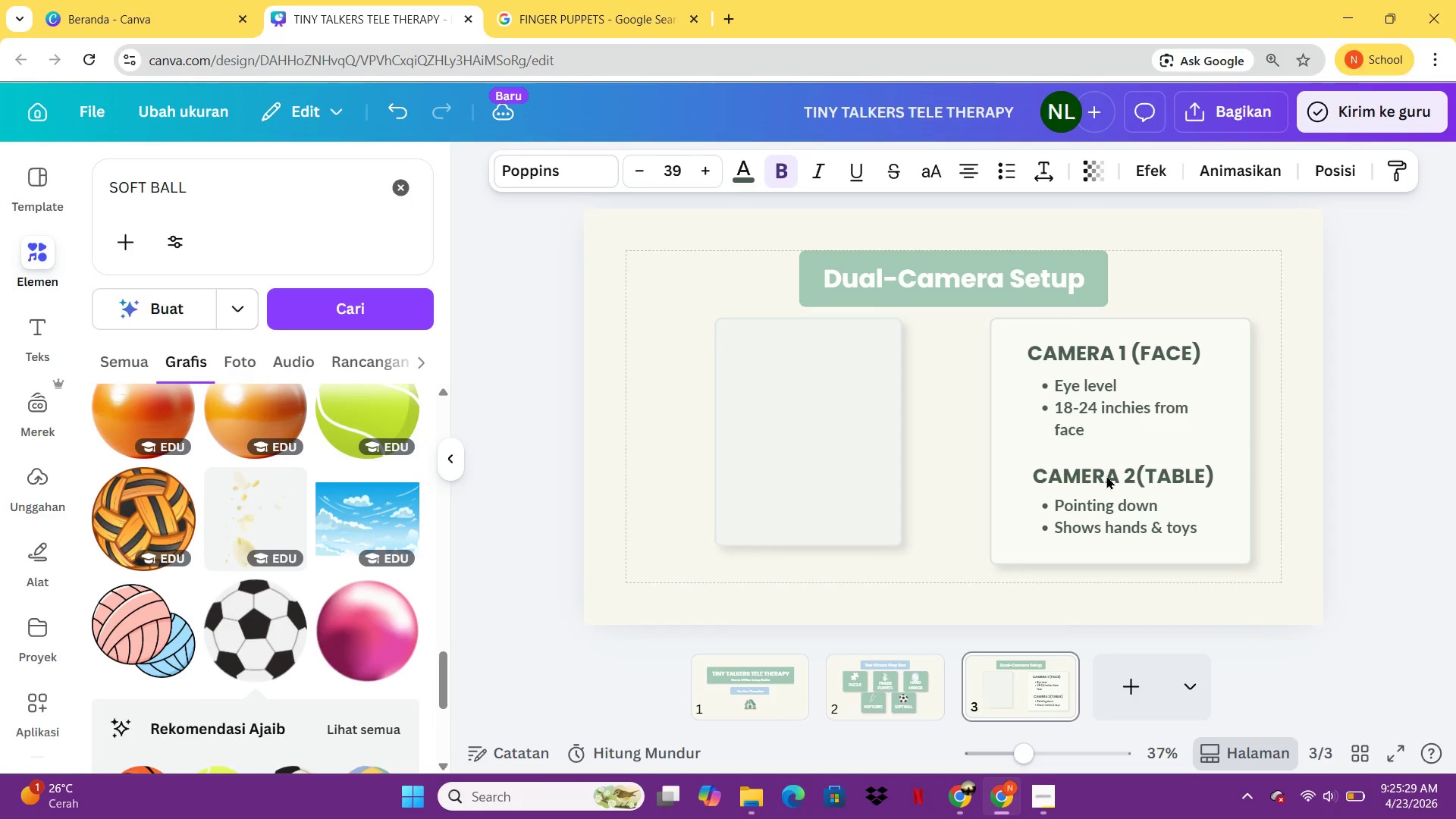 
key(ArrowLeft)
 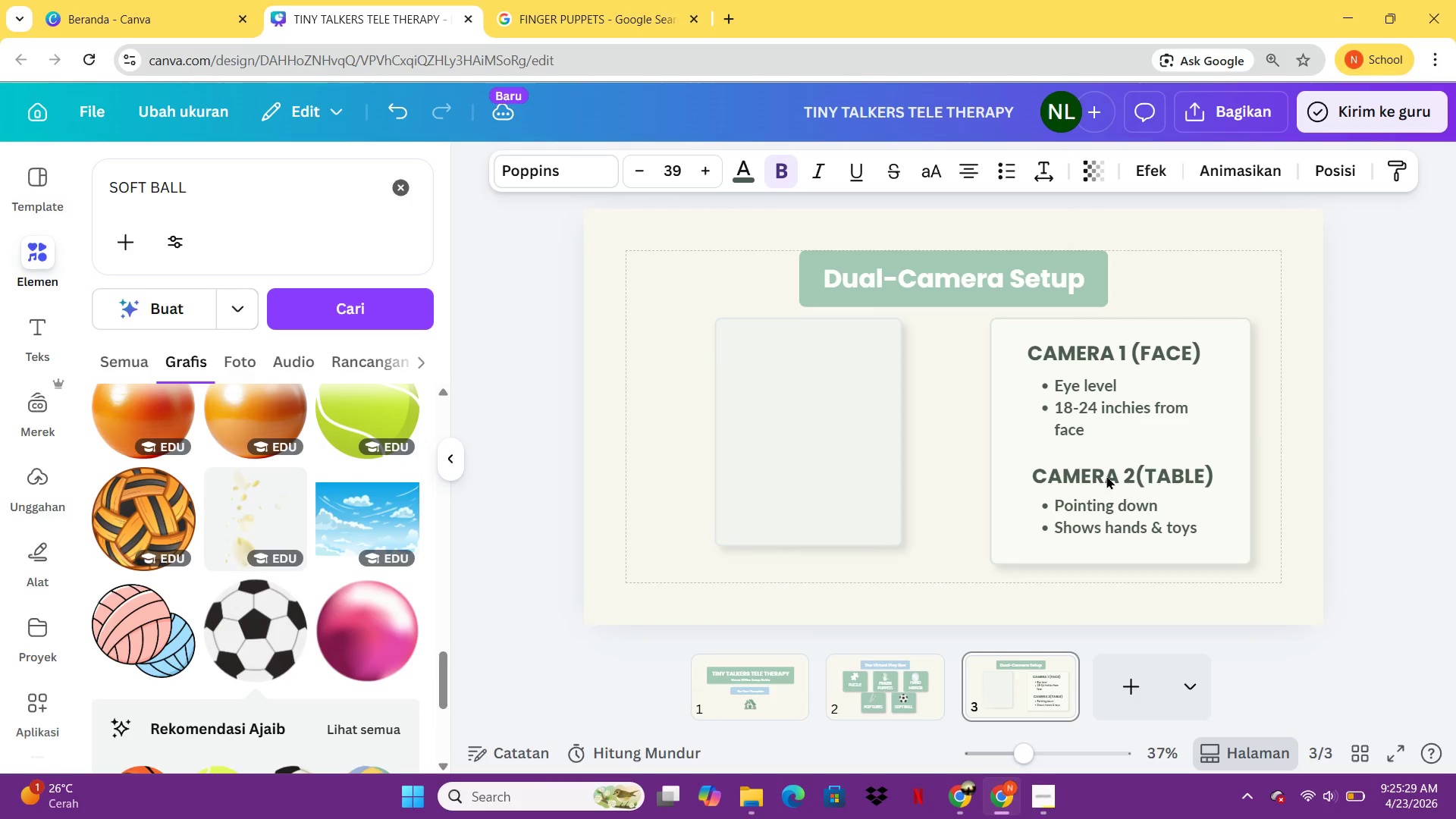 
key(ArrowLeft)
 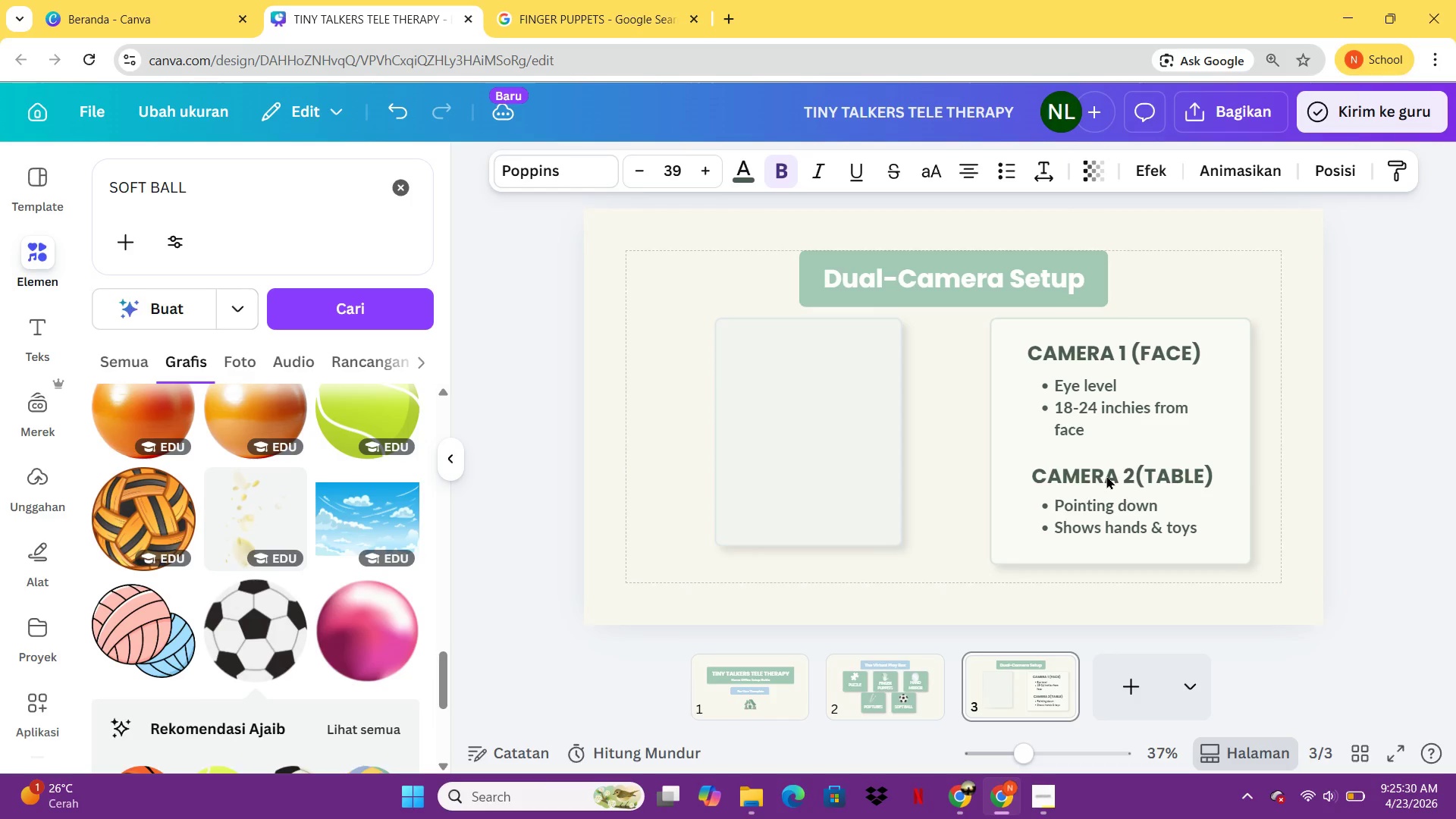 
key(ArrowLeft)
 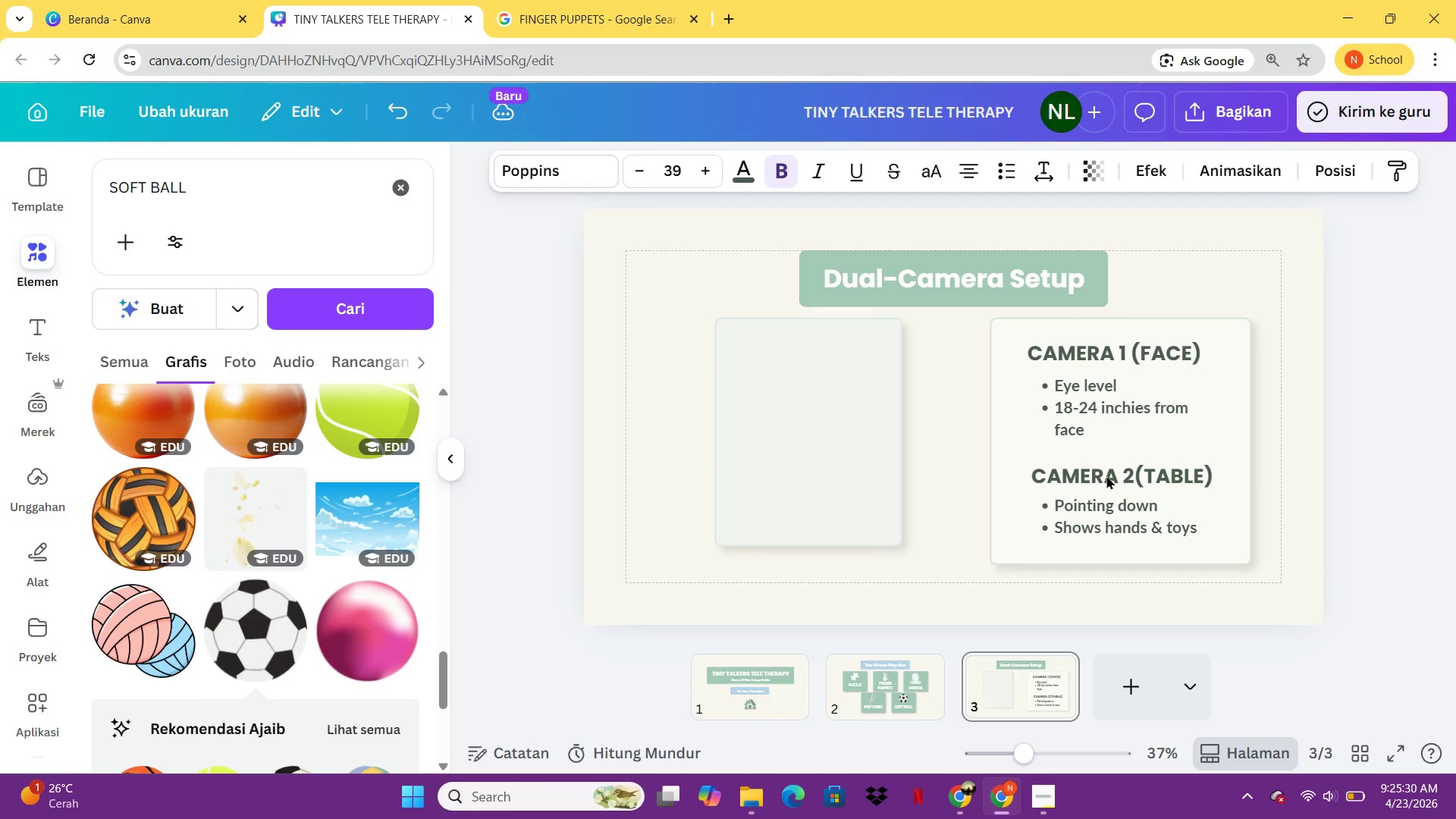 
key(ArrowLeft)
 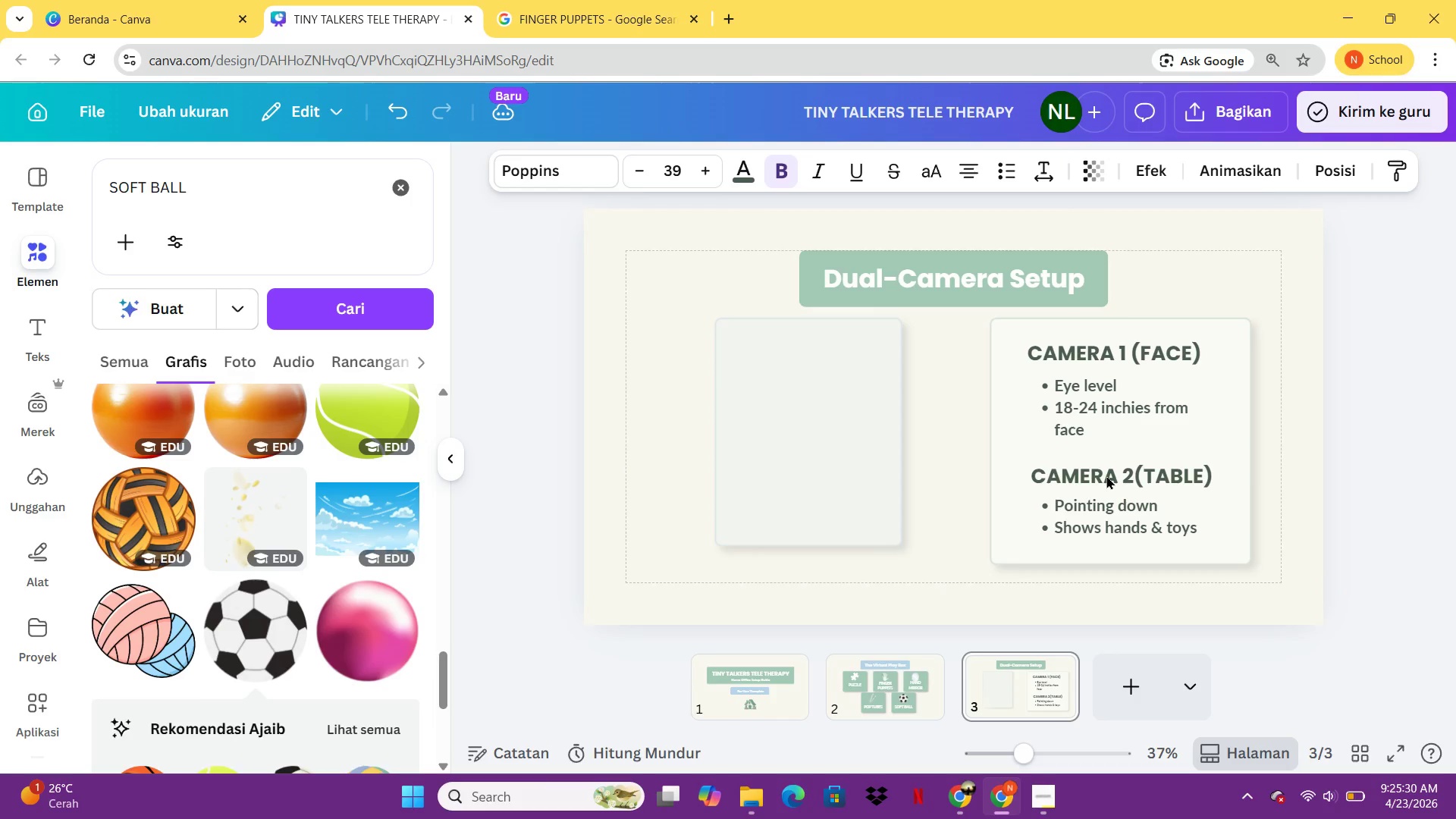 
key(ArrowLeft)
 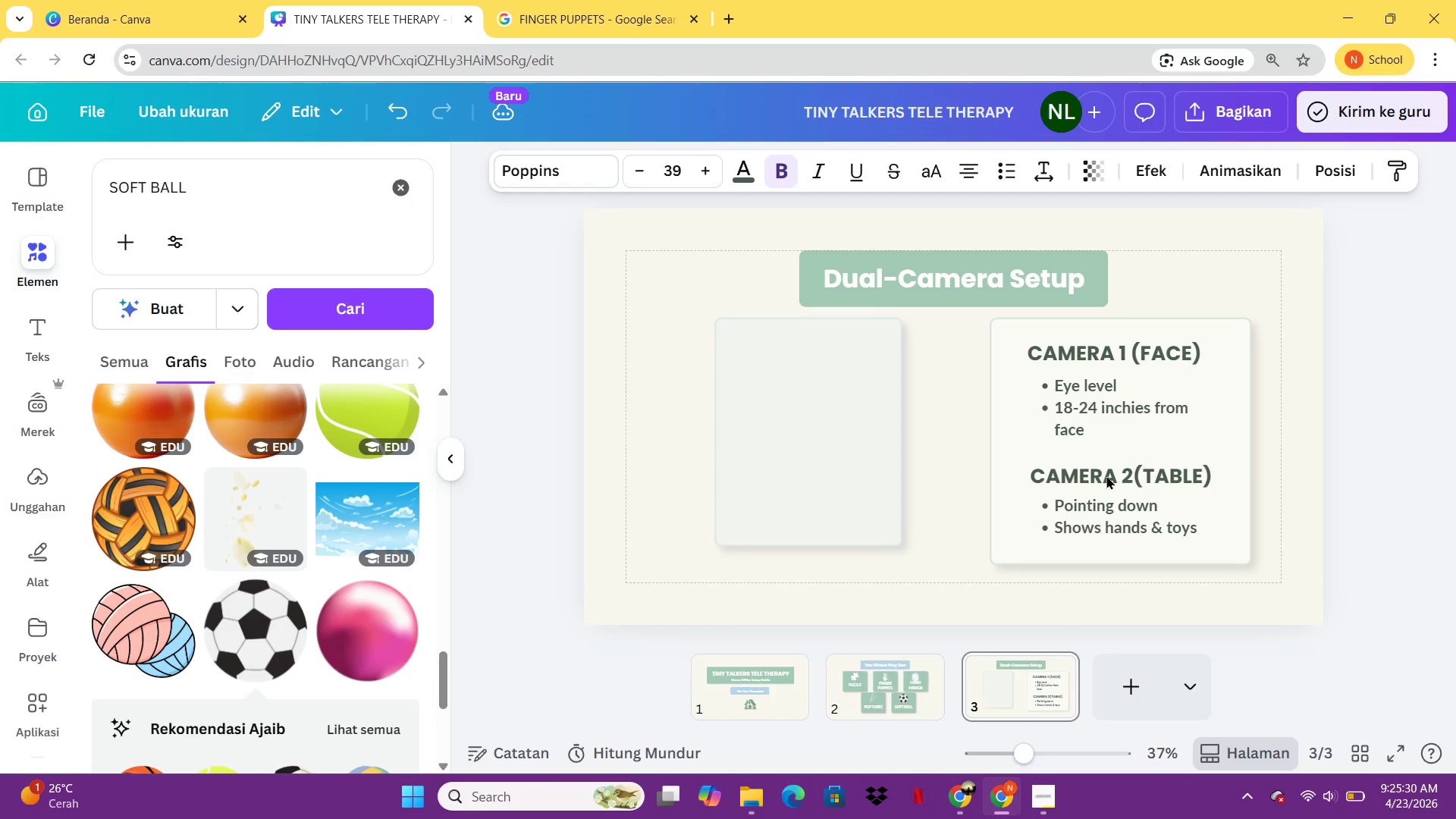 
key(ArrowLeft)
 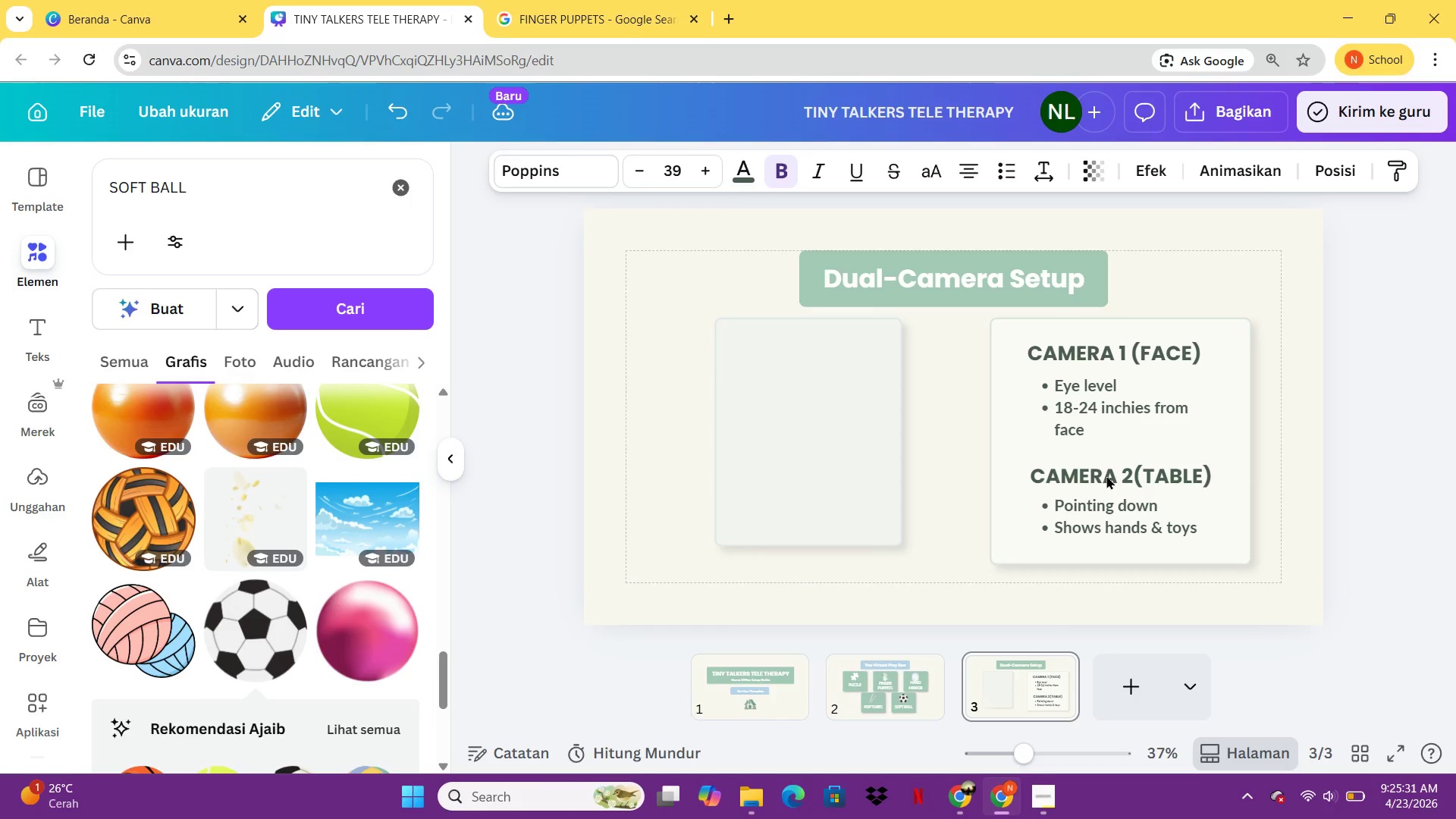 
key(ArrowLeft)
 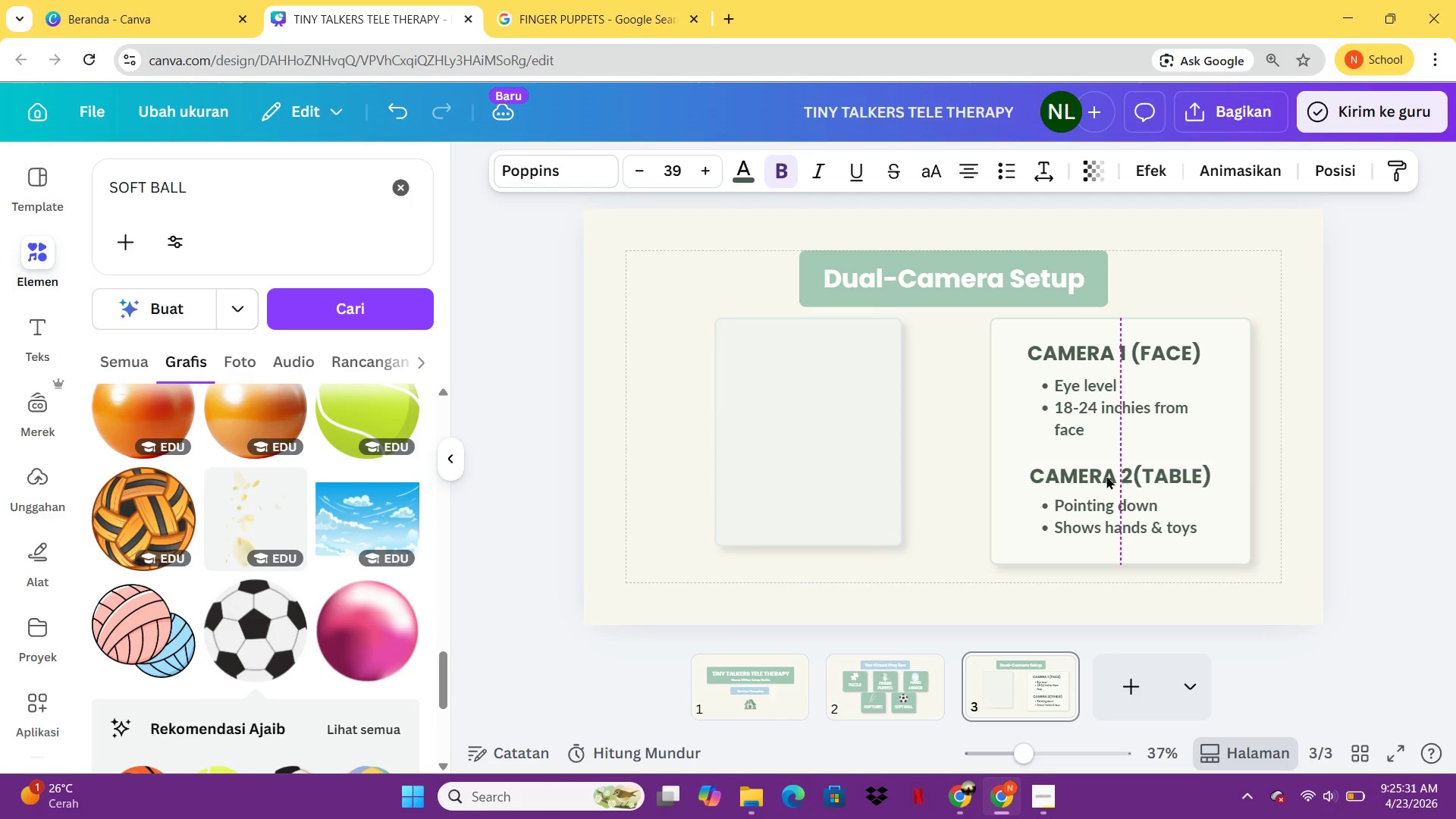 
key(ArrowLeft)
 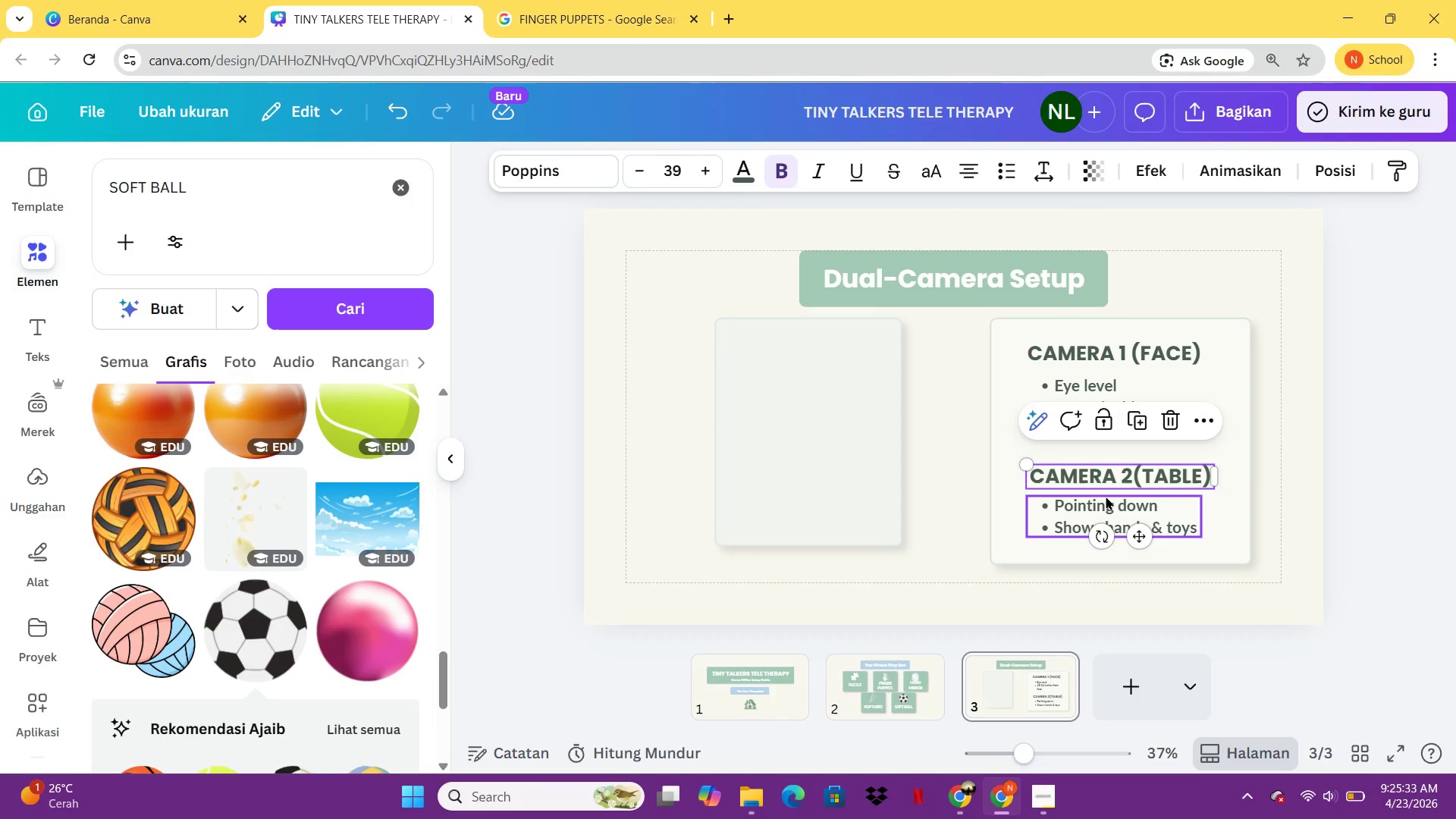 
left_click([1106, 496])
 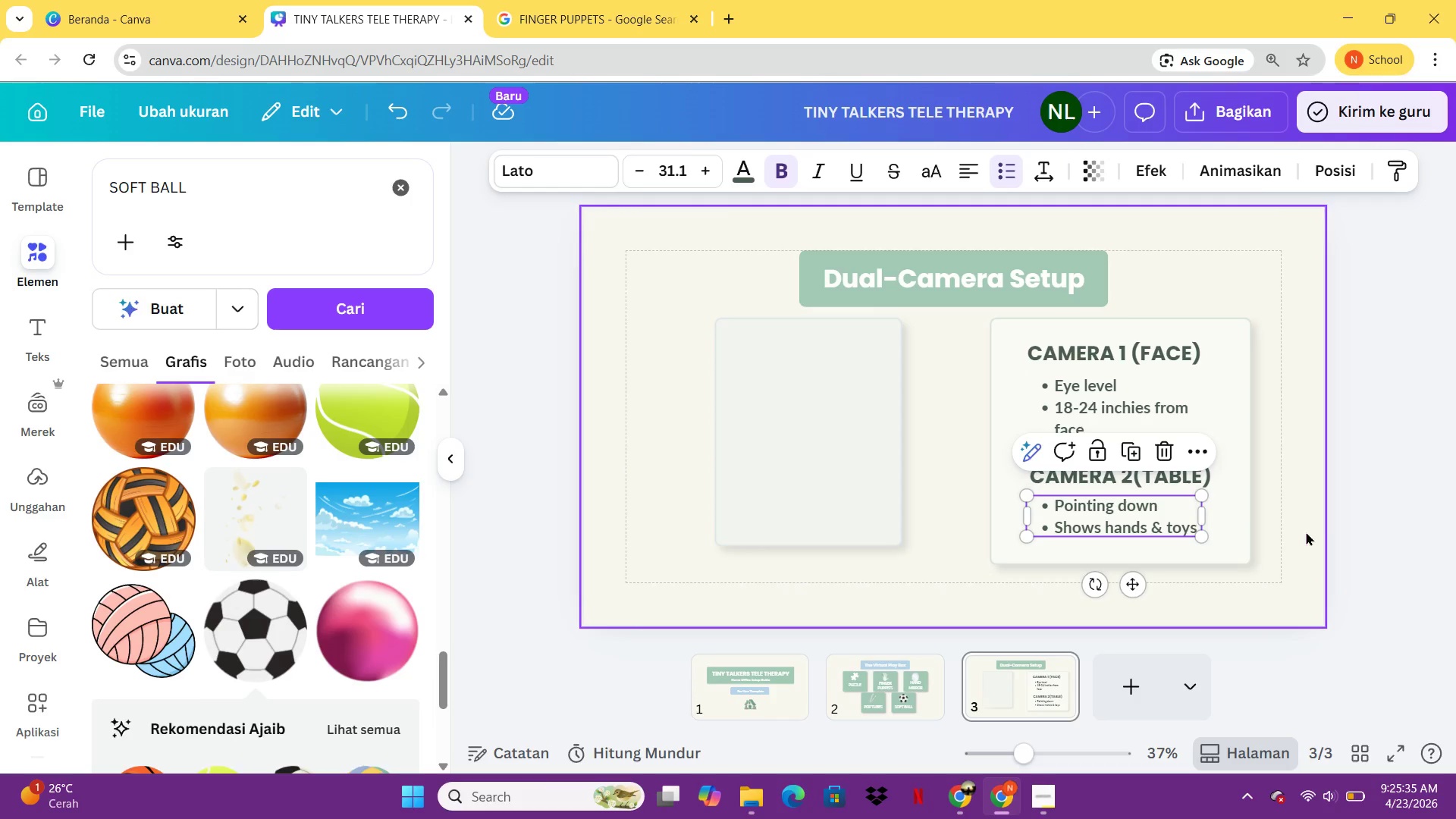 
left_click([1307, 532])
 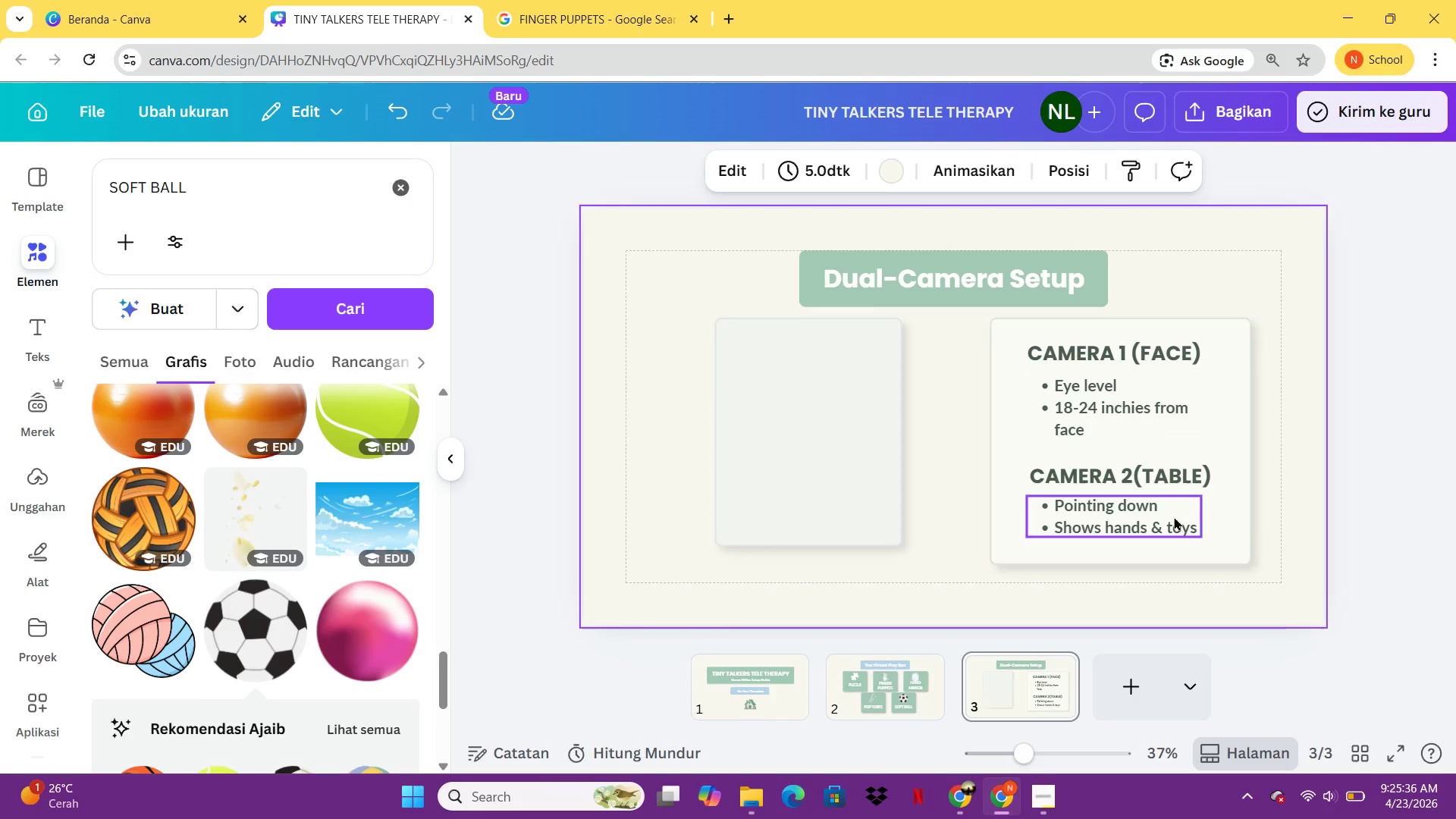 
left_click([1135, 506])
 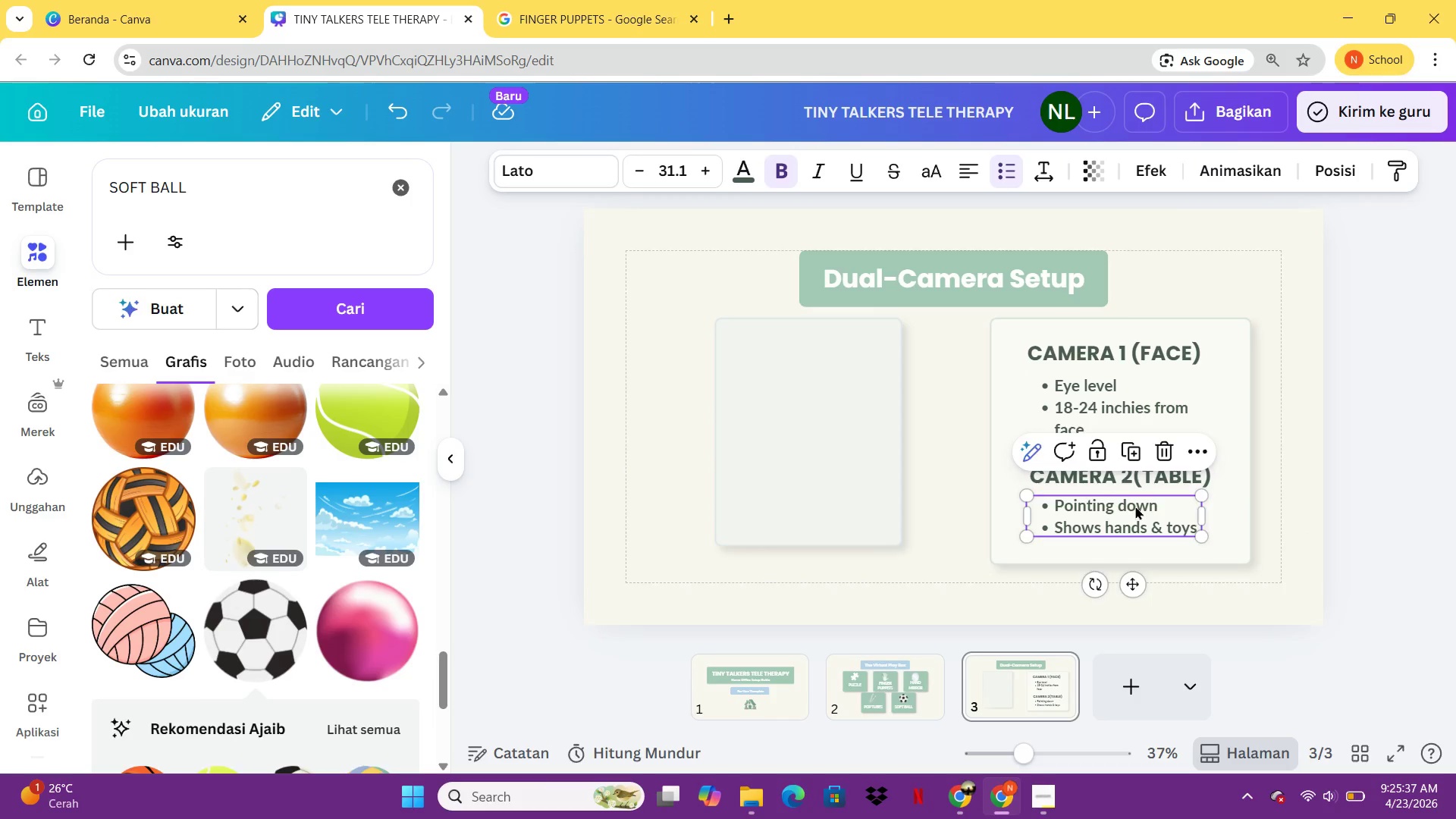 
key(ArrowRight)
 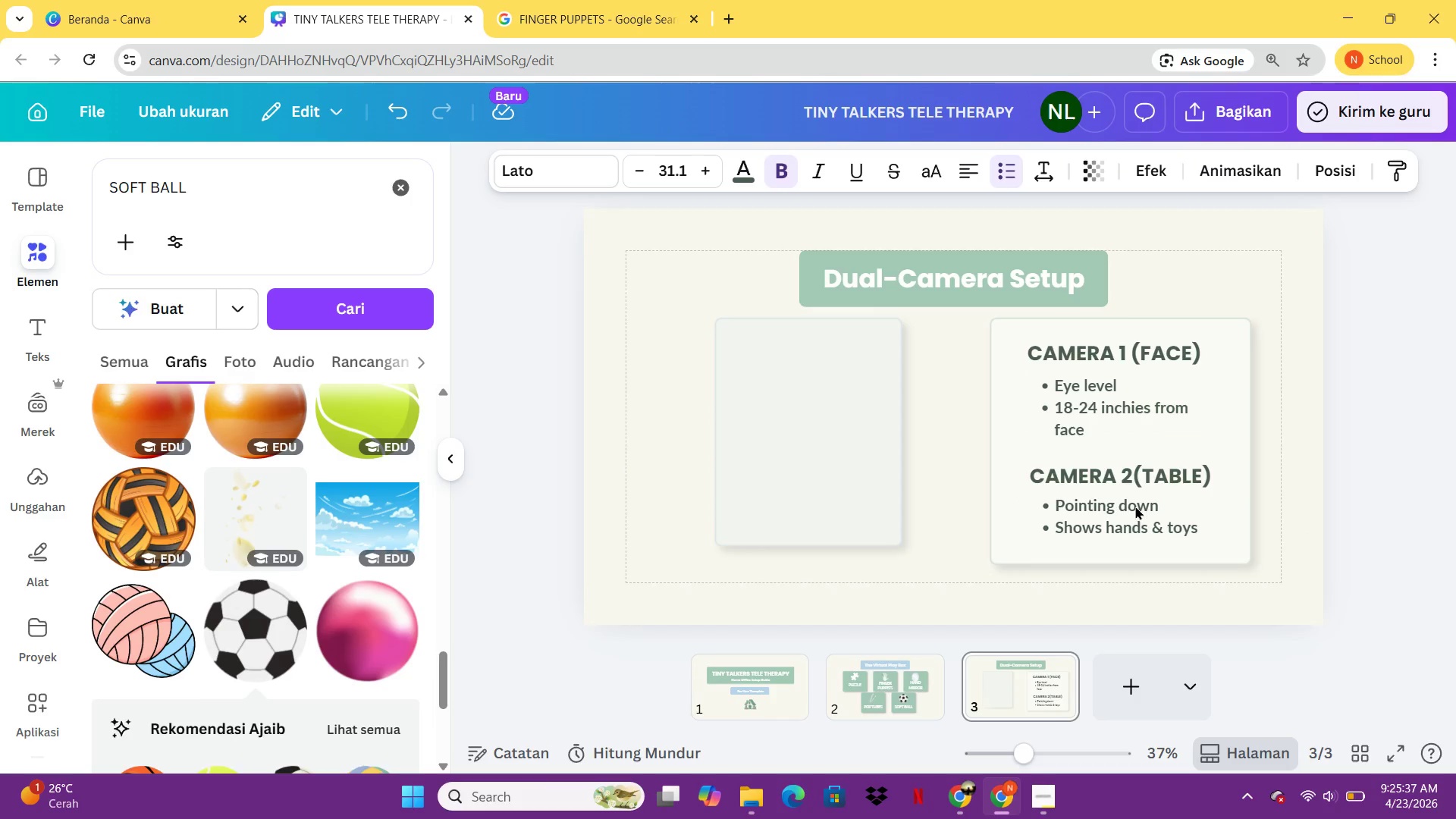 
key(ArrowRight)
 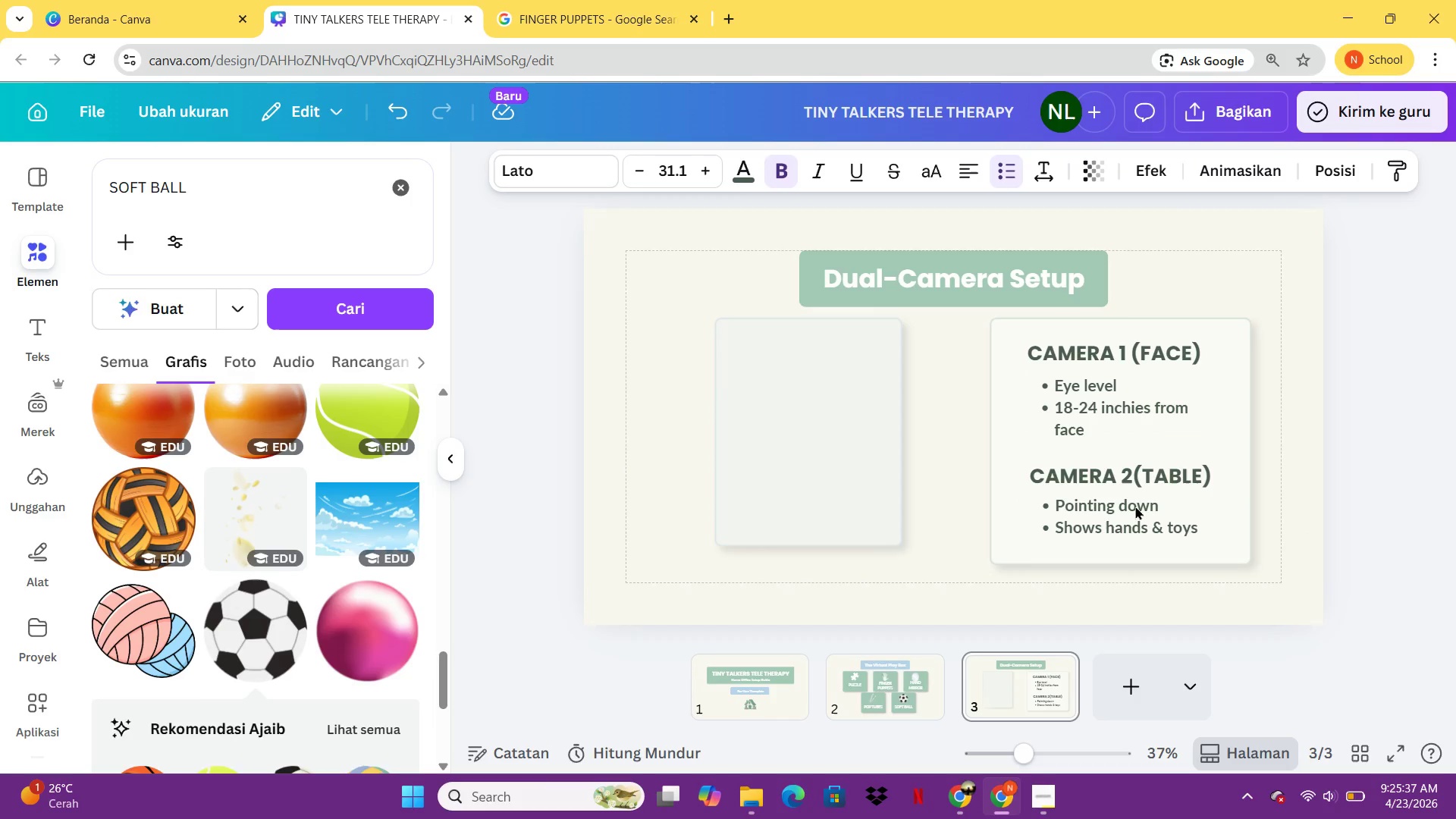 
key(ArrowRight)
 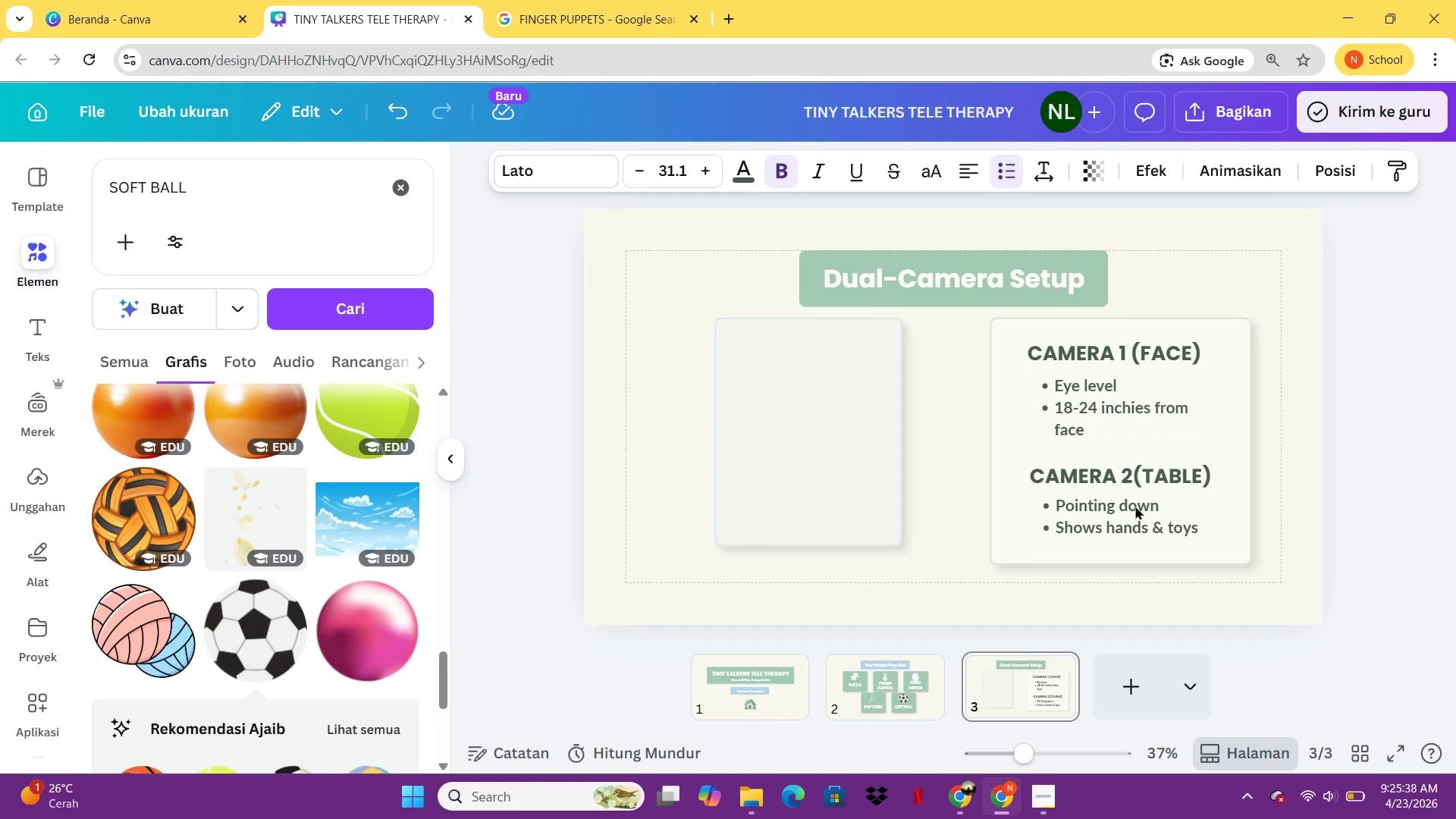 
key(ArrowRight)
 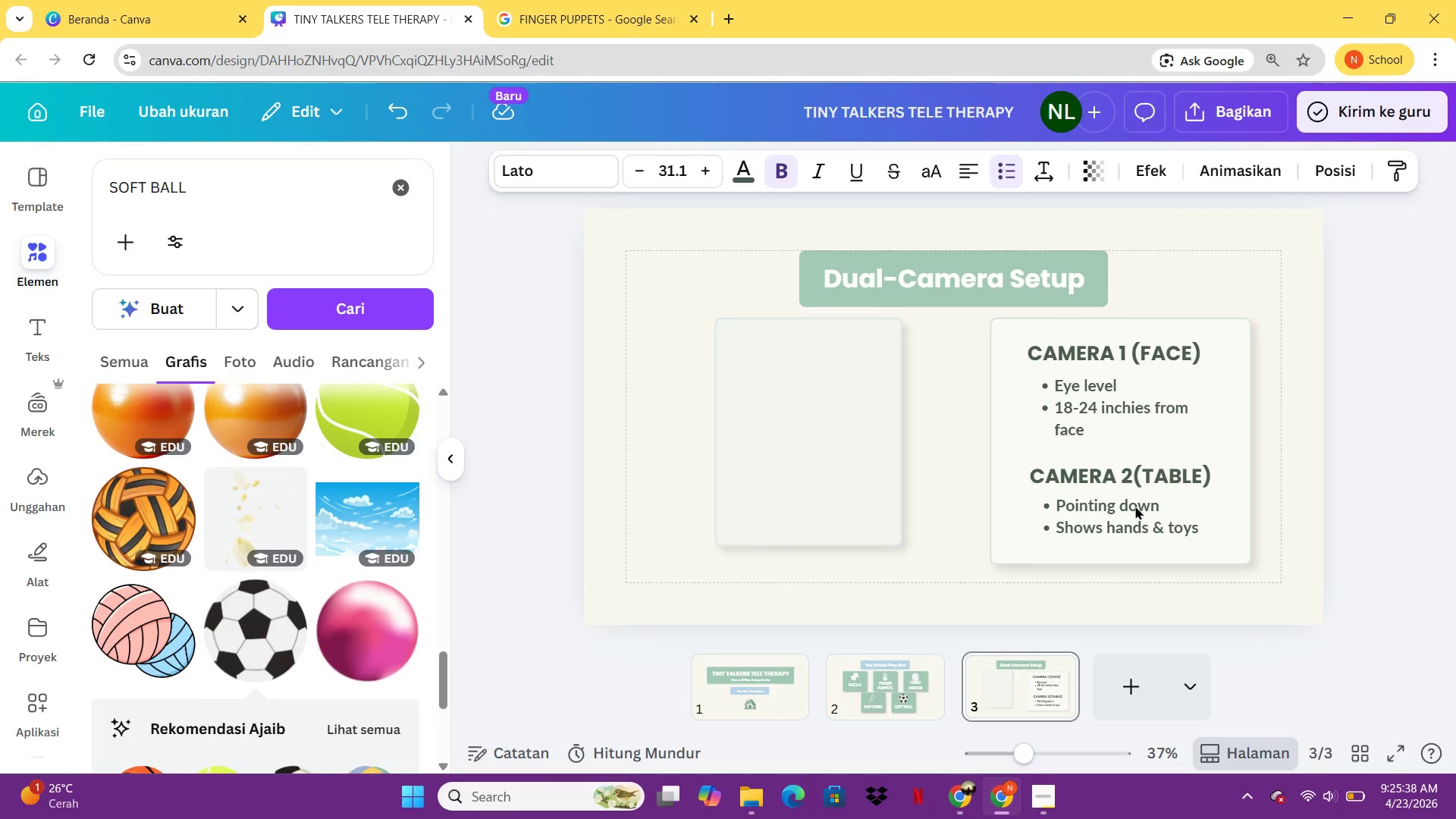 
key(ArrowRight)
 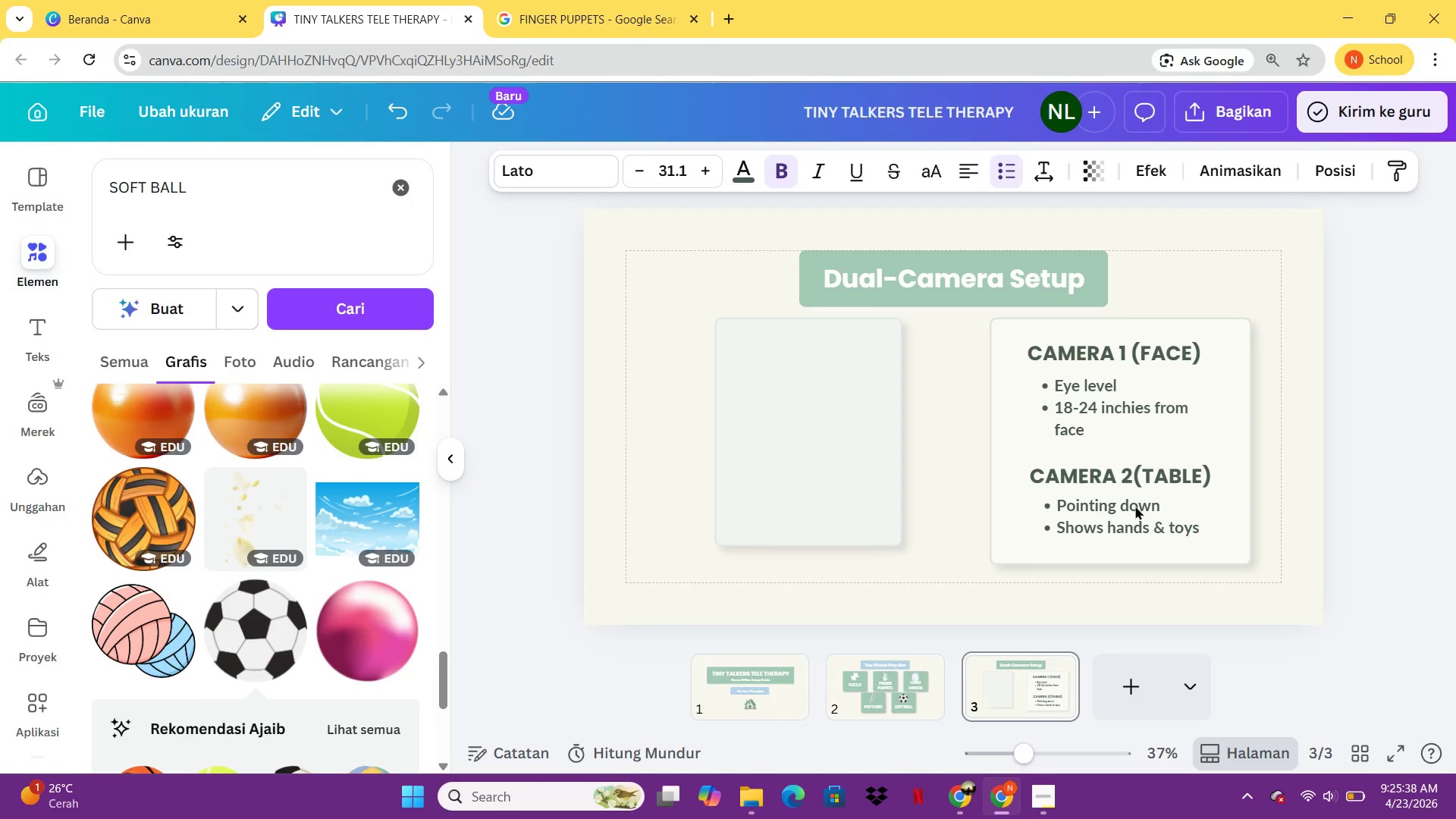 
key(ArrowRight)
 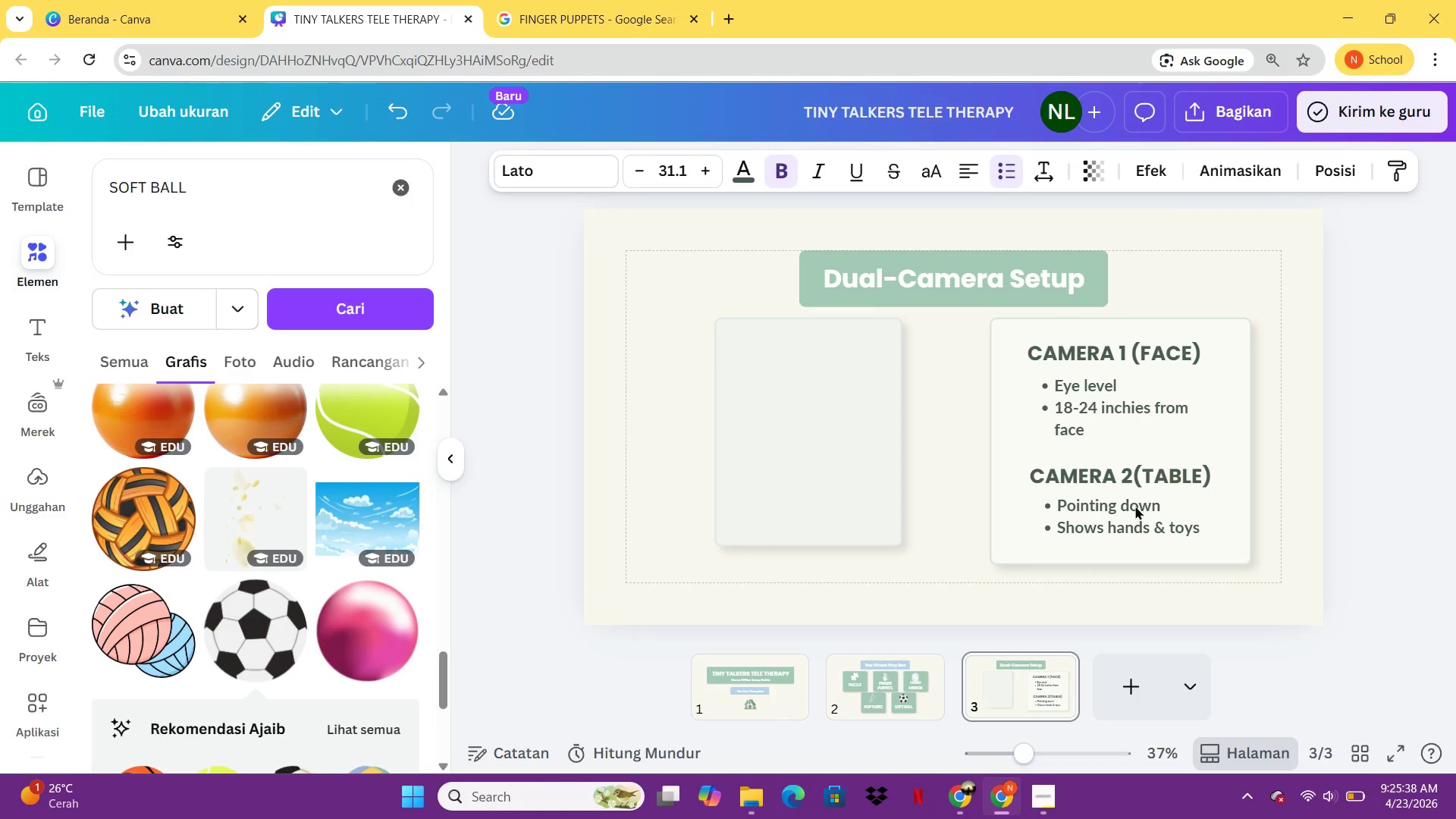 
key(ArrowRight)
 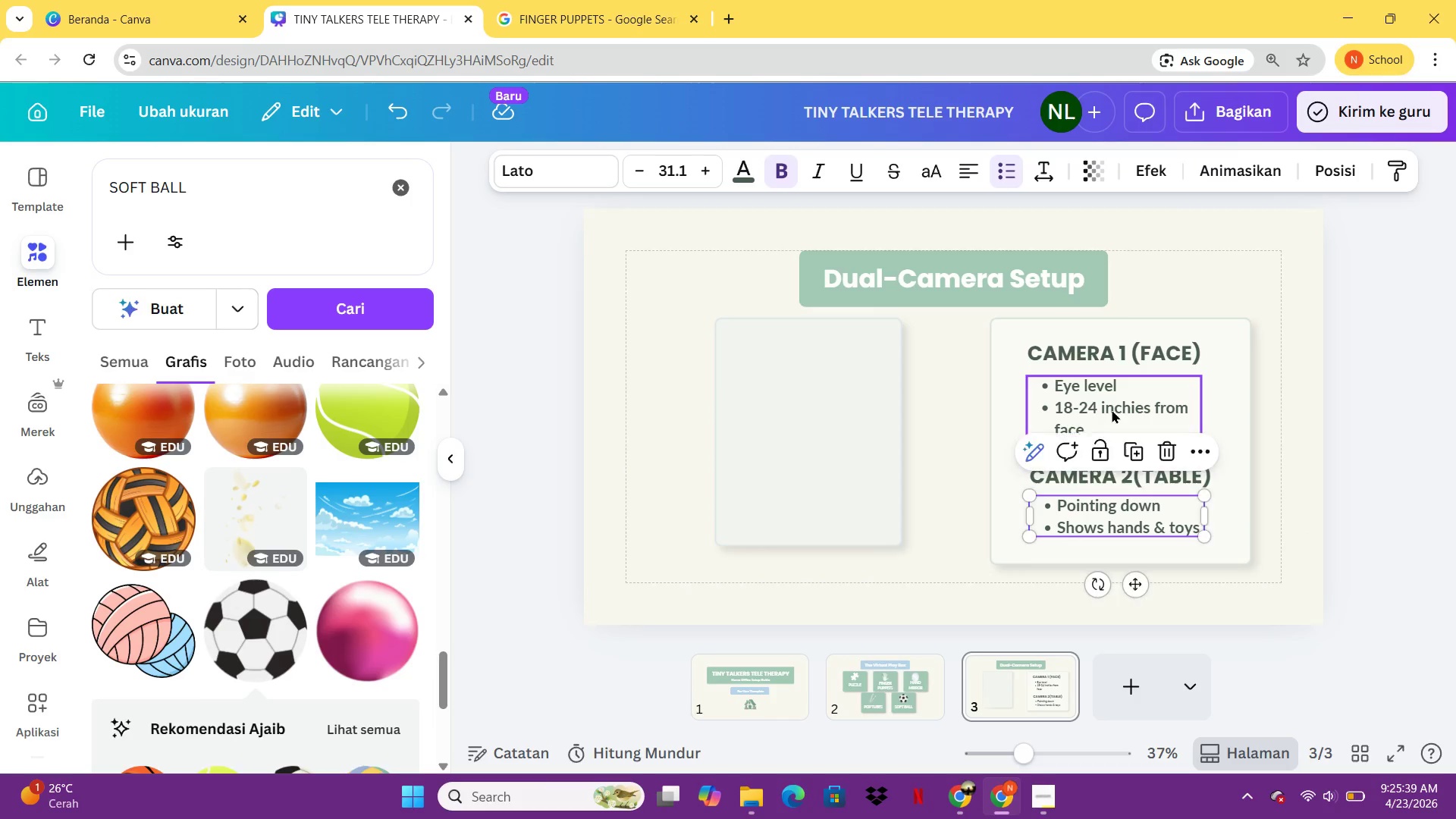 
left_click([1112, 410])
 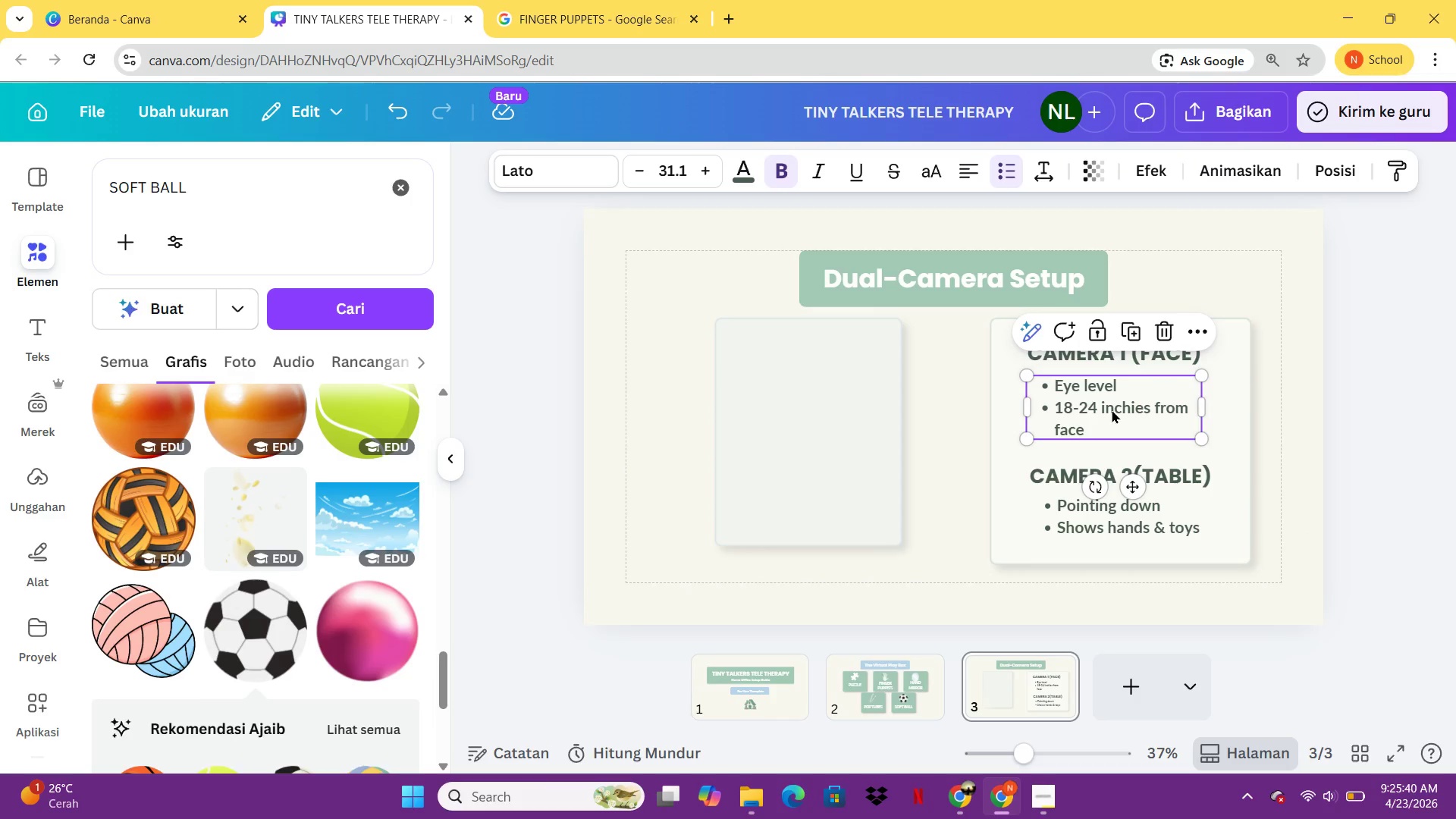 
hold_key(key=ArrowRight, duration=1.05)
 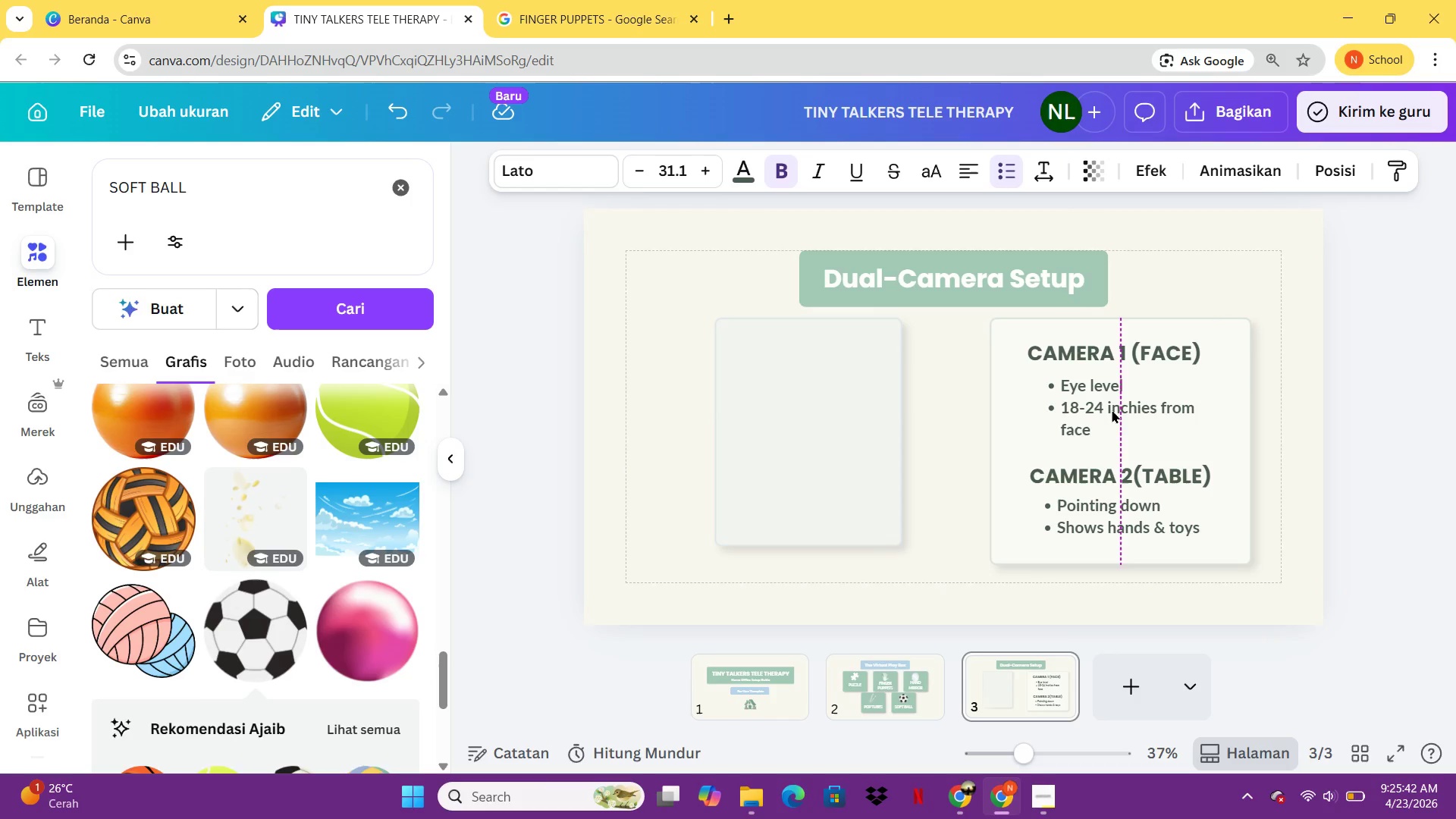 
hold_key(key=ArrowDown, duration=0.58)
 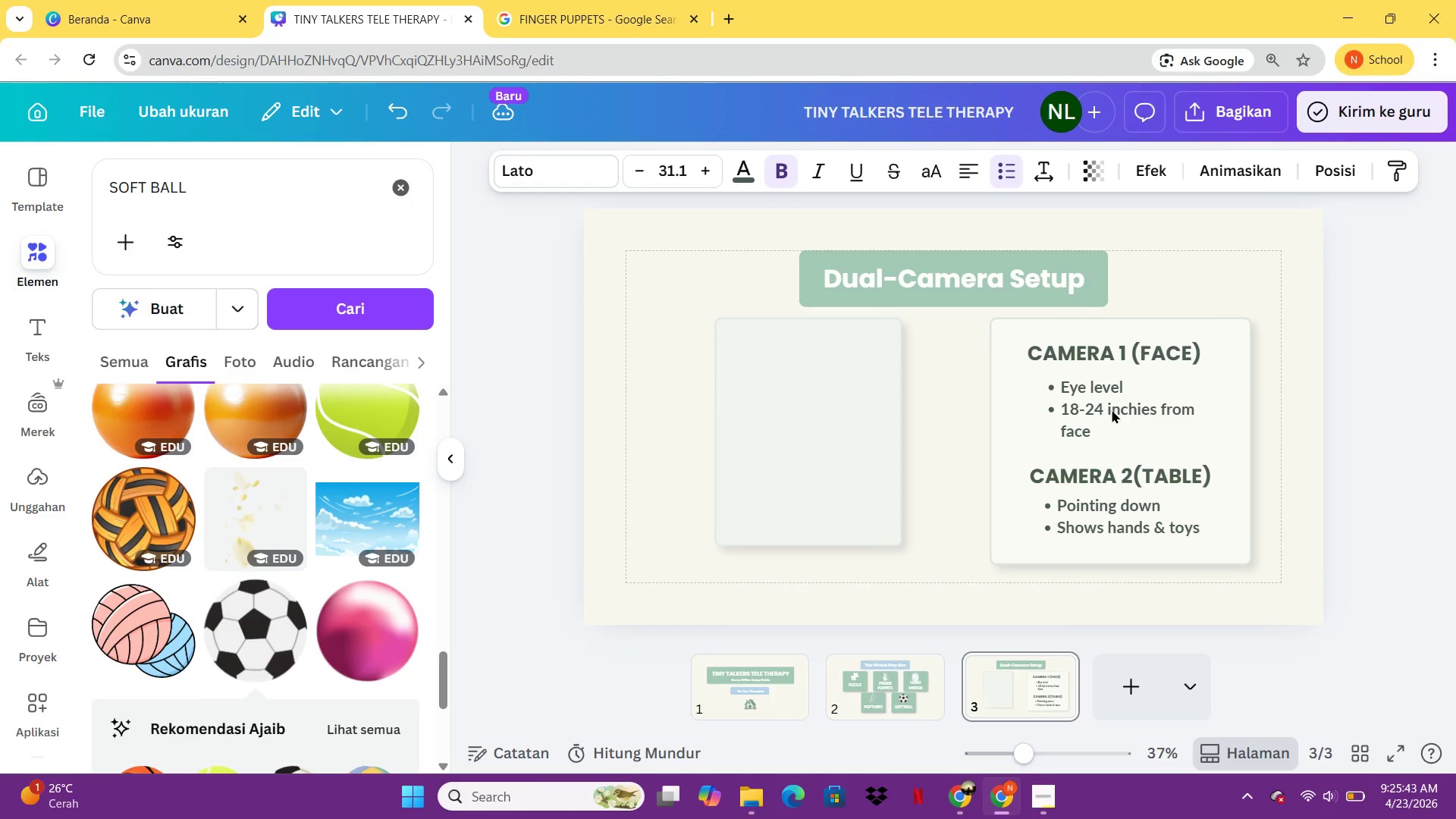 
hold_key(key=ArrowDown, duration=0.62)
 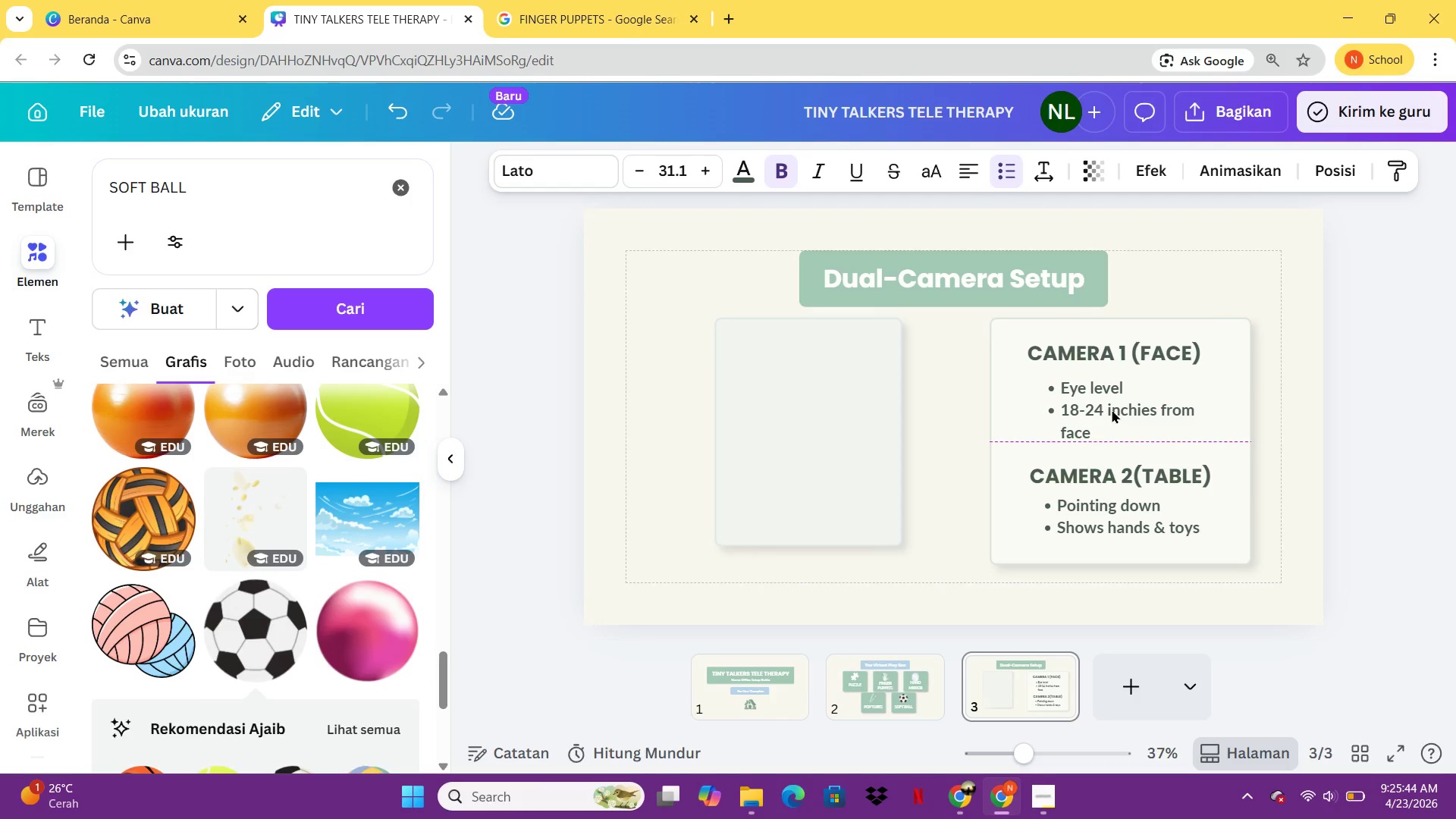 
hold_key(key=ArrowRight, duration=1.08)
 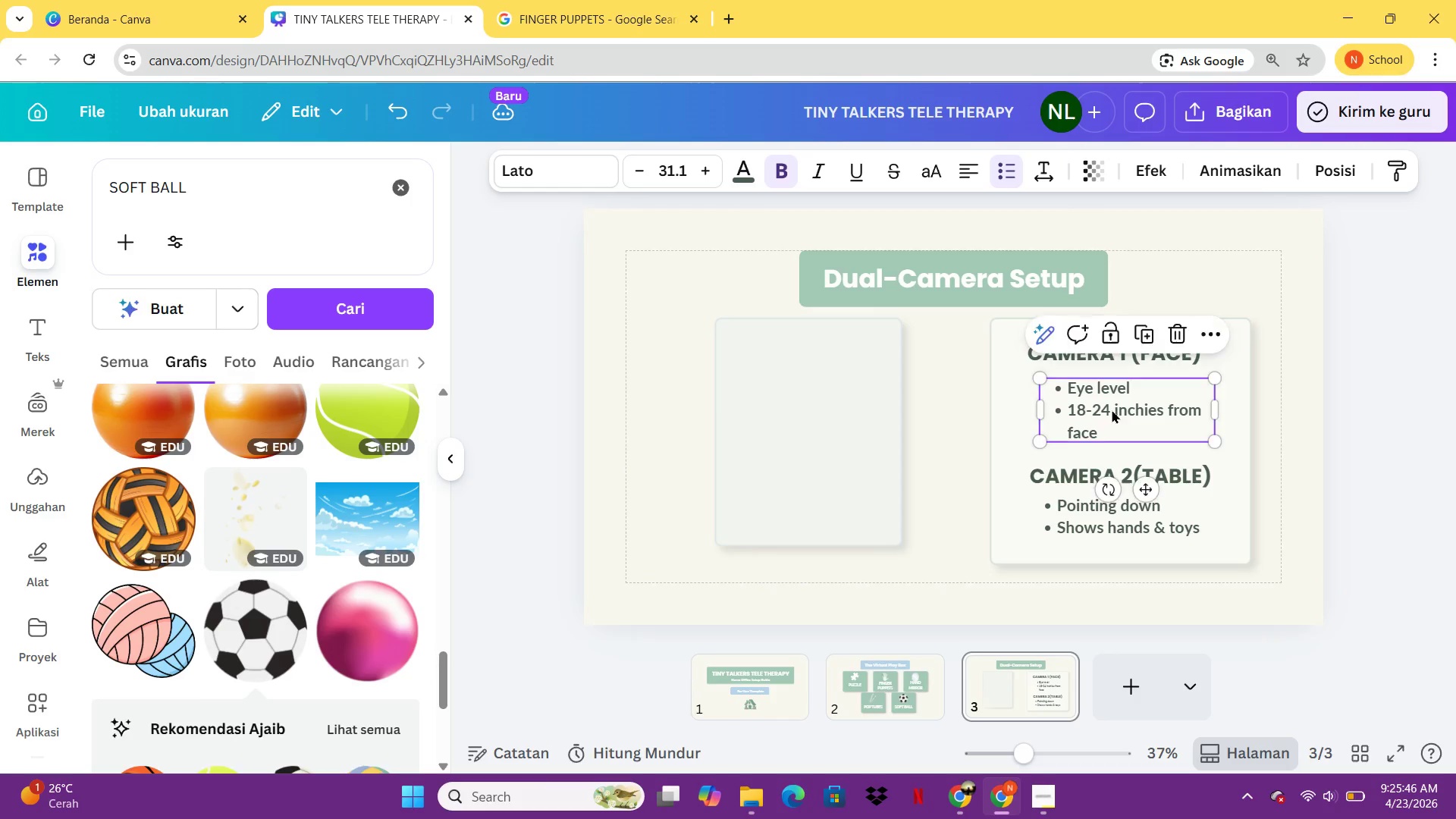 
hold_key(key=ArrowLeft, duration=1.03)
 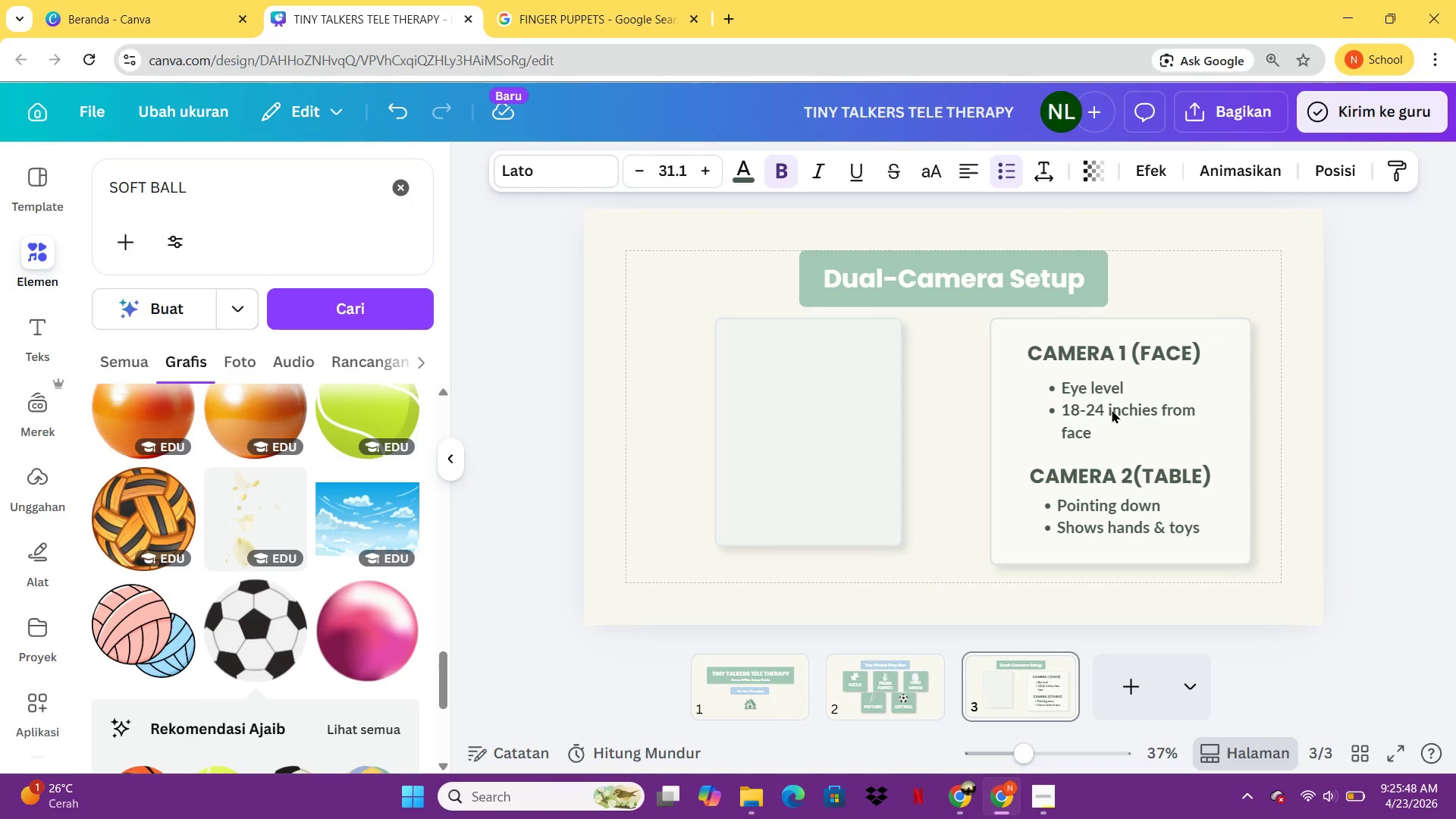 
hold_key(key=ArrowLeft, duration=0.7)
 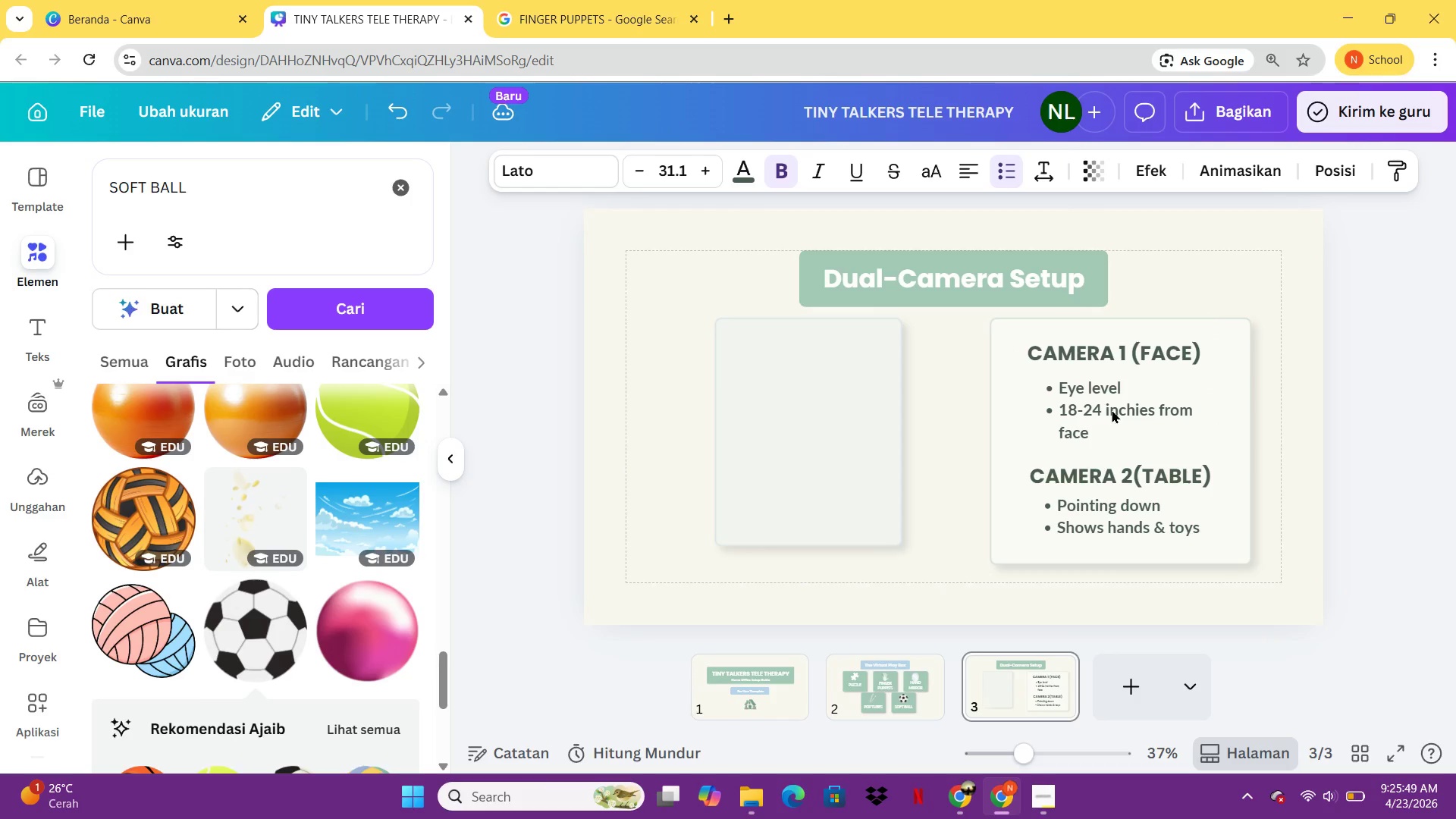 
left_click_drag(start_coordinate=[1112, 410], to_coordinate=[1120, 407])
 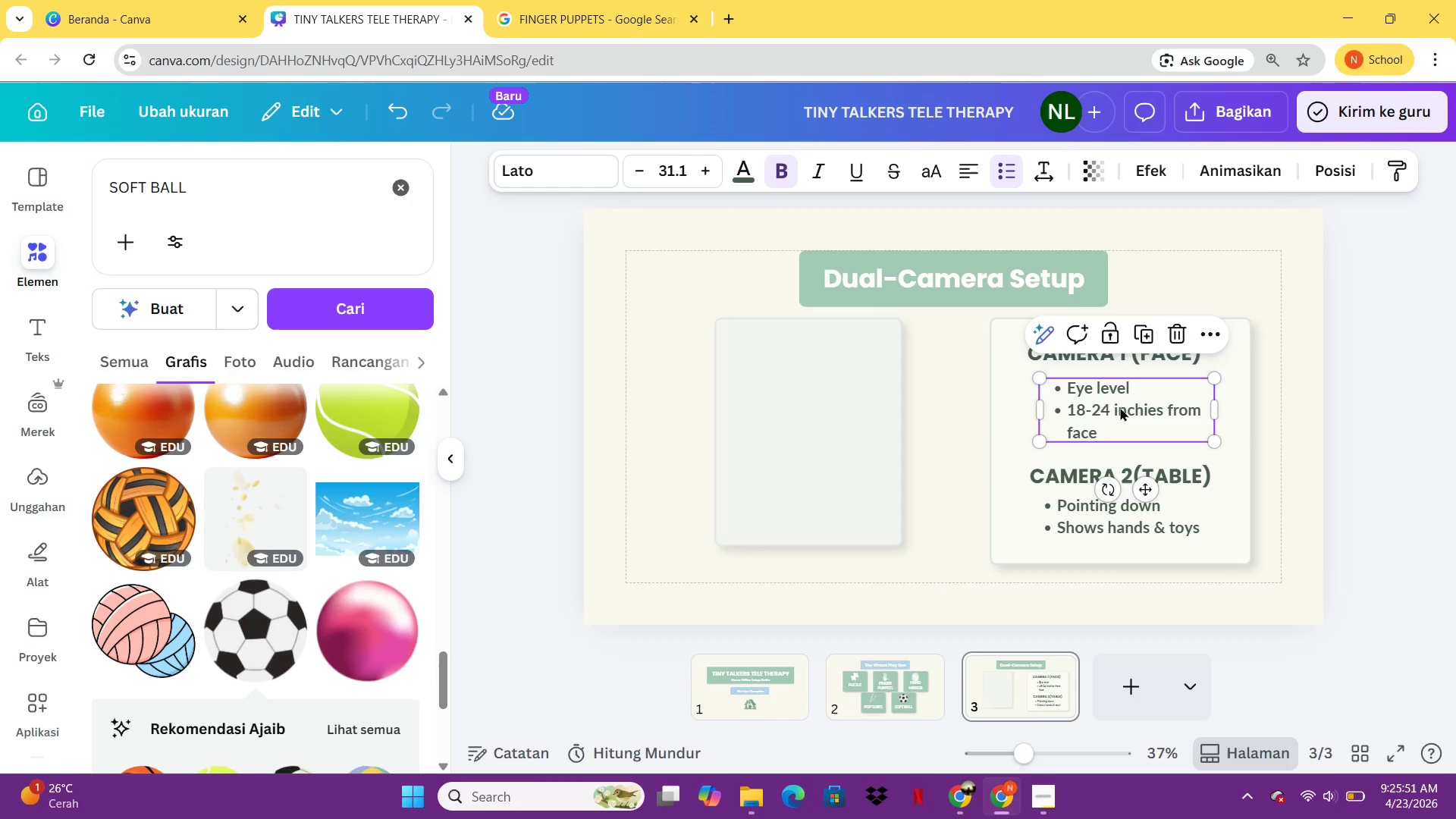 
left_click([1120, 407])
 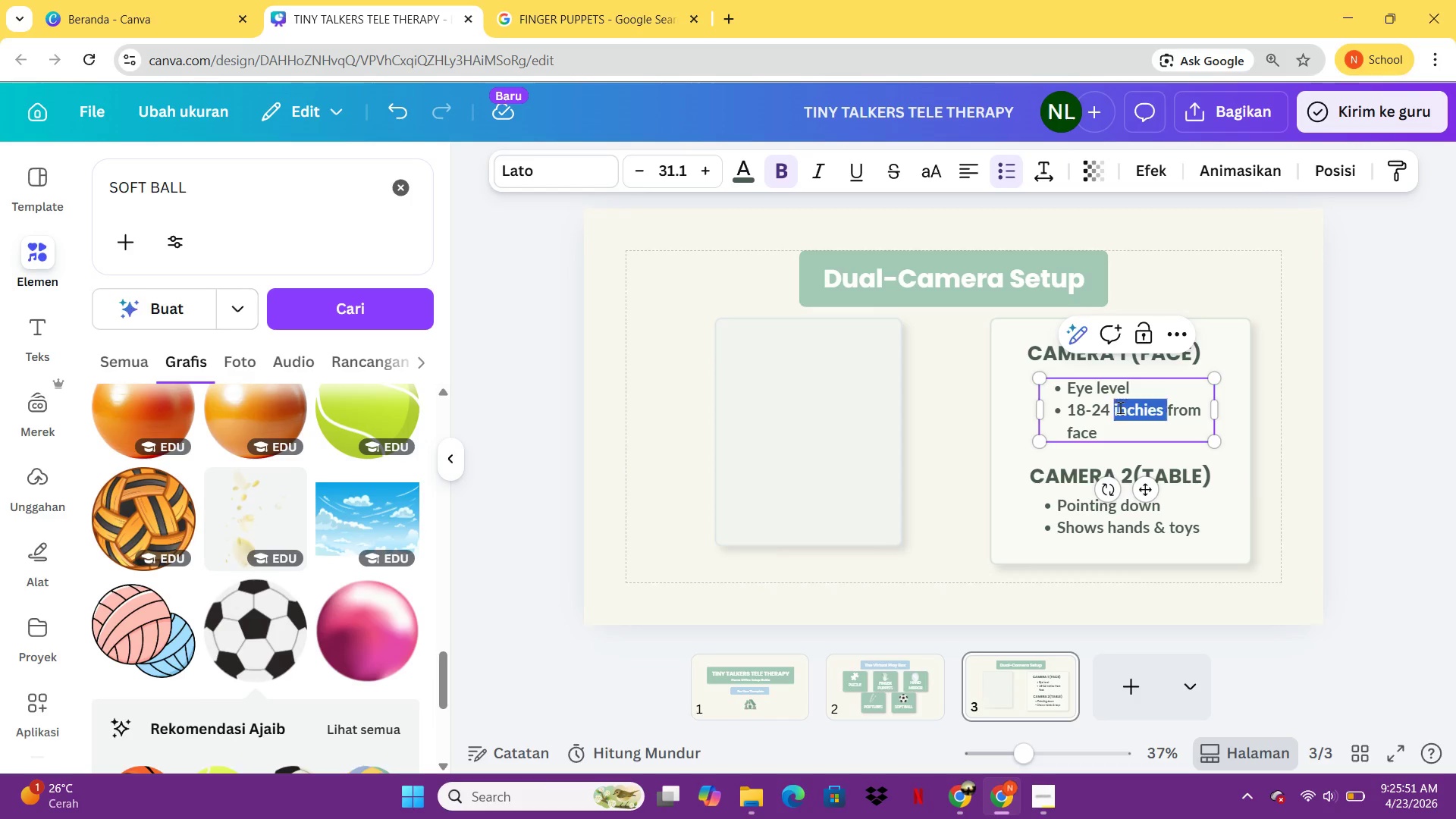 
left_click_drag(start_coordinate=[1120, 407], to_coordinate=[1105, 407])
 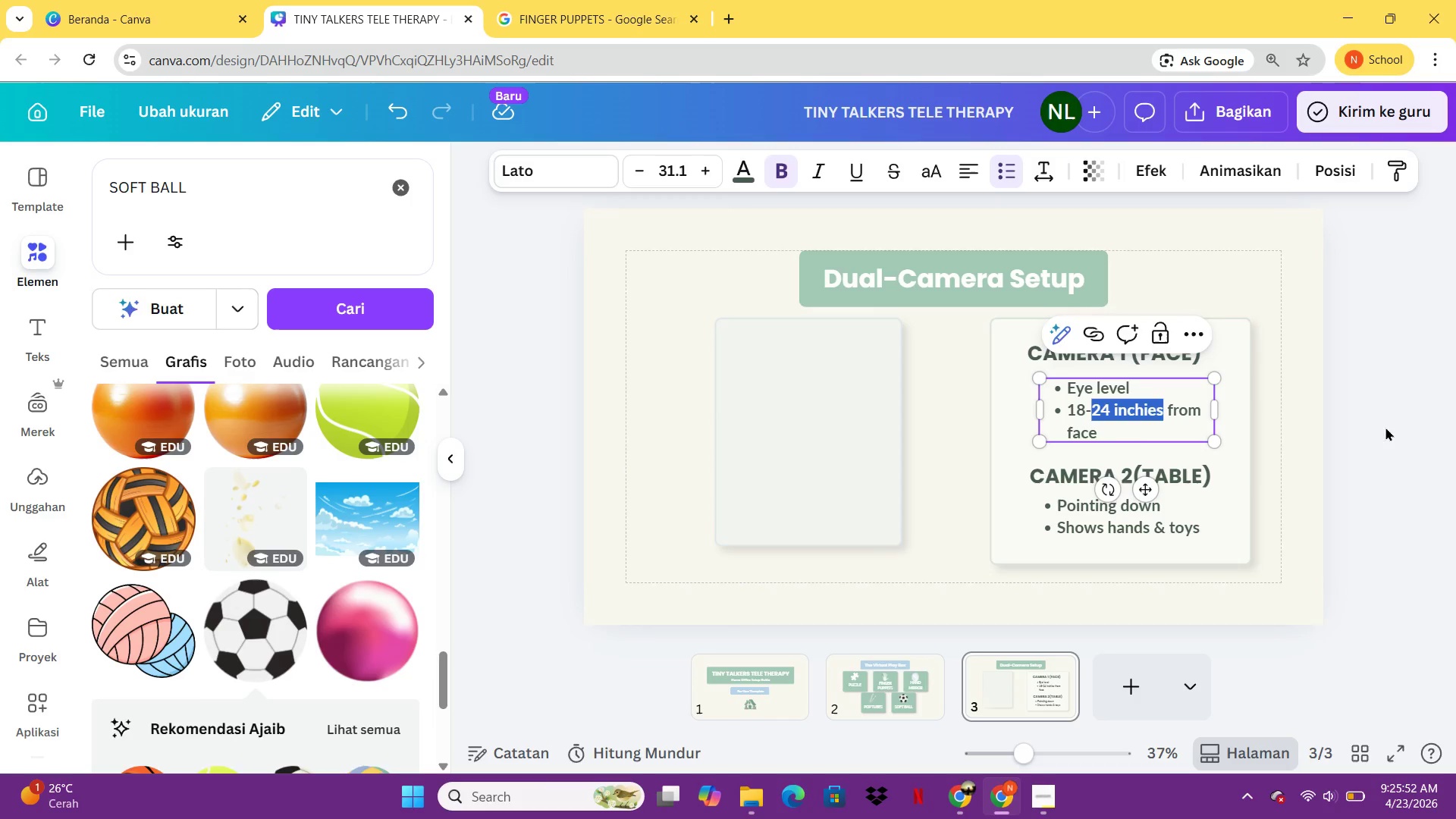 
left_click([1398, 429])
 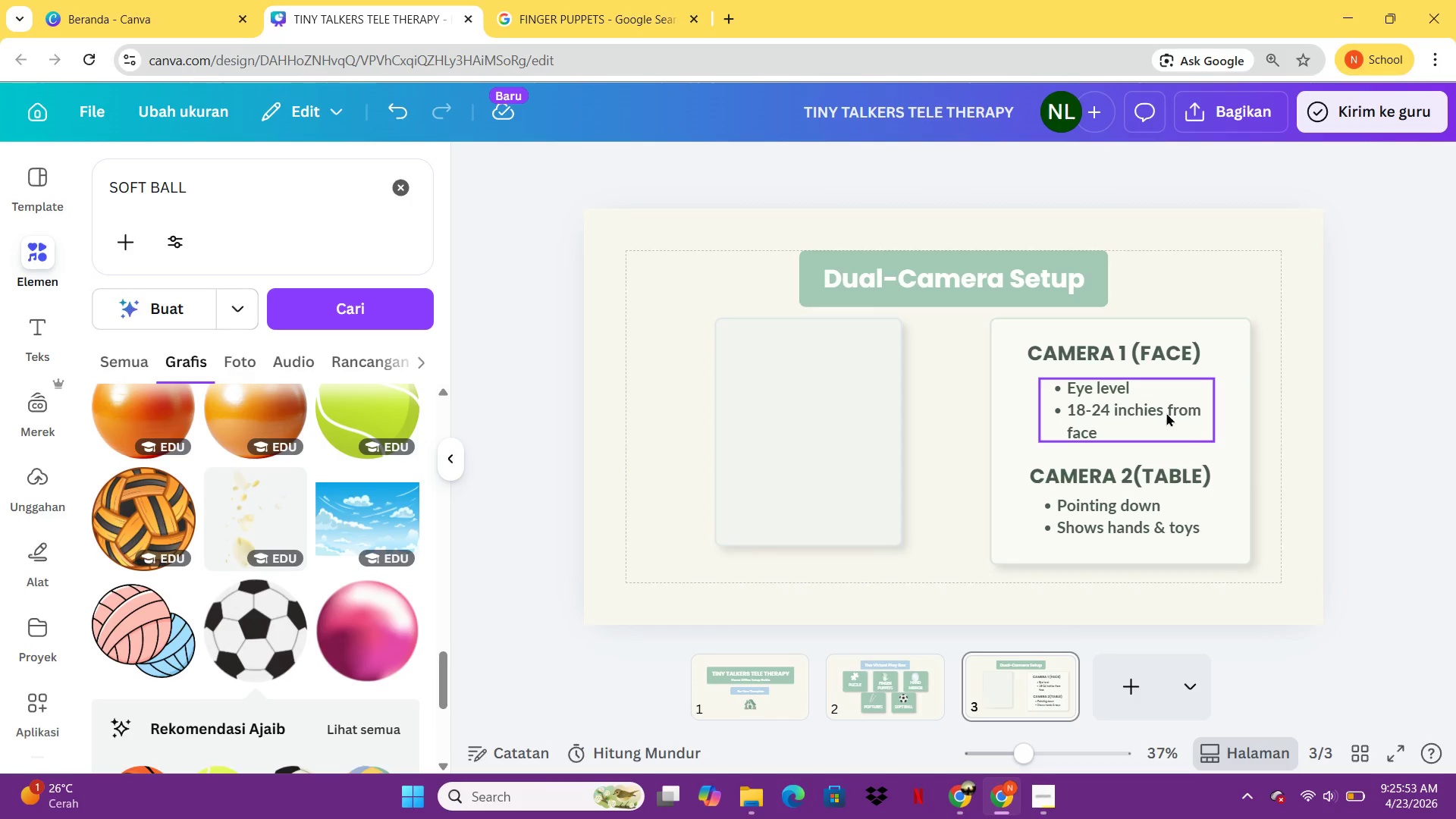 
left_click_drag(start_coordinate=[1163, 410], to_coordinate=[1156, 411])
 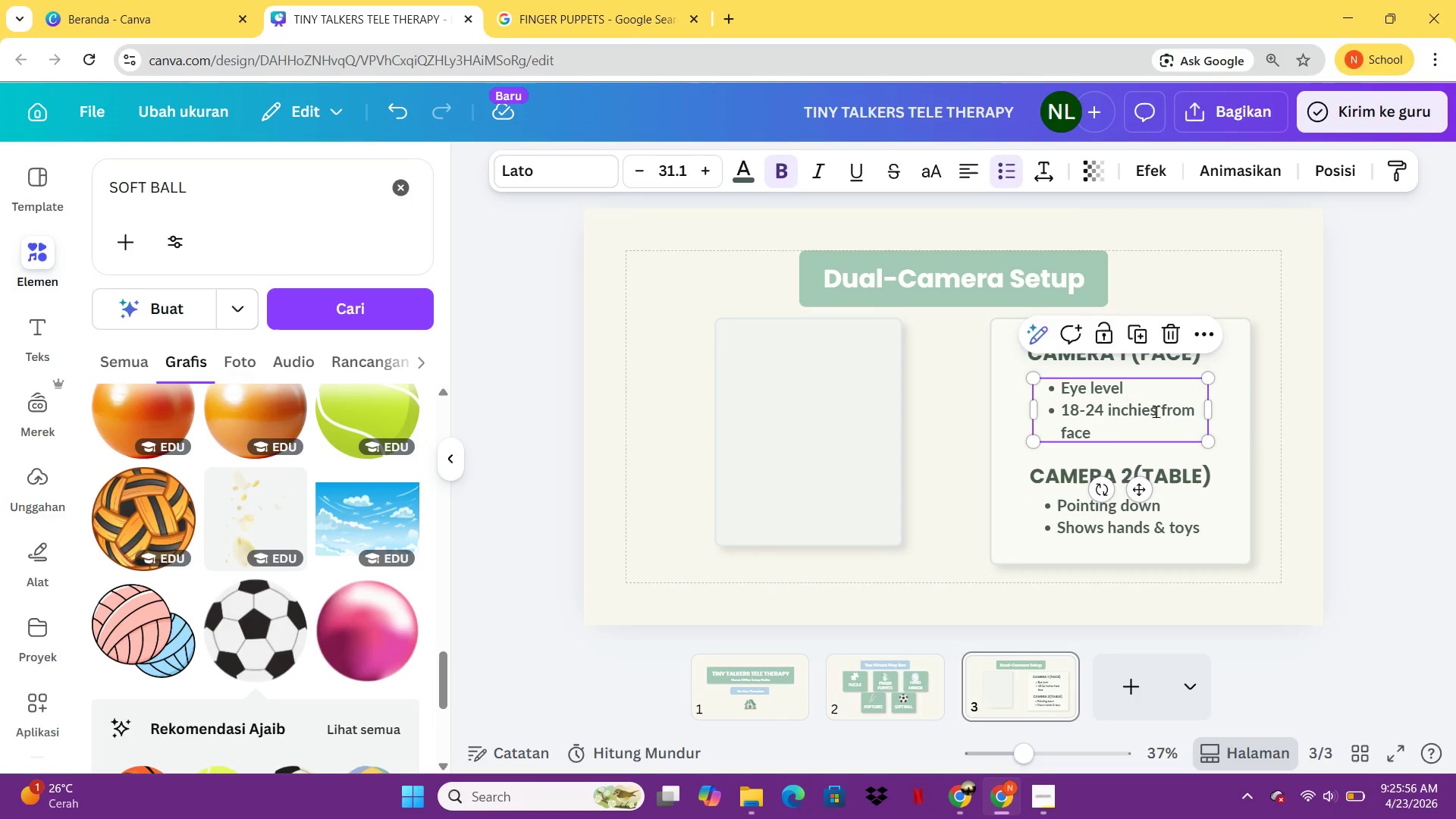 
double_click([1156, 411])
 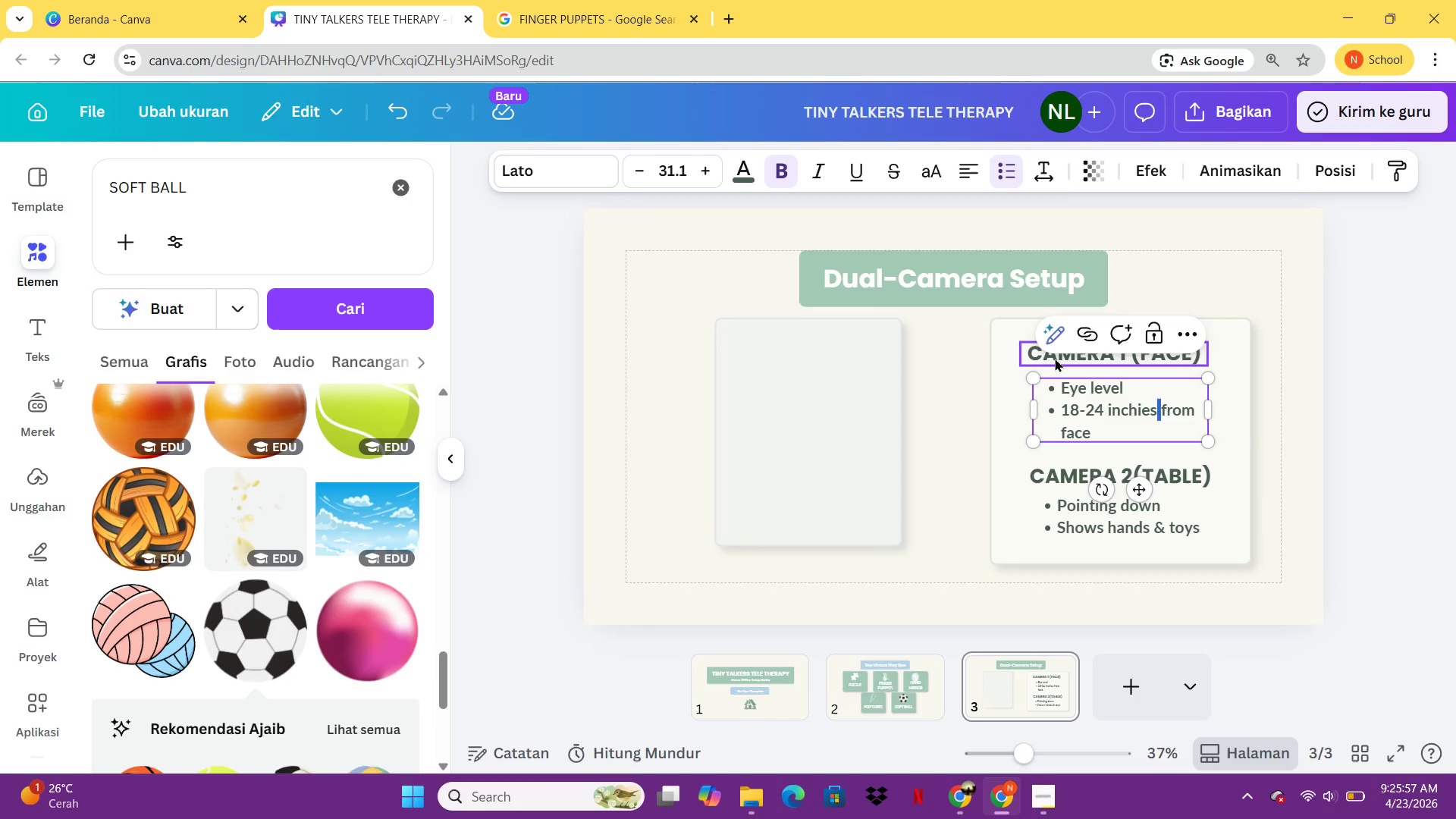 
left_click([1054, 358])
 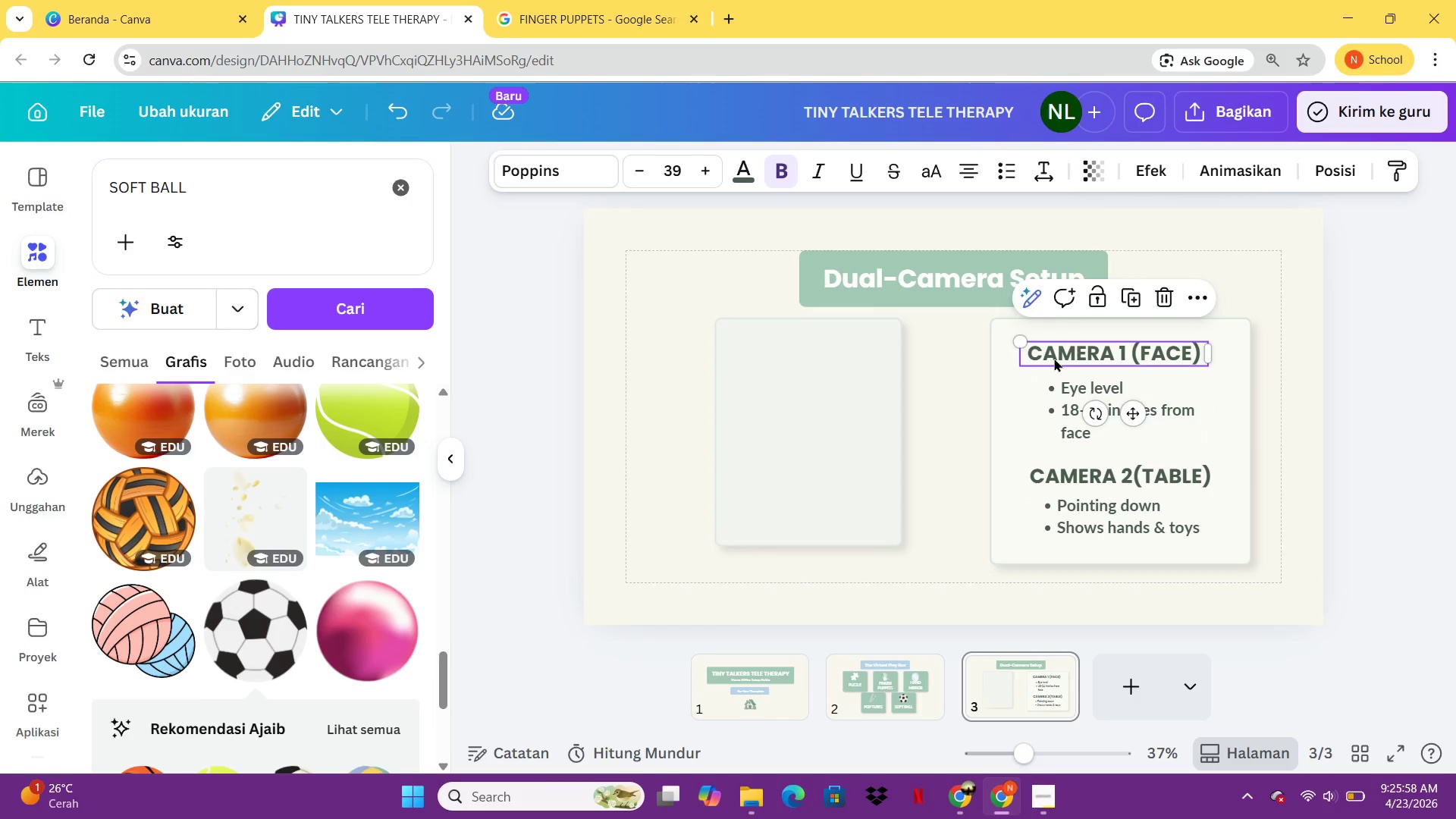 
hold_key(key=ArrowDown, duration=0.94)
 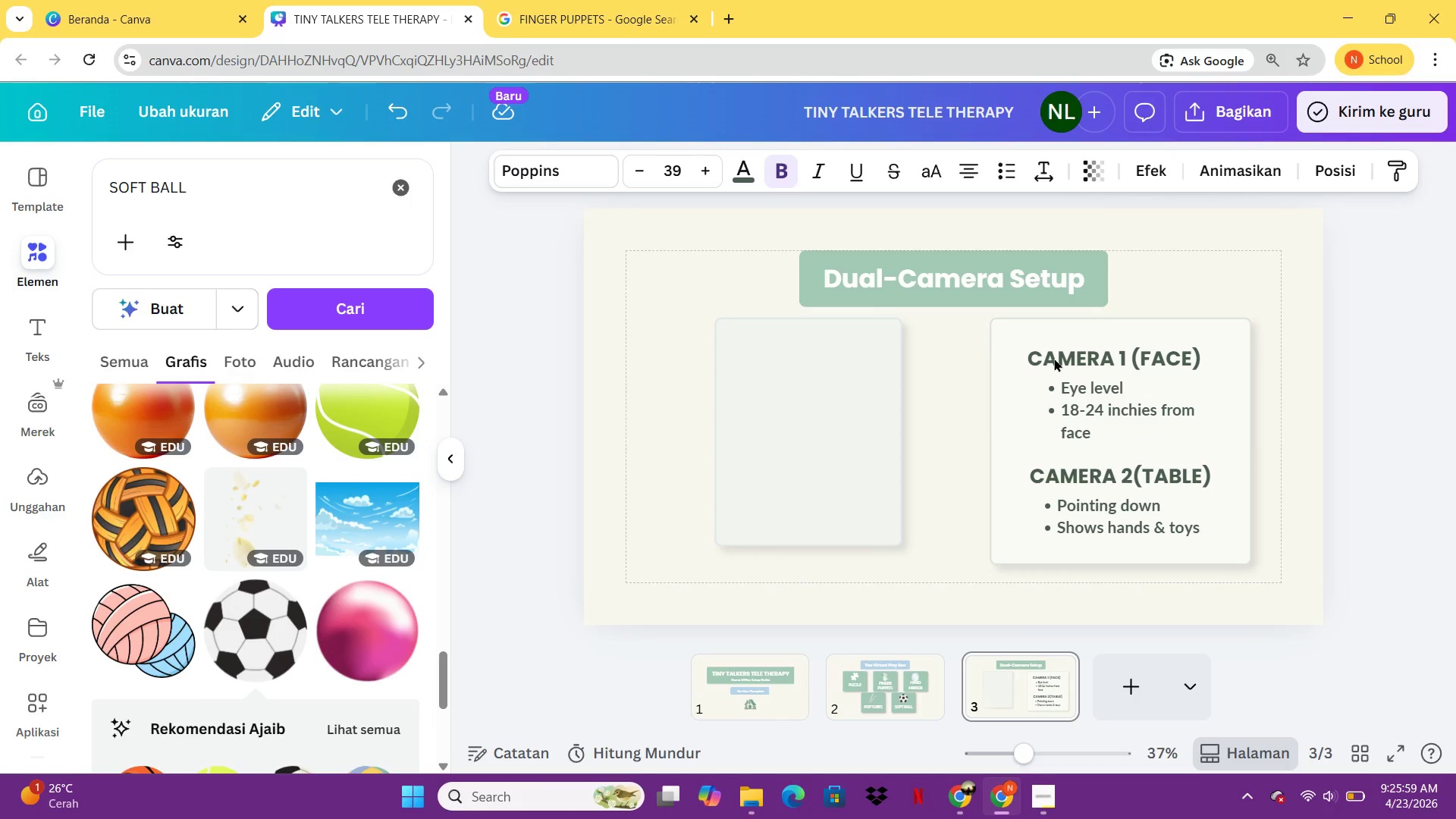 
key(ArrowUp)
 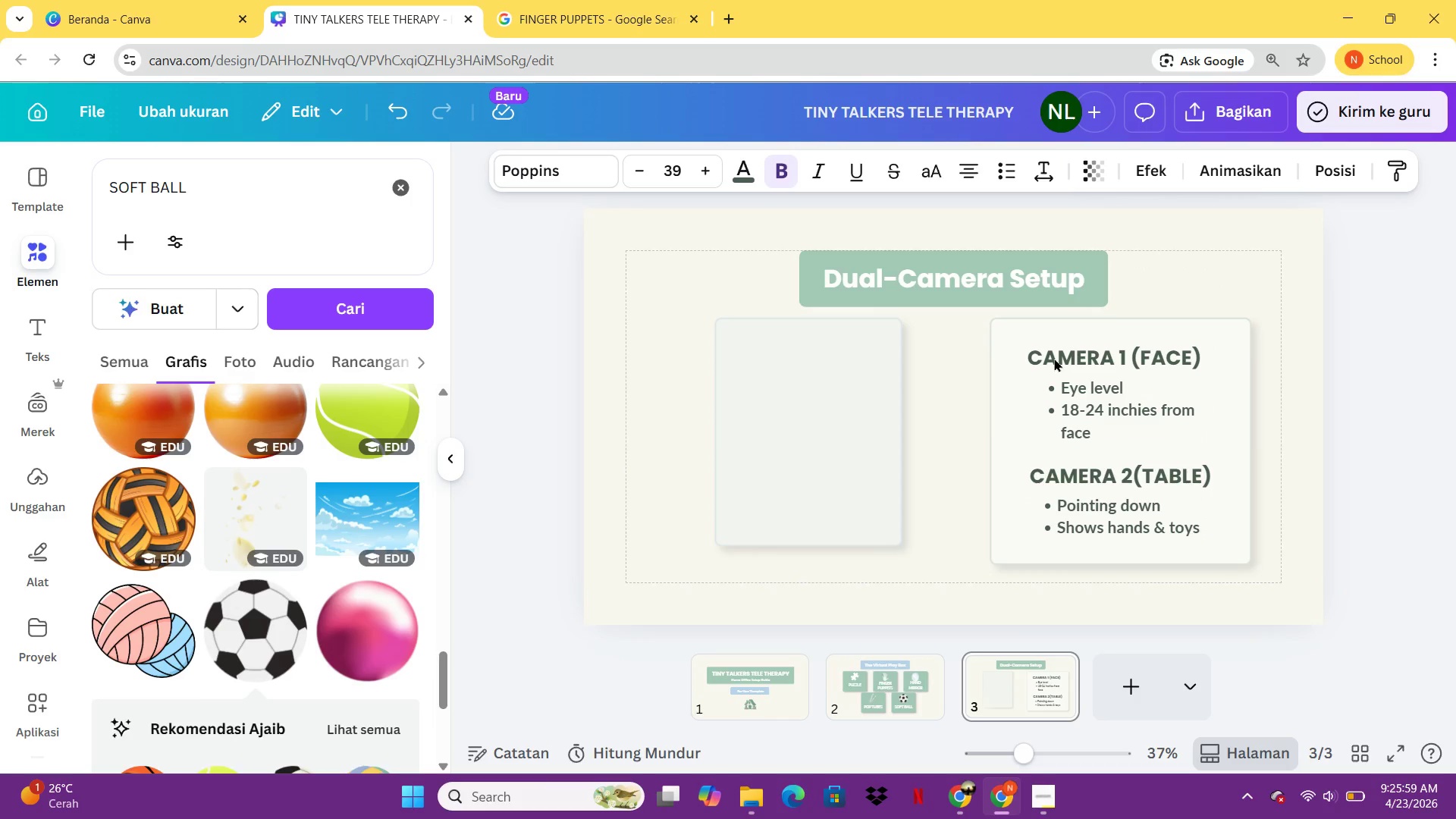 
key(ArrowUp)
 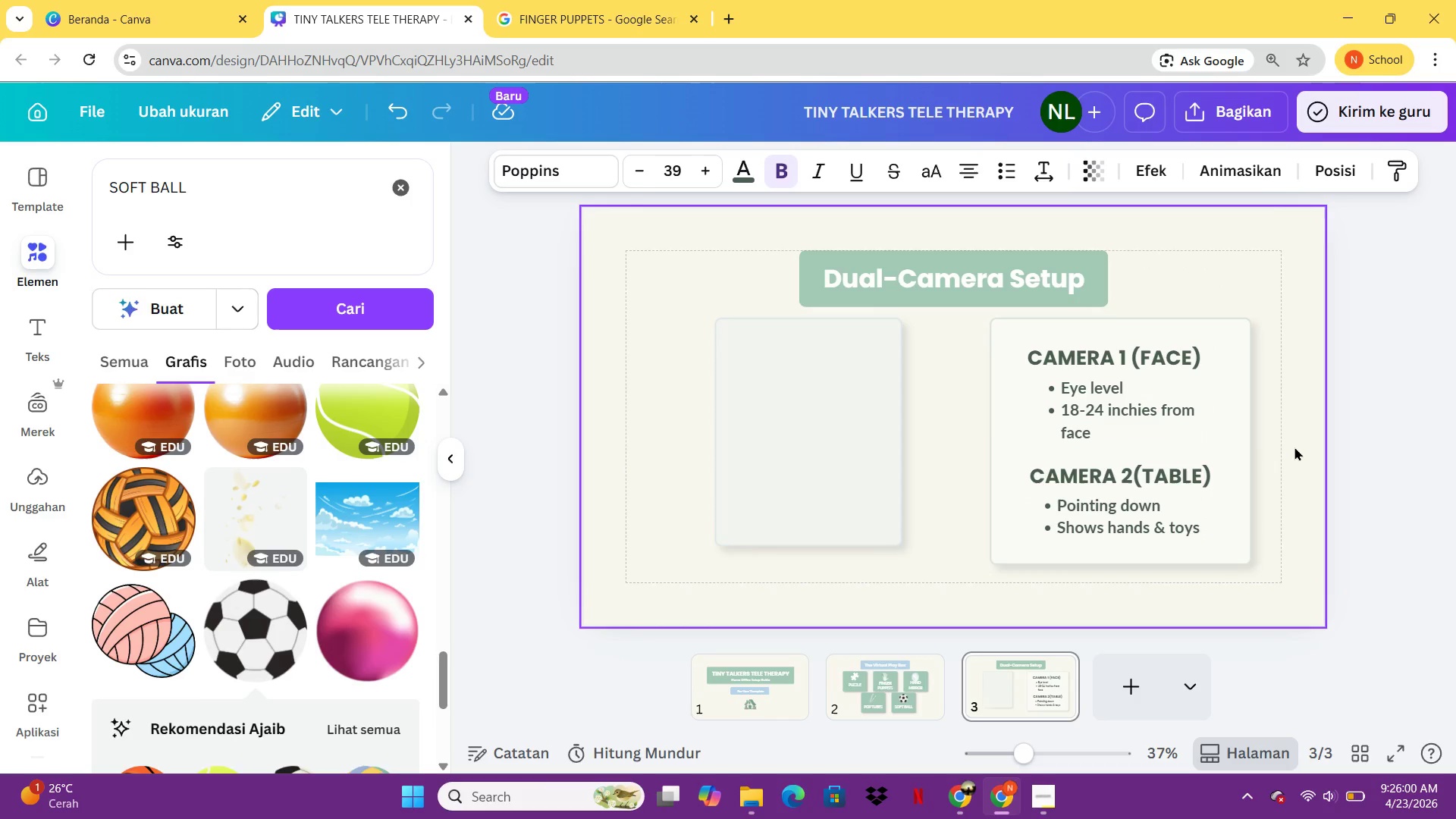 
left_click([1300, 450])
 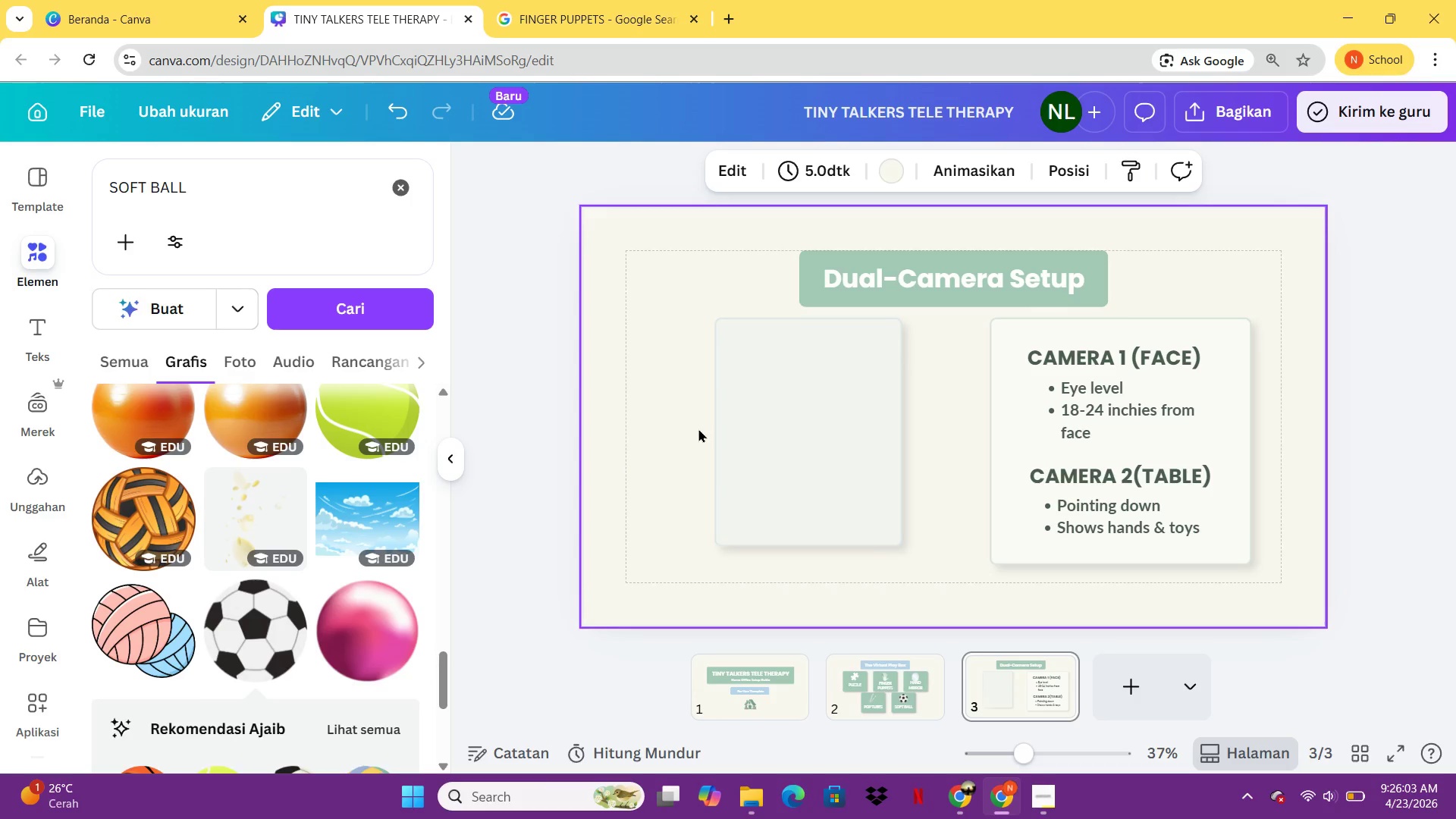 
left_click([794, 426])
 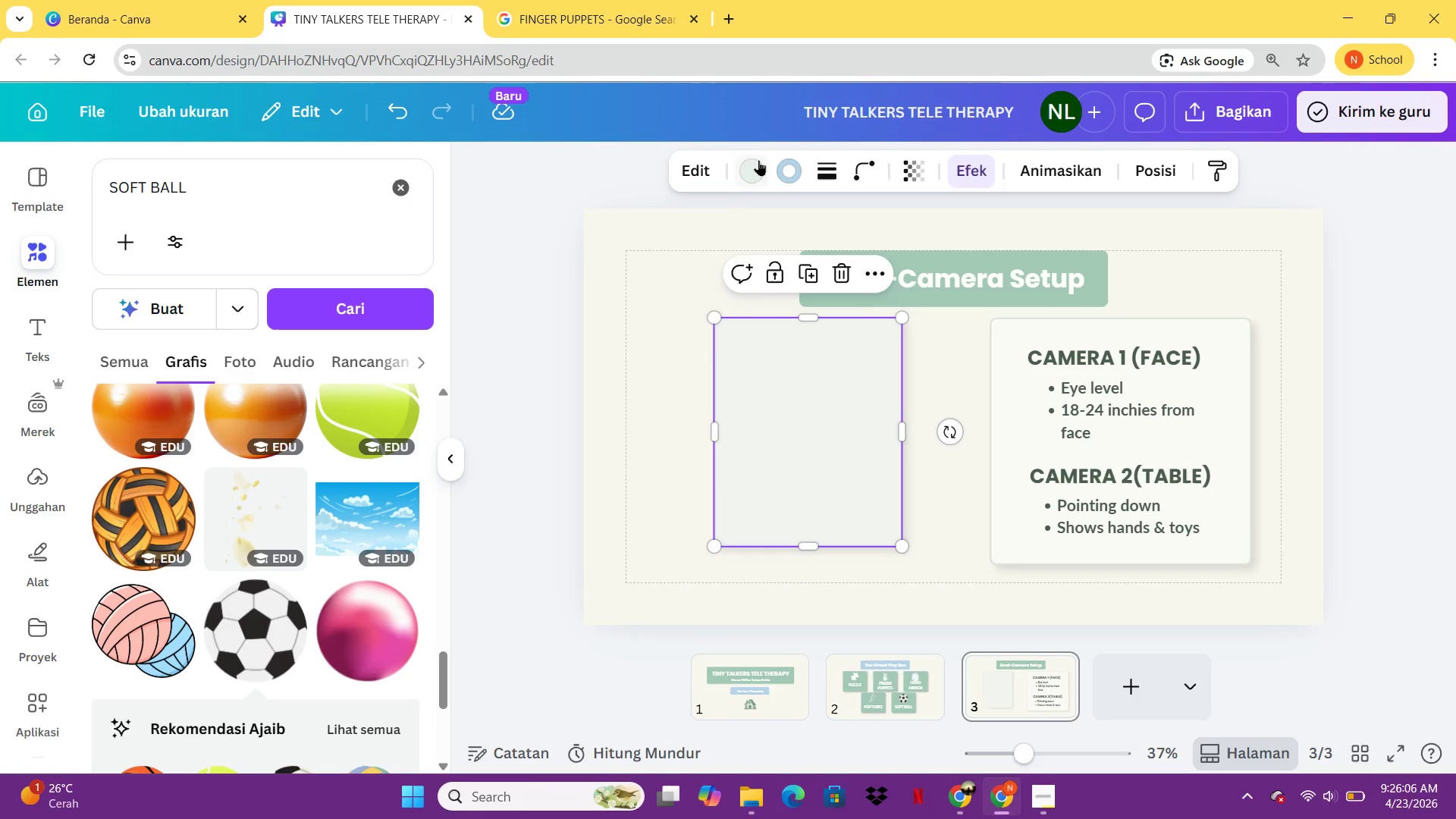 
left_click([758, 160])
 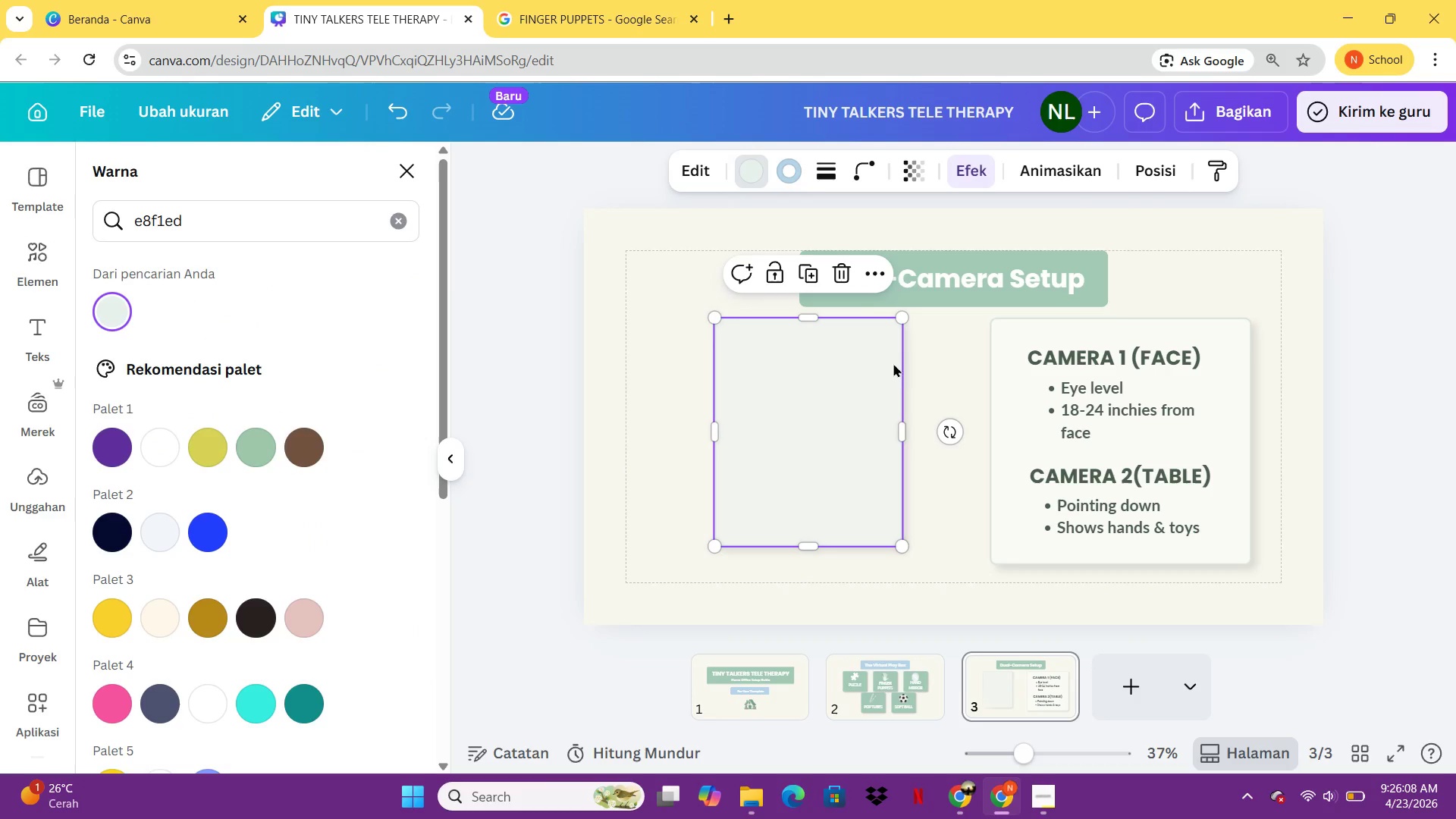 
key(Delete)
 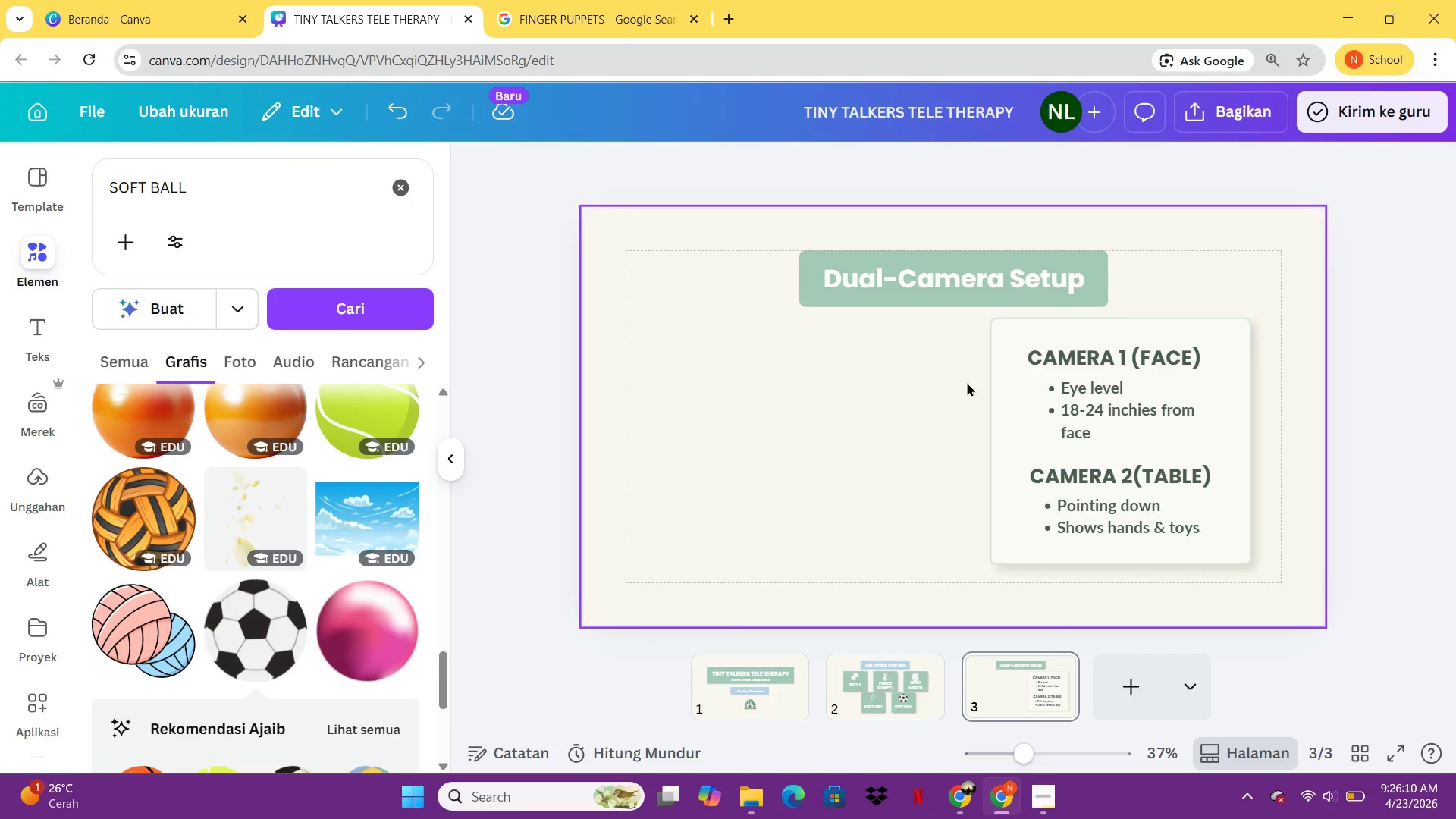 
left_click([1014, 385])
 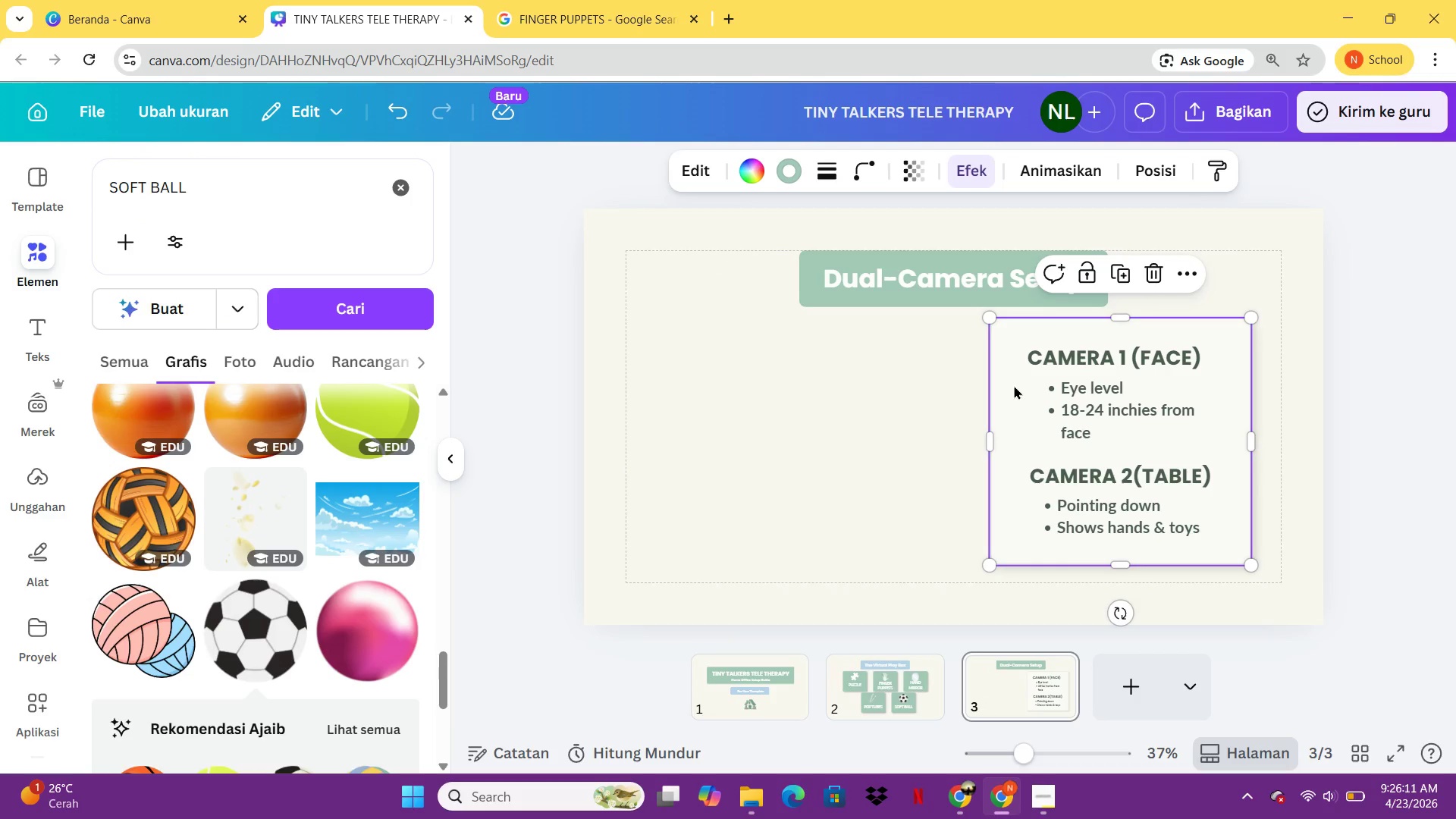 
key(Control+C)
 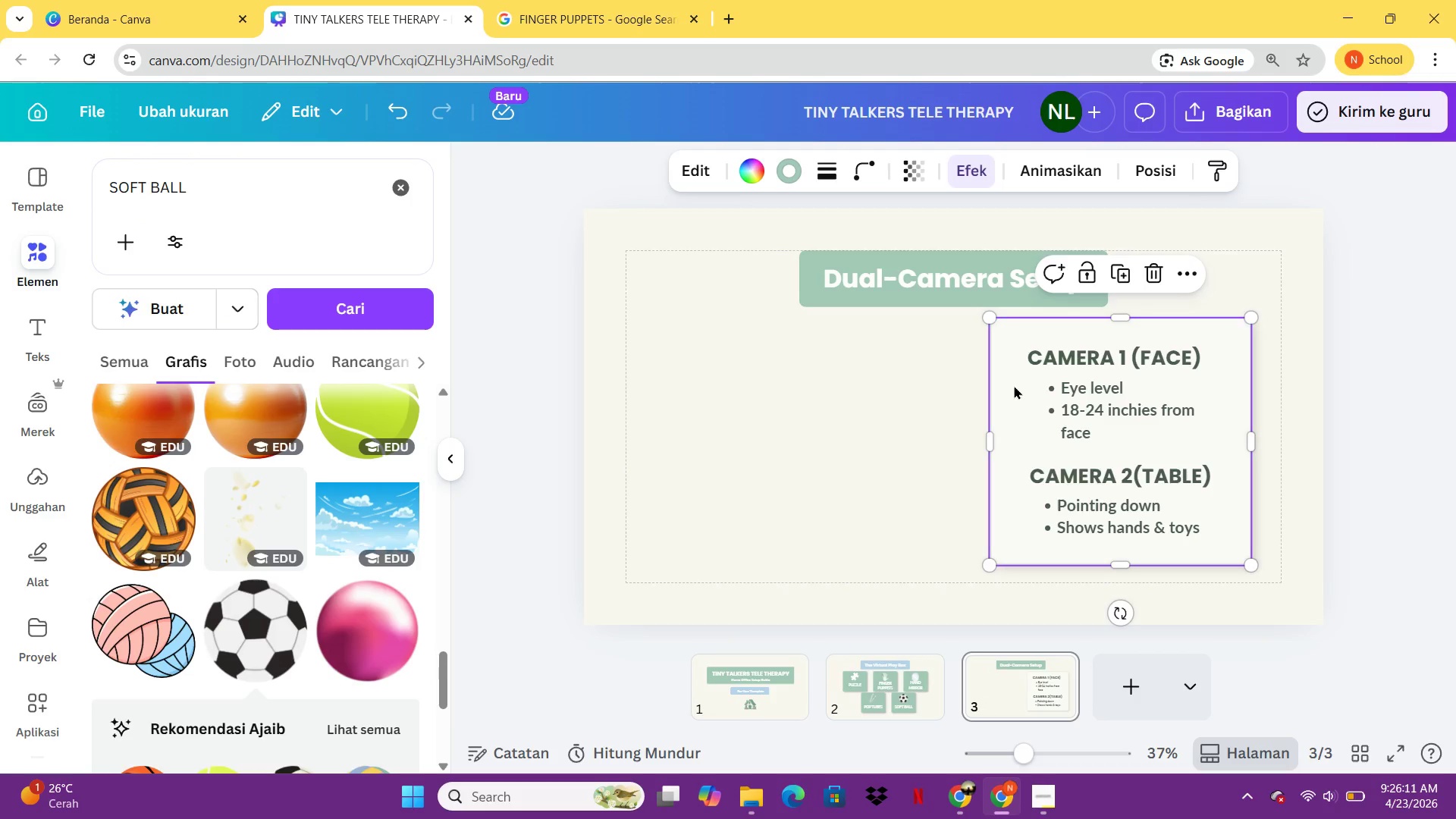 
key(Control+V)
 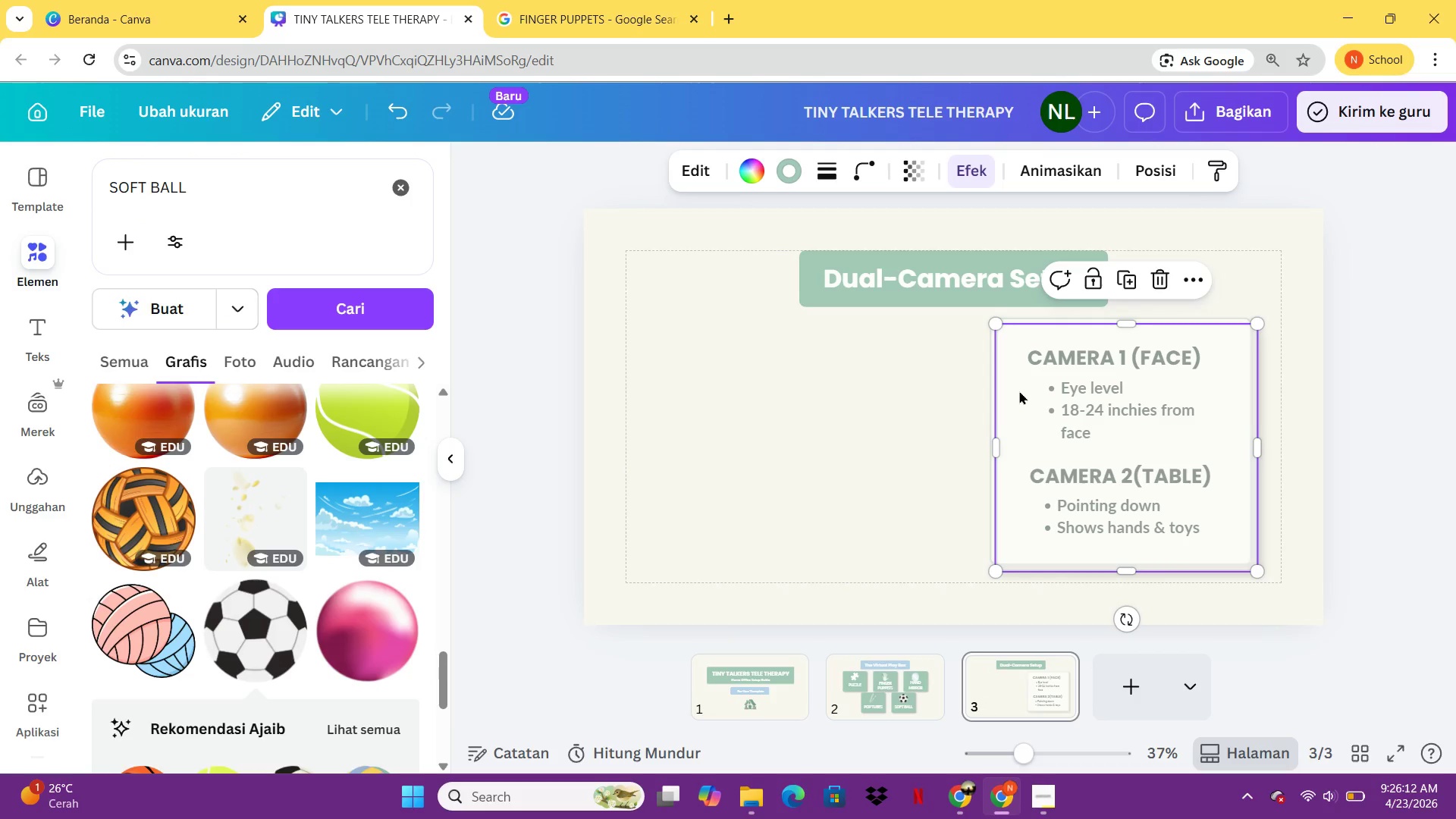 
left_click_drag(start_coordinate=[1020, 391], to_coordinate=[700, 384])
 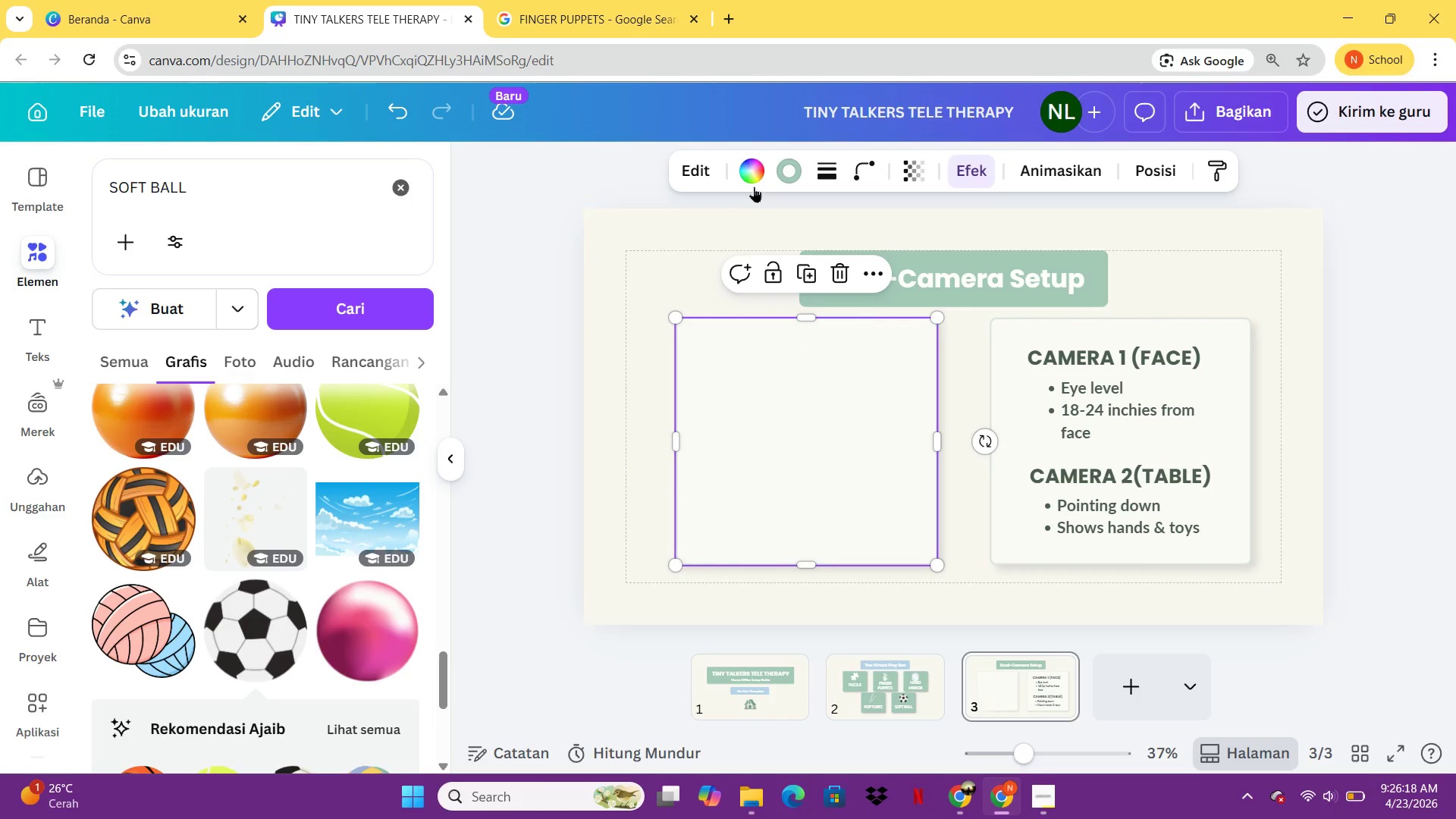 
left_click([754, 180])
 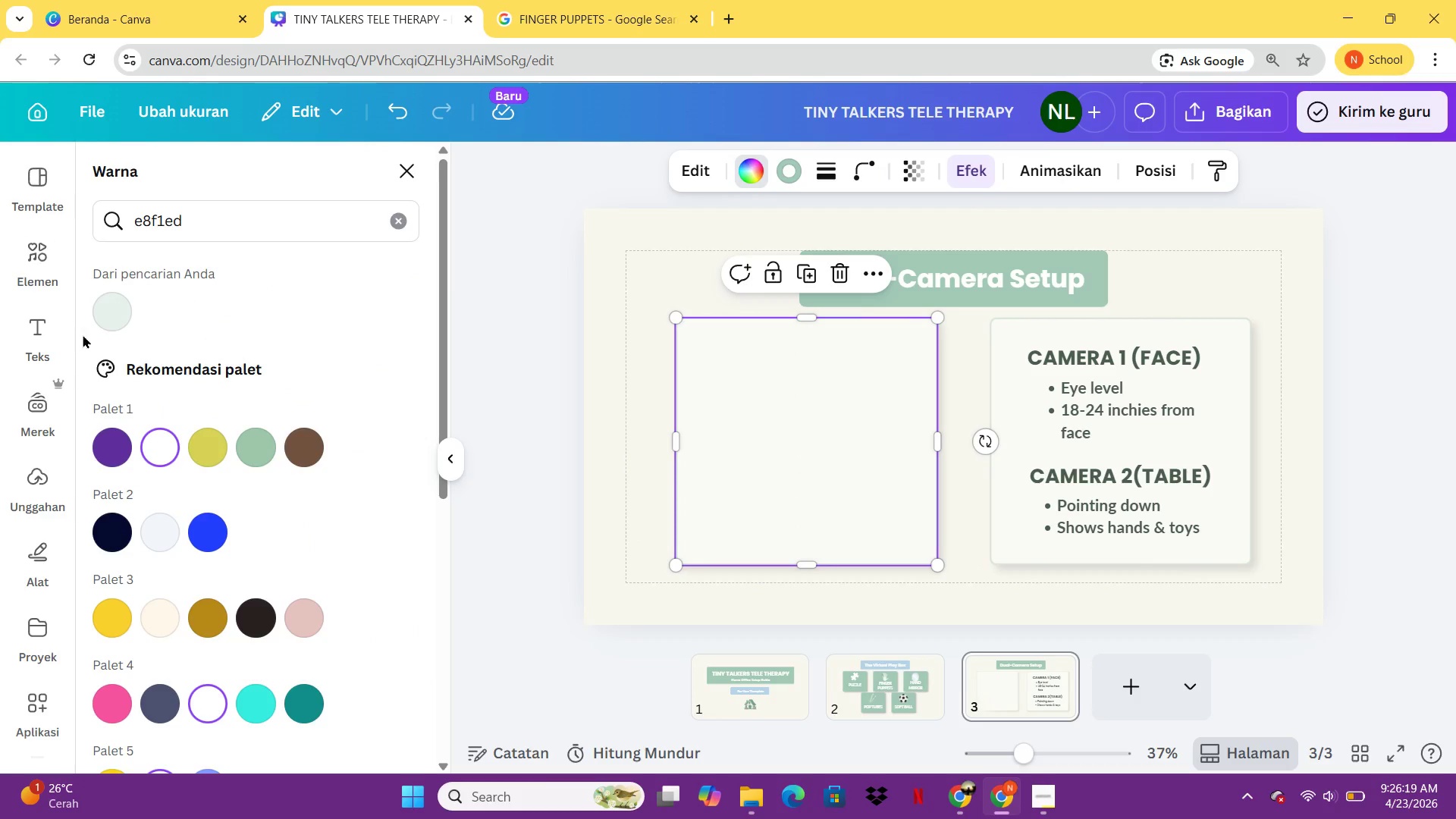 
left_click([121, 316])
 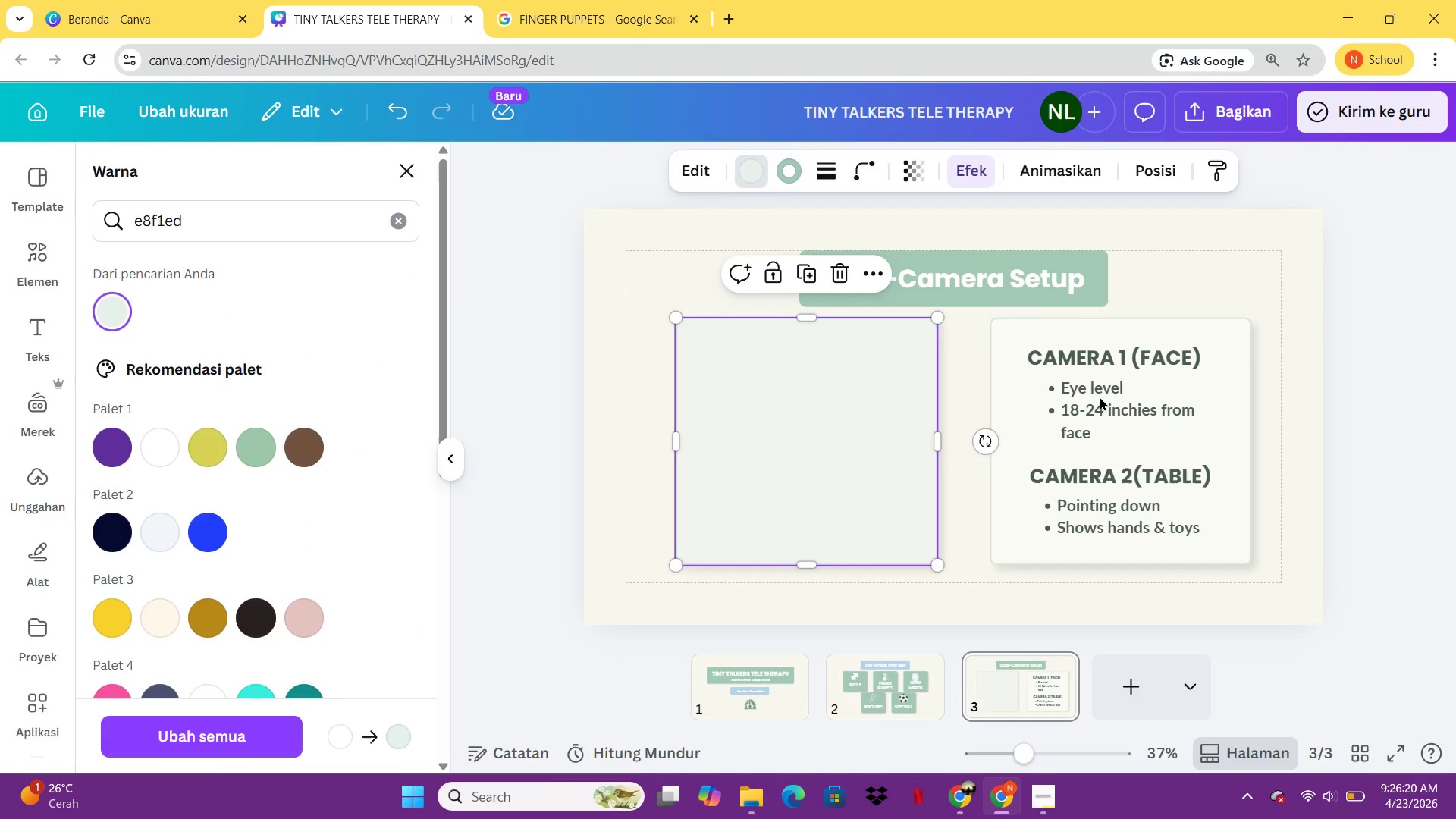 
left_click([1341, 315])
 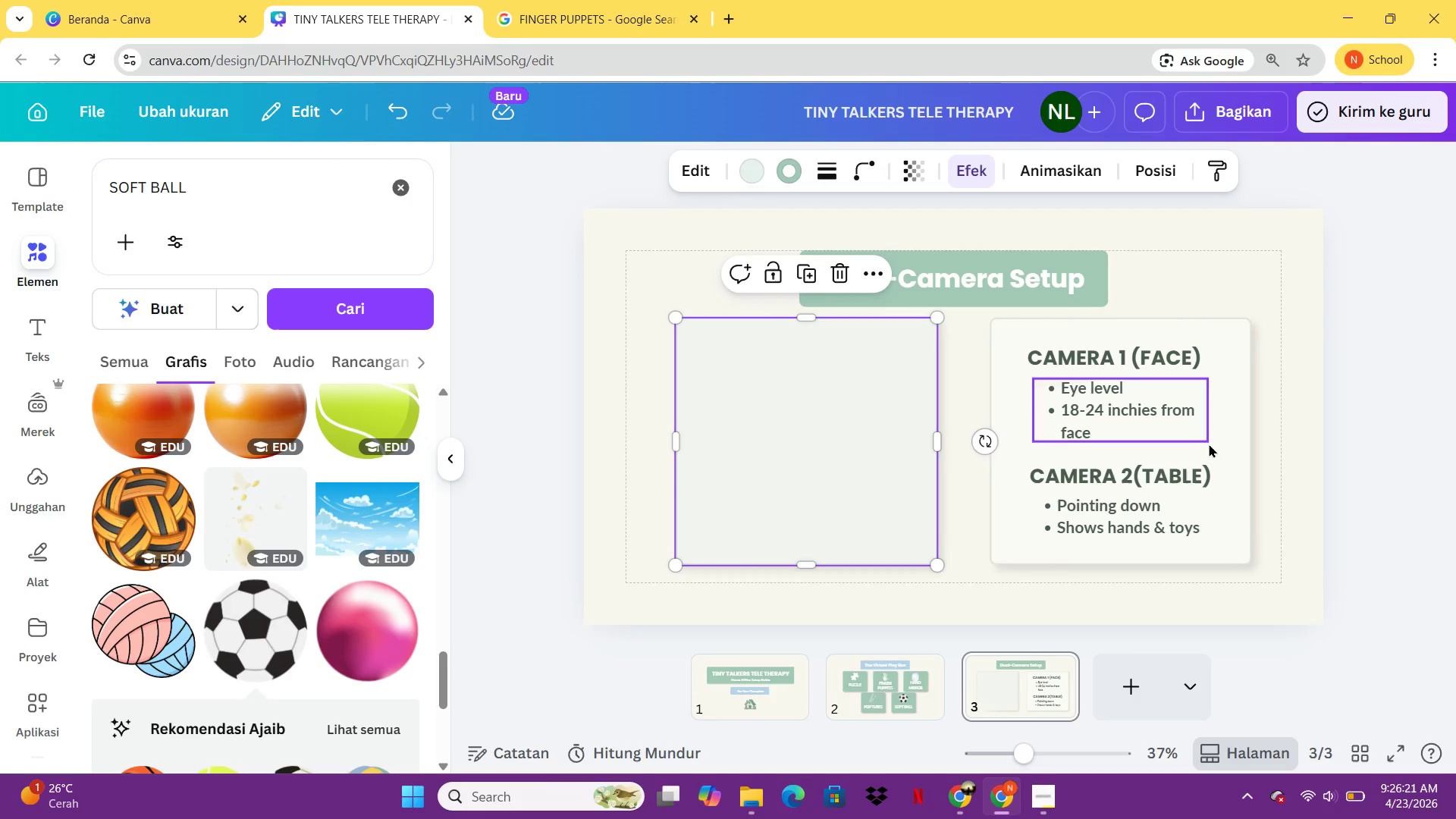 
left_click([1374, 424])
 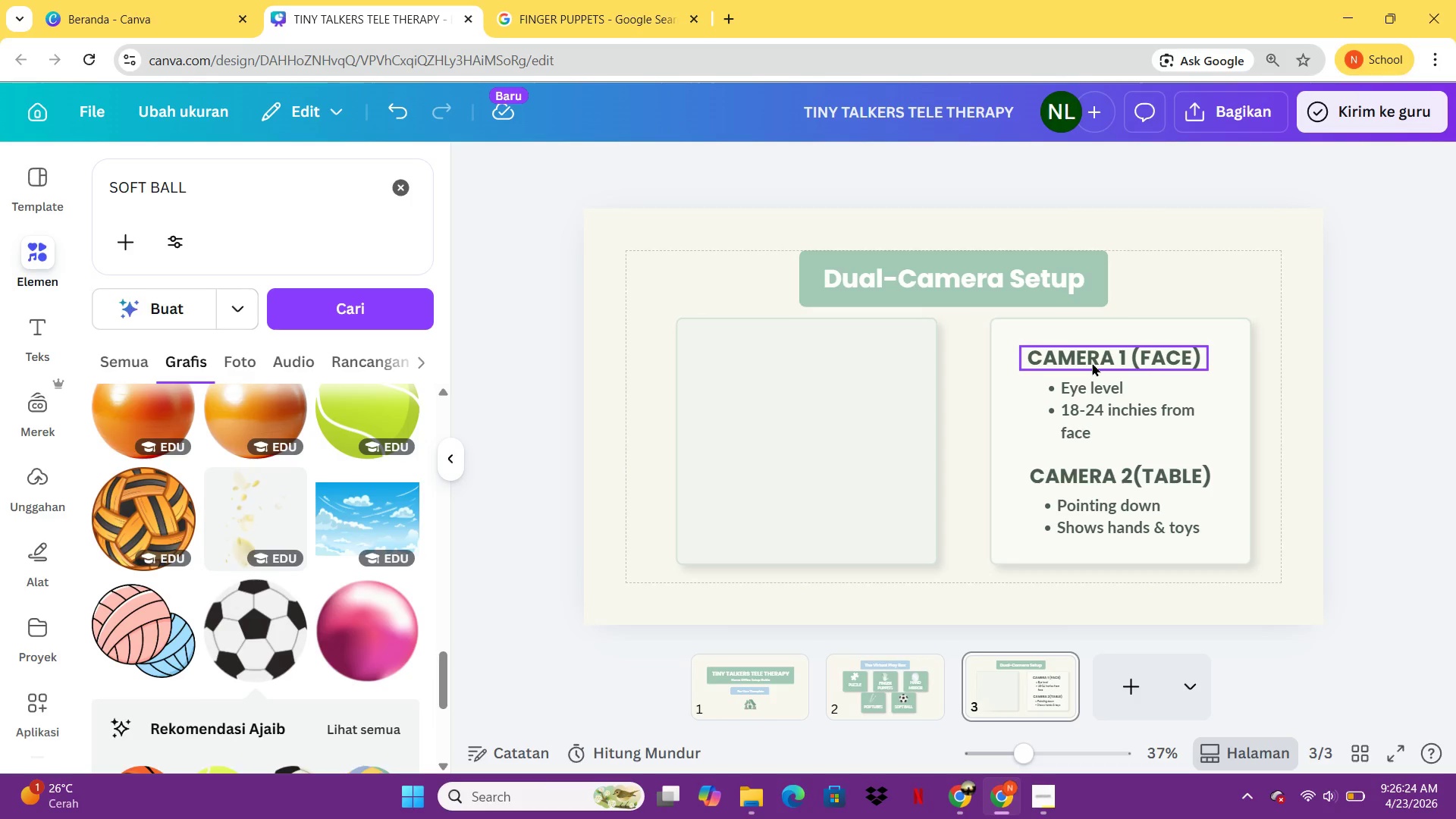 
left_click([1092, 362])
 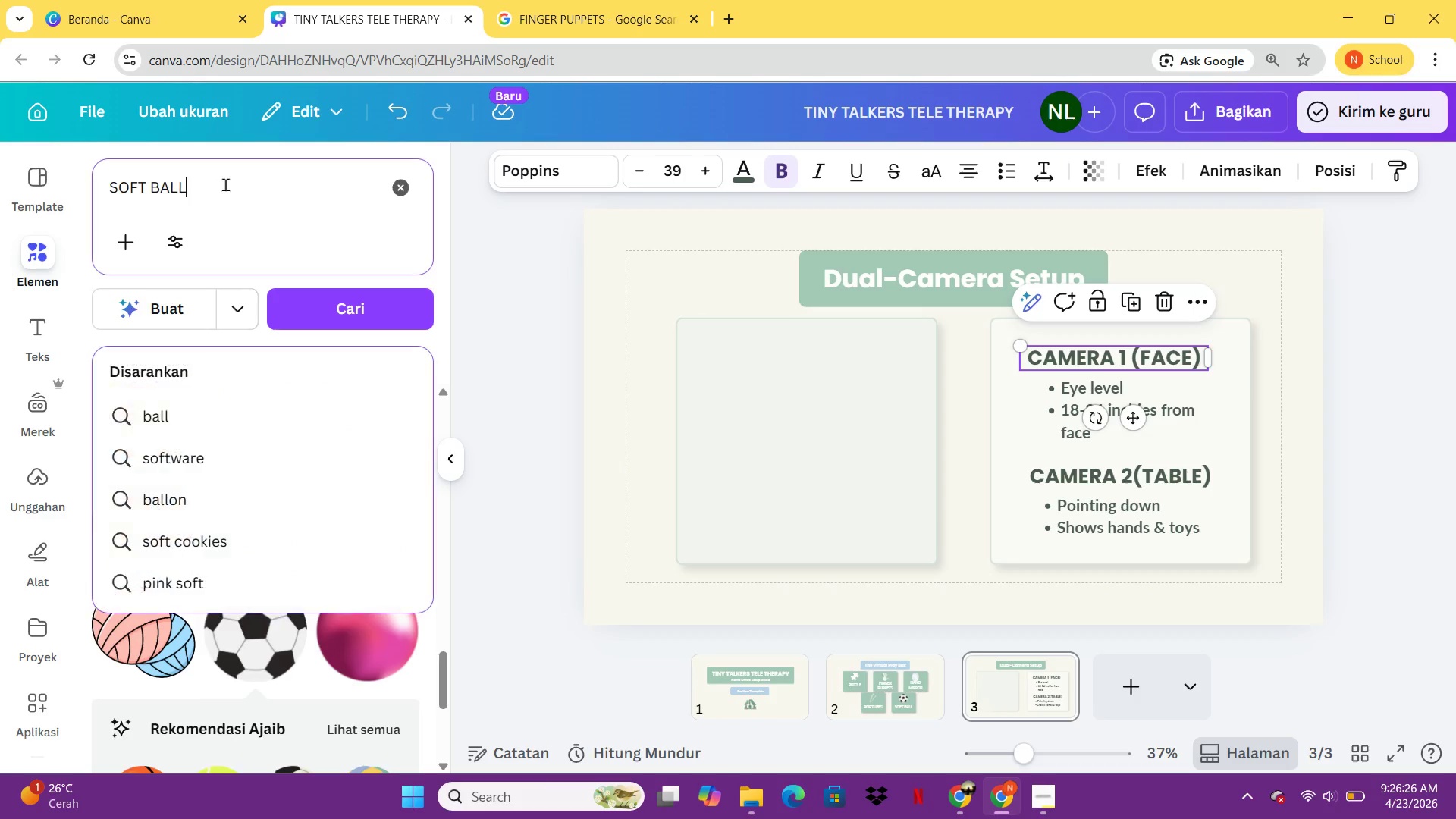 
left_click([225, 184])
 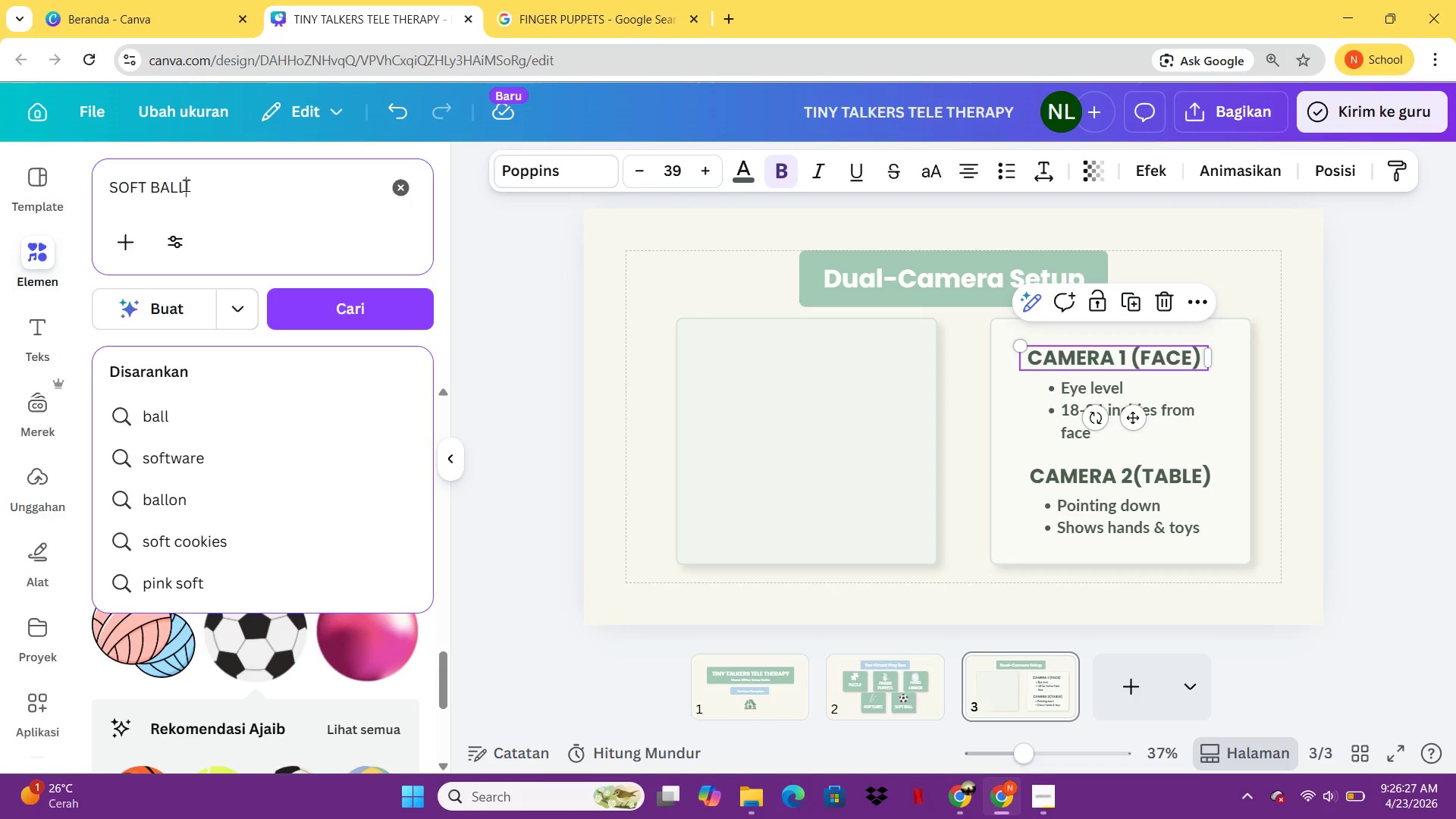 
left_click_drag(start_coordinate=[225, 184], to_coordinate=[105, 186])
 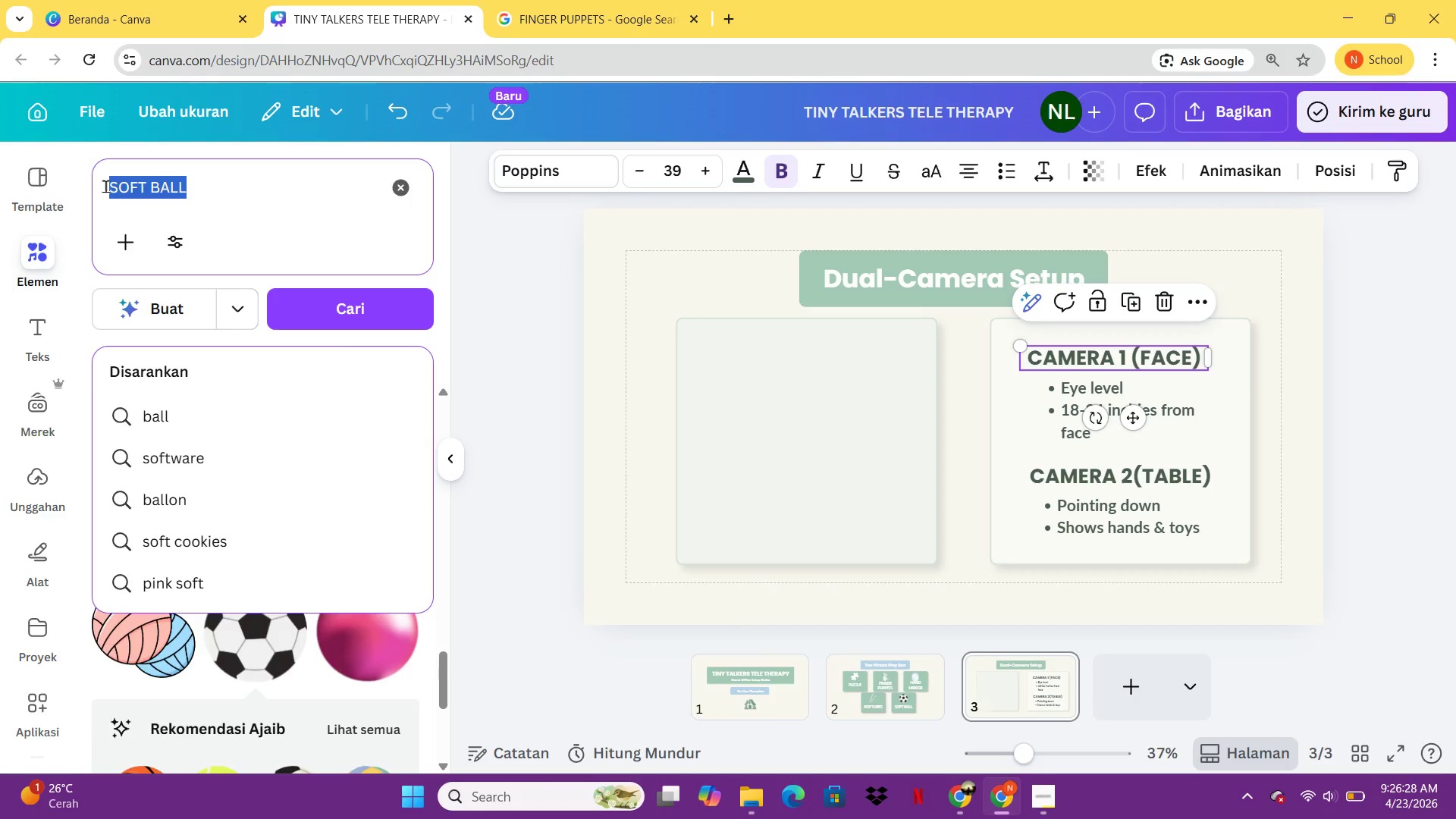 
type(monitor)
 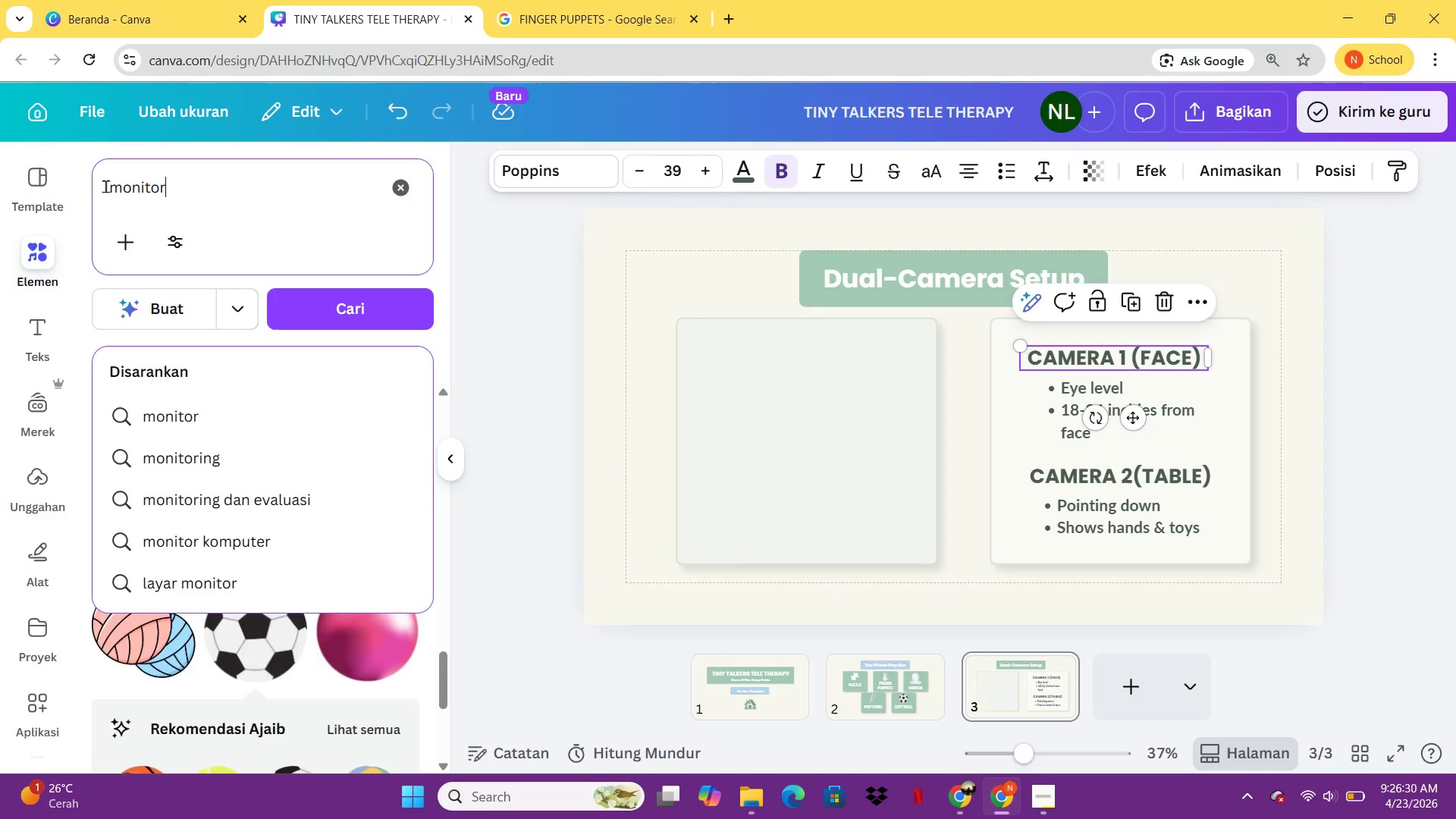 
key(Enter)
 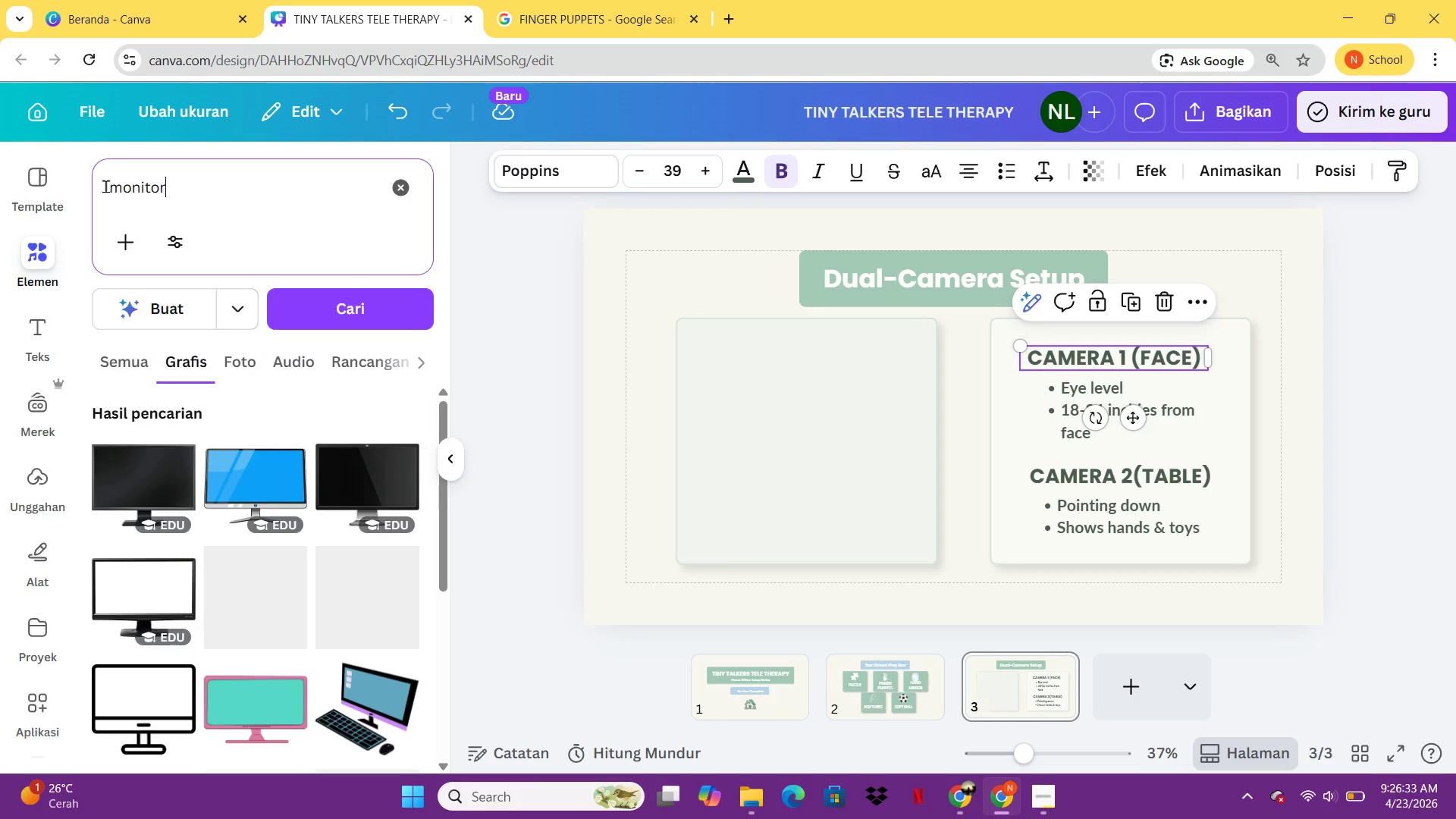 
mouse_move([231, 538])
 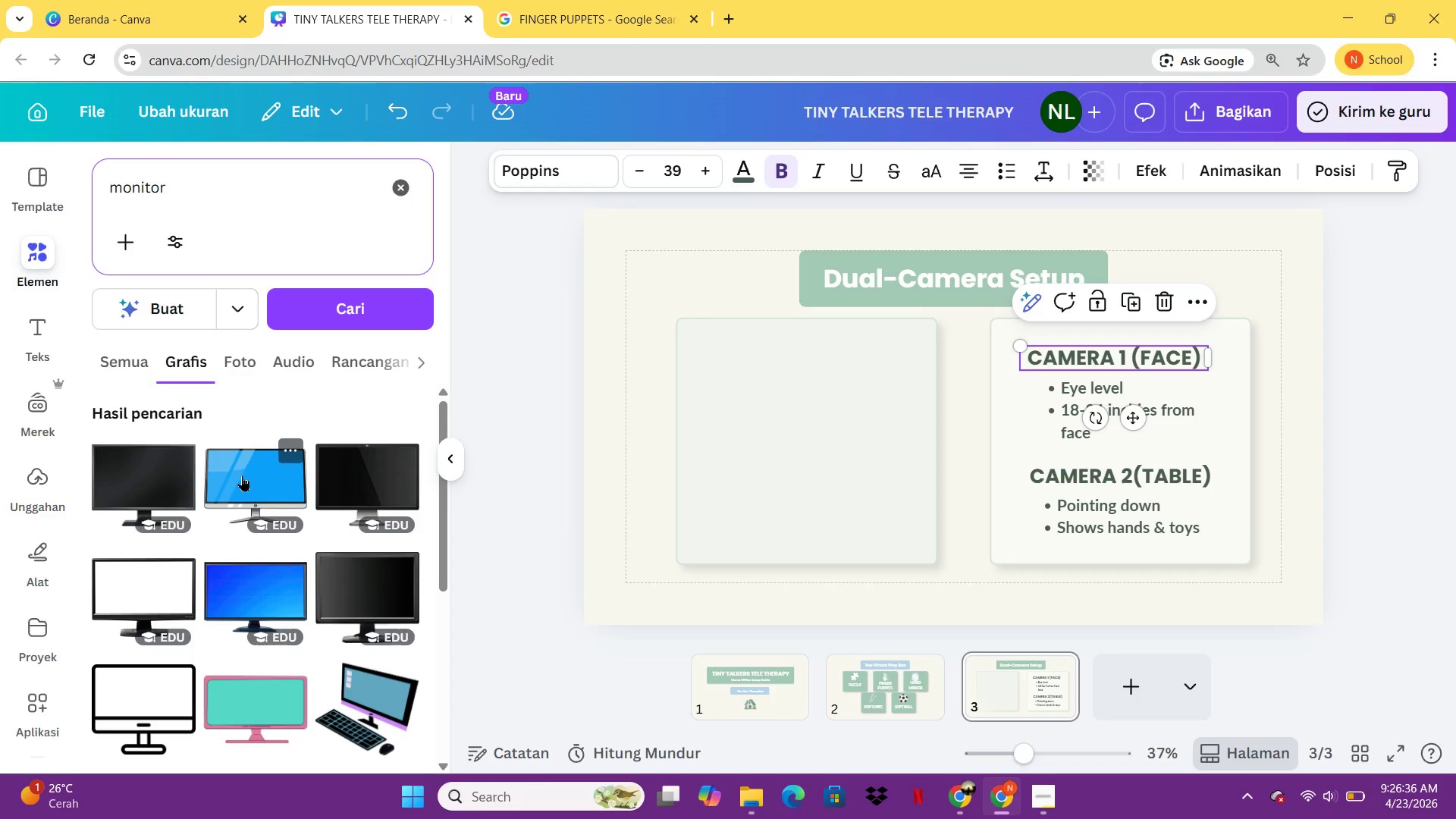 
left_click([242, 475])
 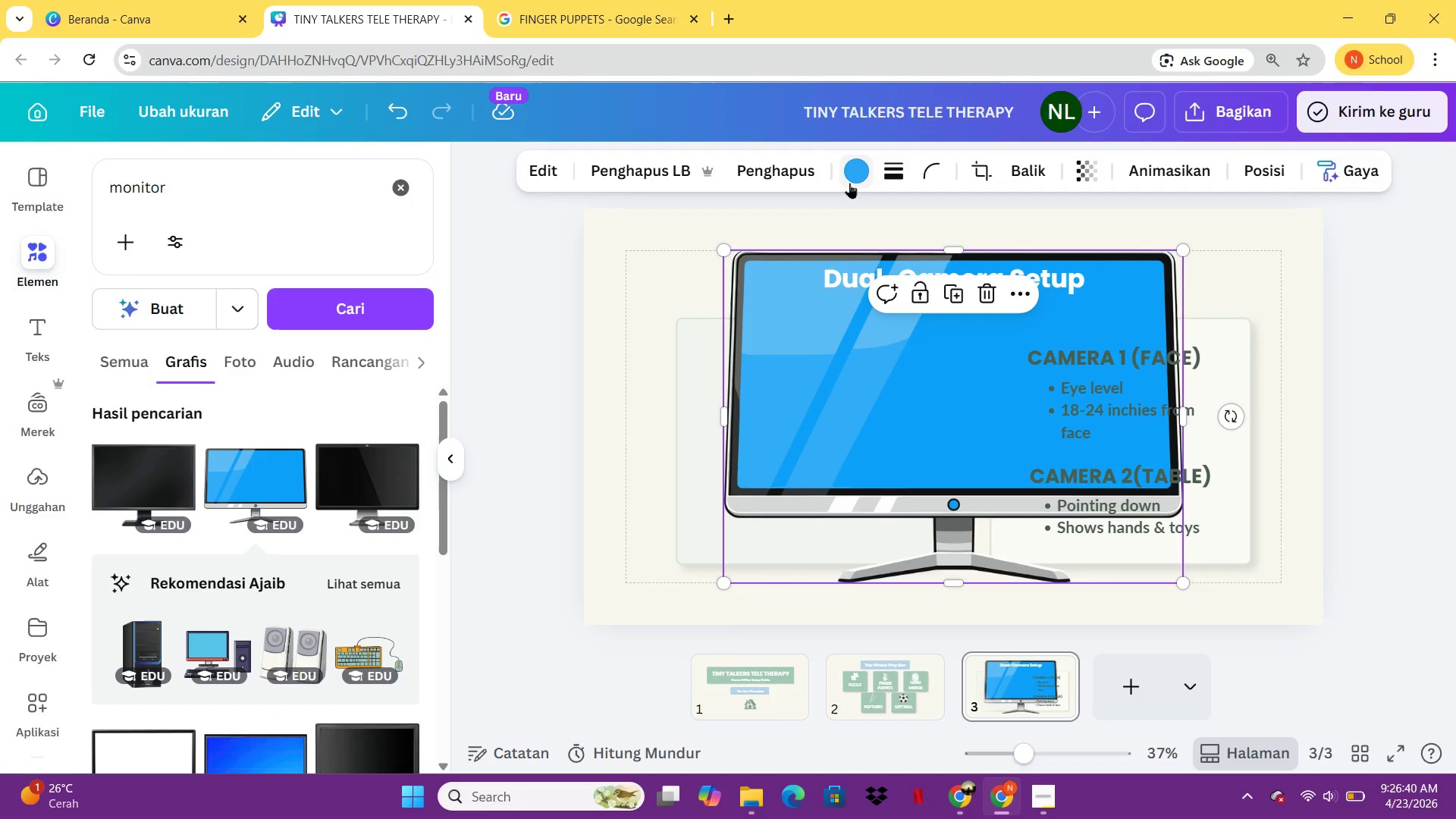 
wait(5.8)
 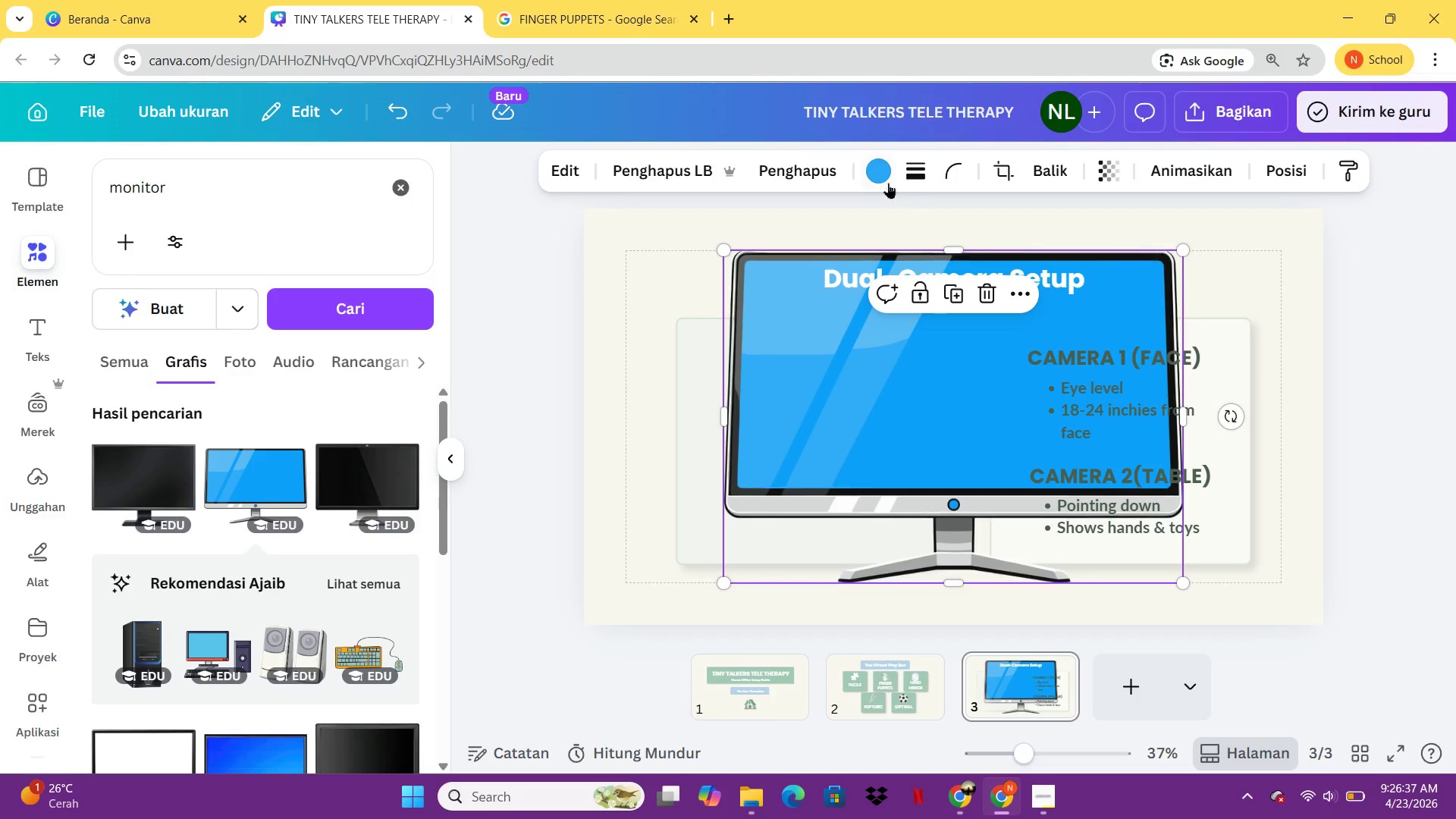 
left_click([849, 183])
 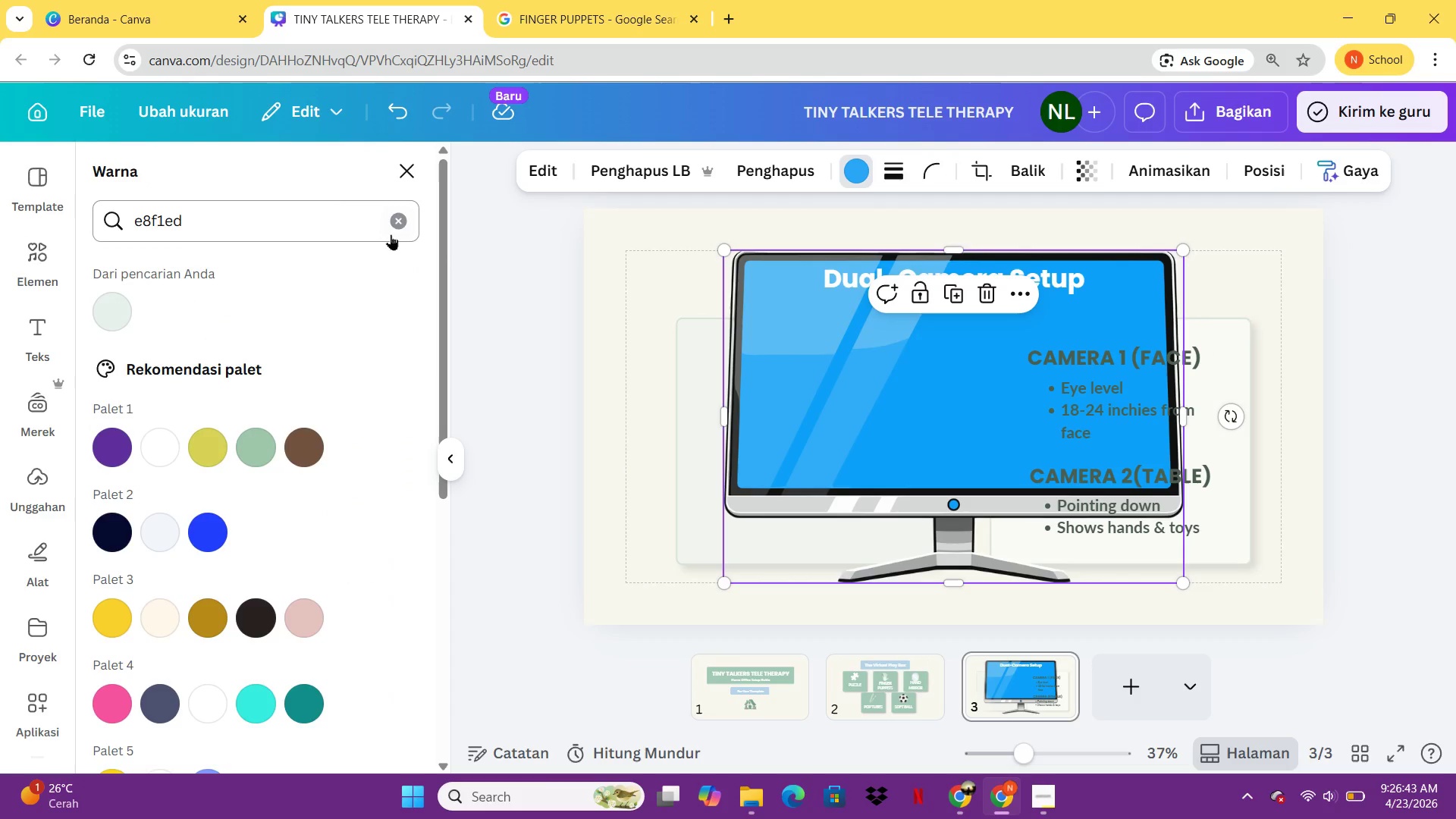 
left_click([397, 231])
 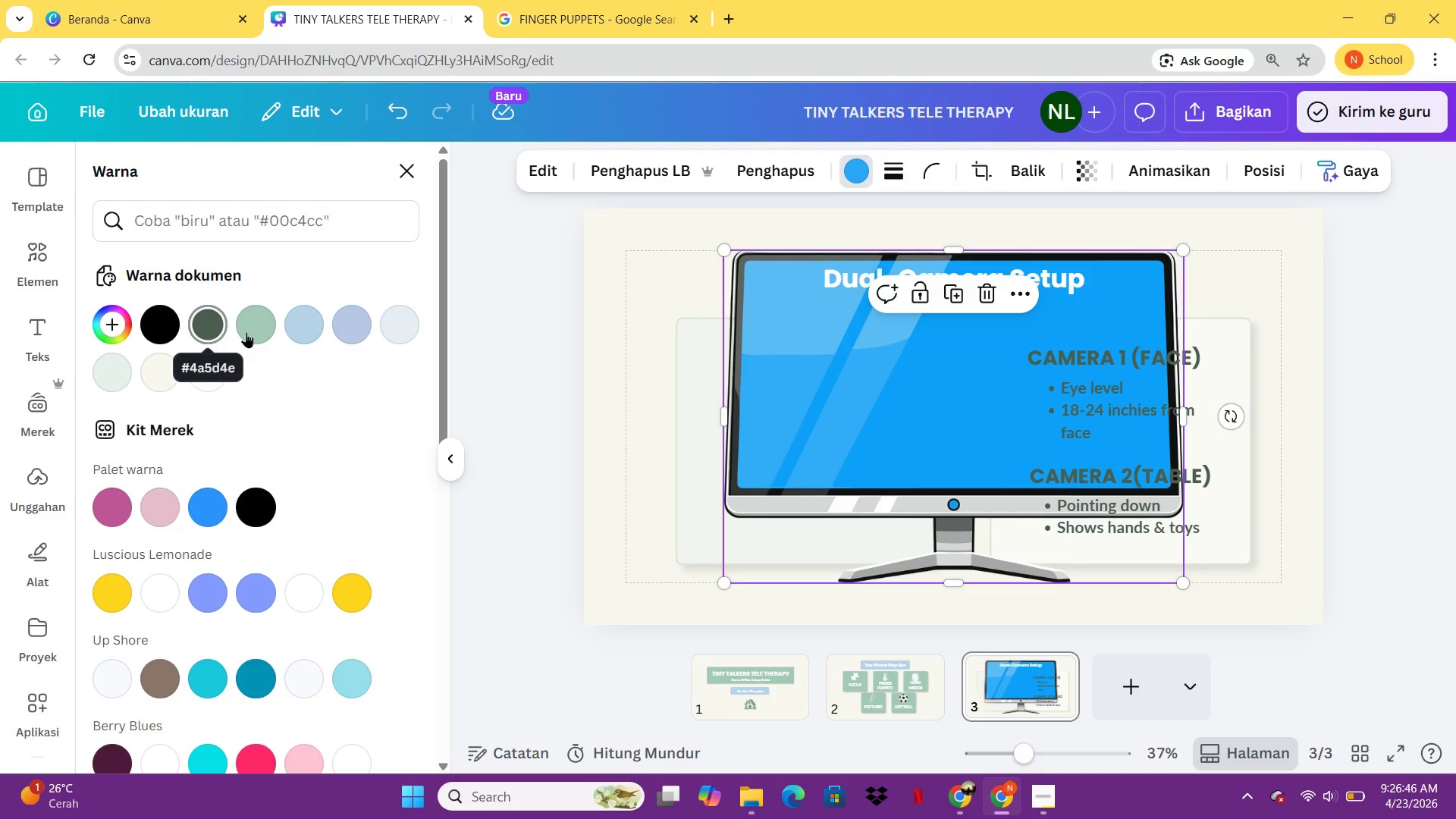 
left_click([251, 332])
 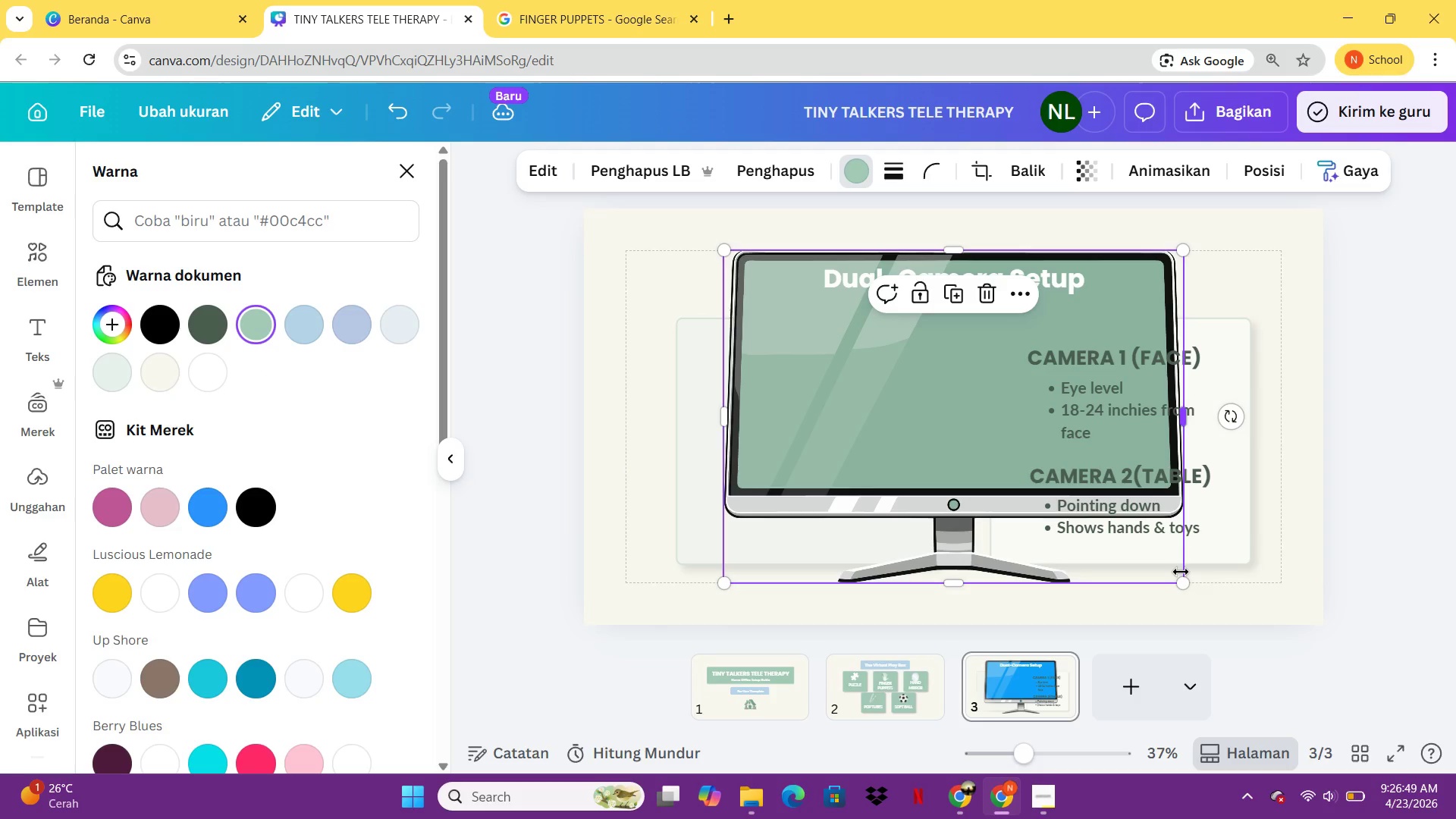 
left_click_drag(start_coordinate=[1183, 579], to_coordinate=[835, 287])
 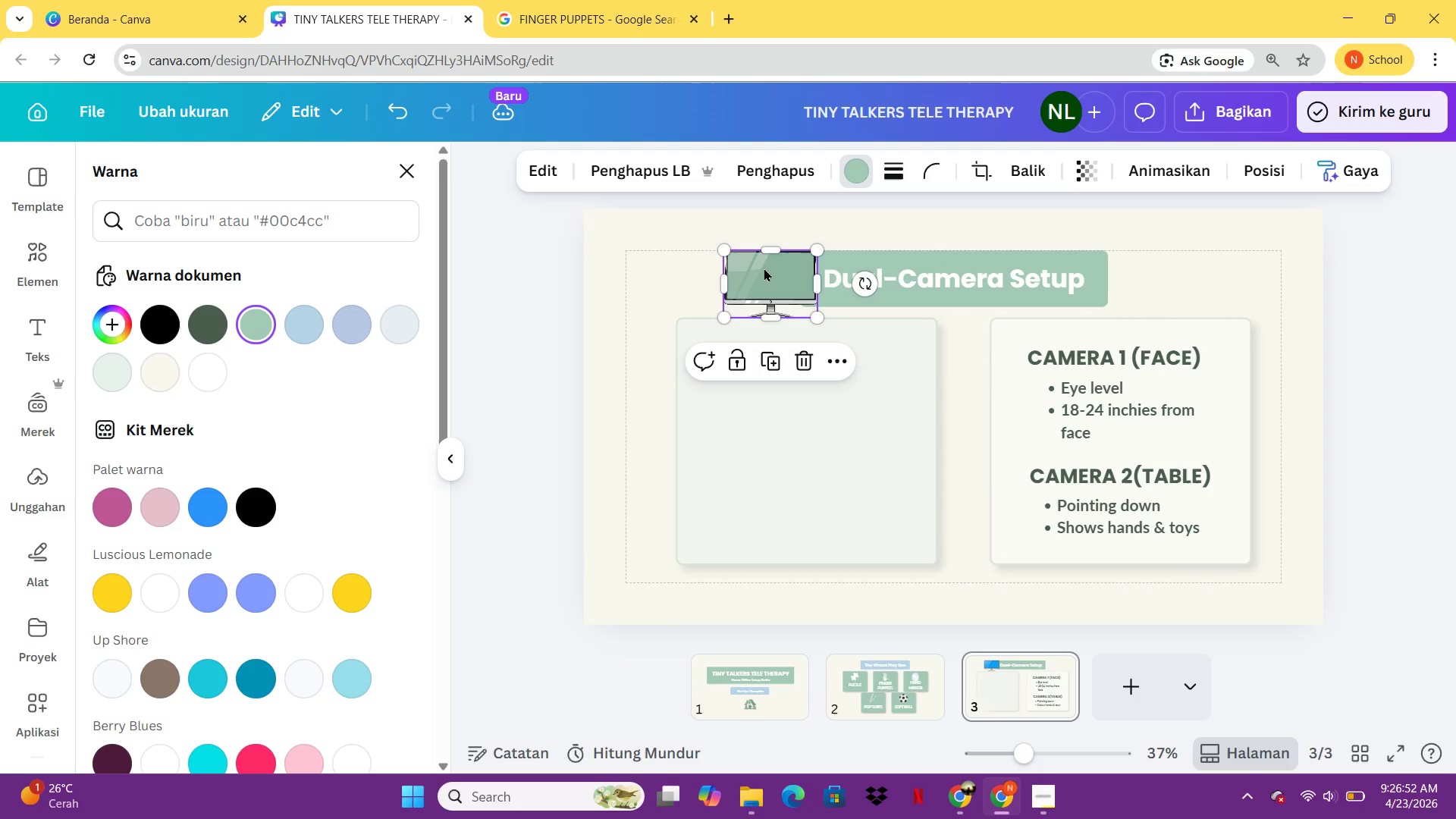 
left_click_drag(start_coordinate=[764, 268], to_coordinate=[754, 373])
 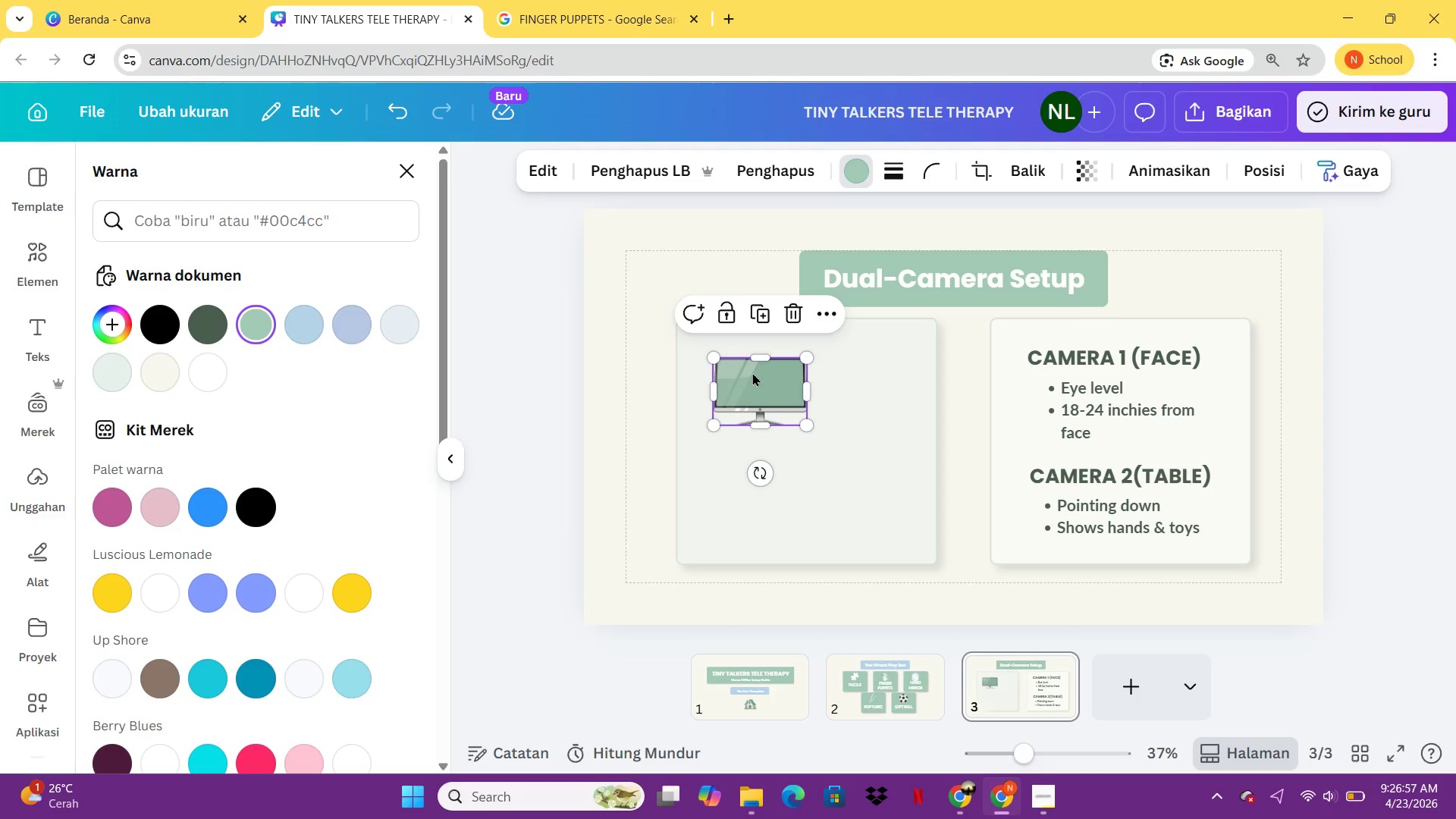 
wait(5.33)
 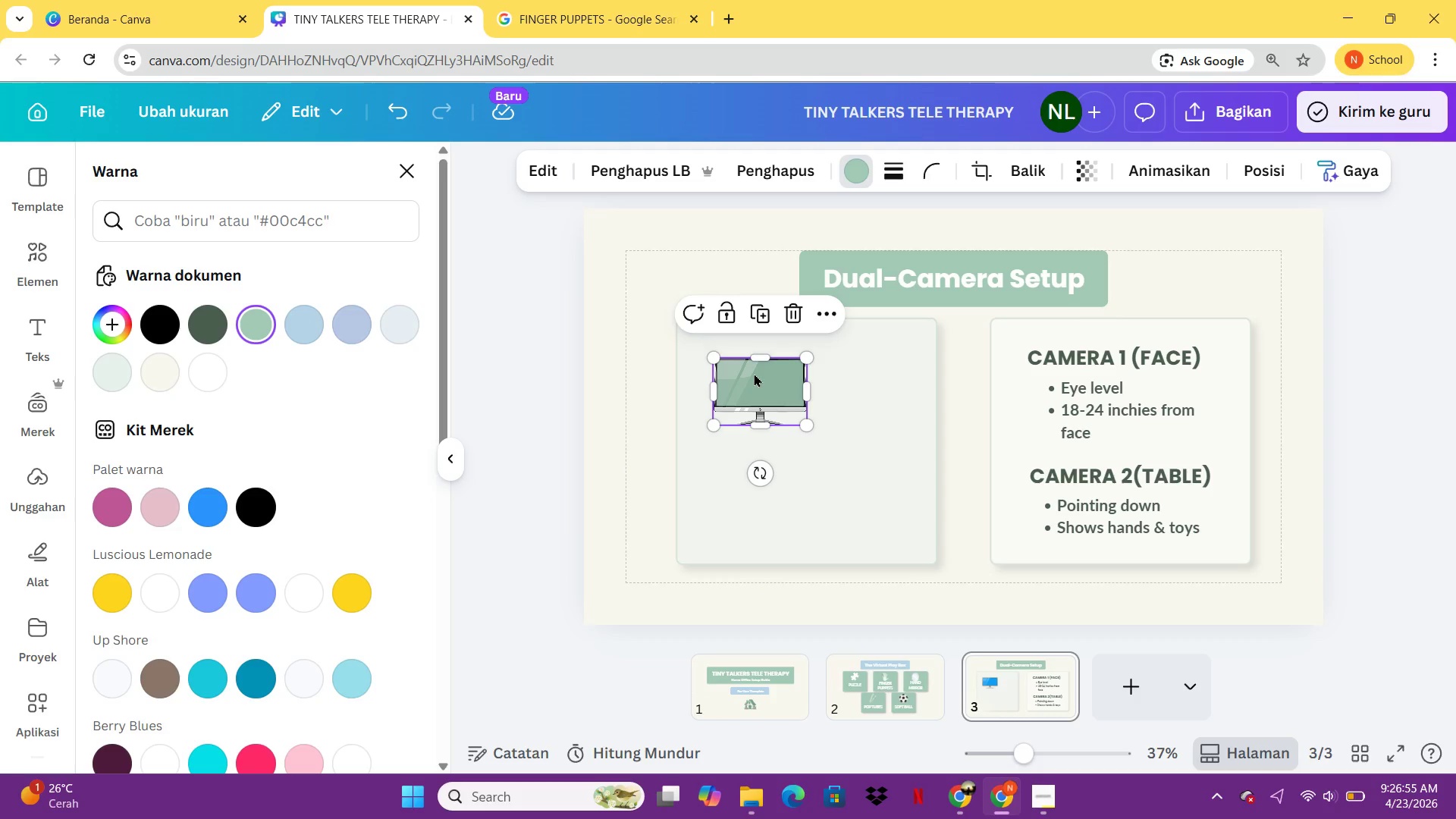 
left_click_drag(start_coordinate=[770, 393], to_coordinate=[817, 443])
 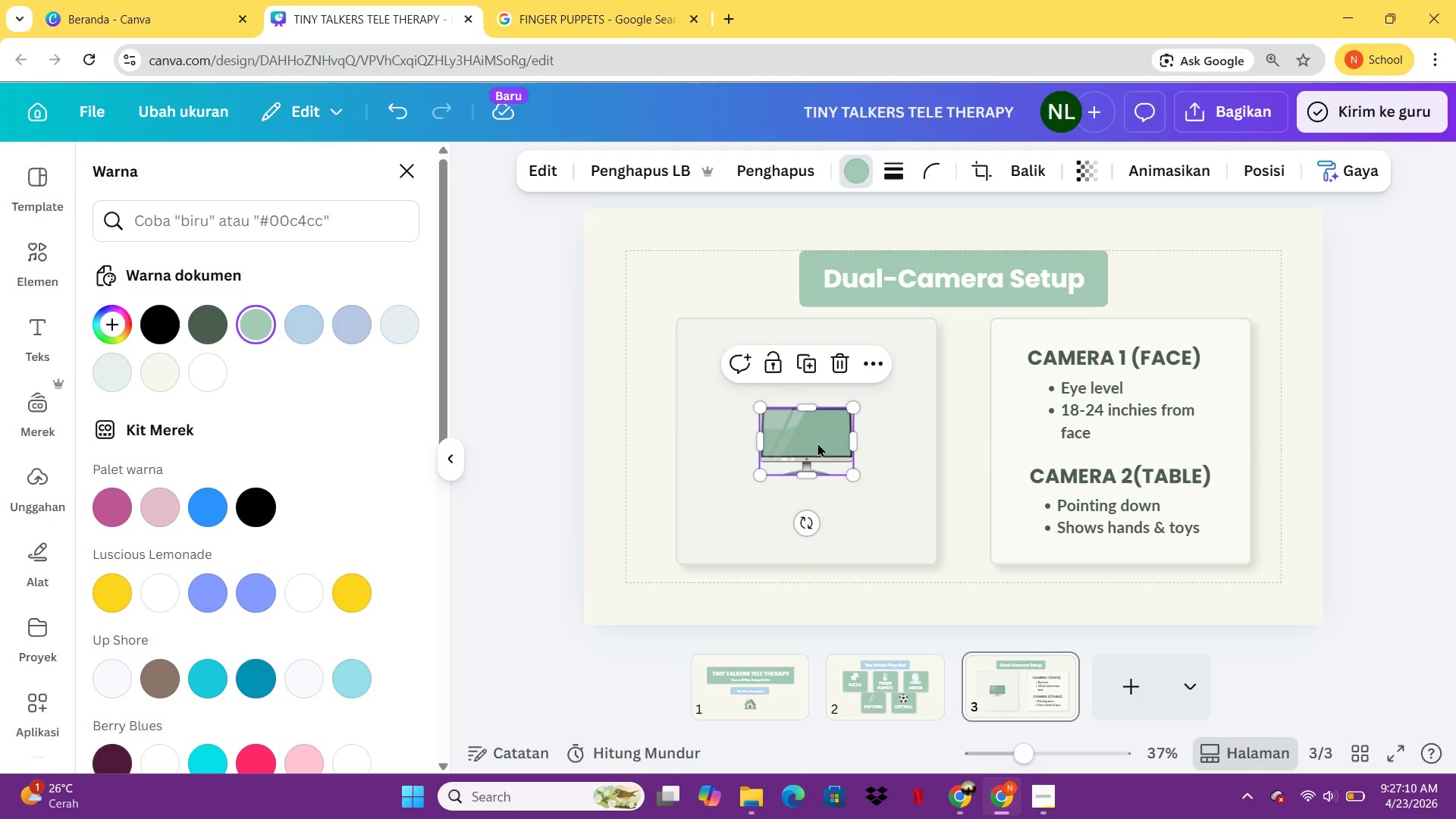 
wait(7.02)
 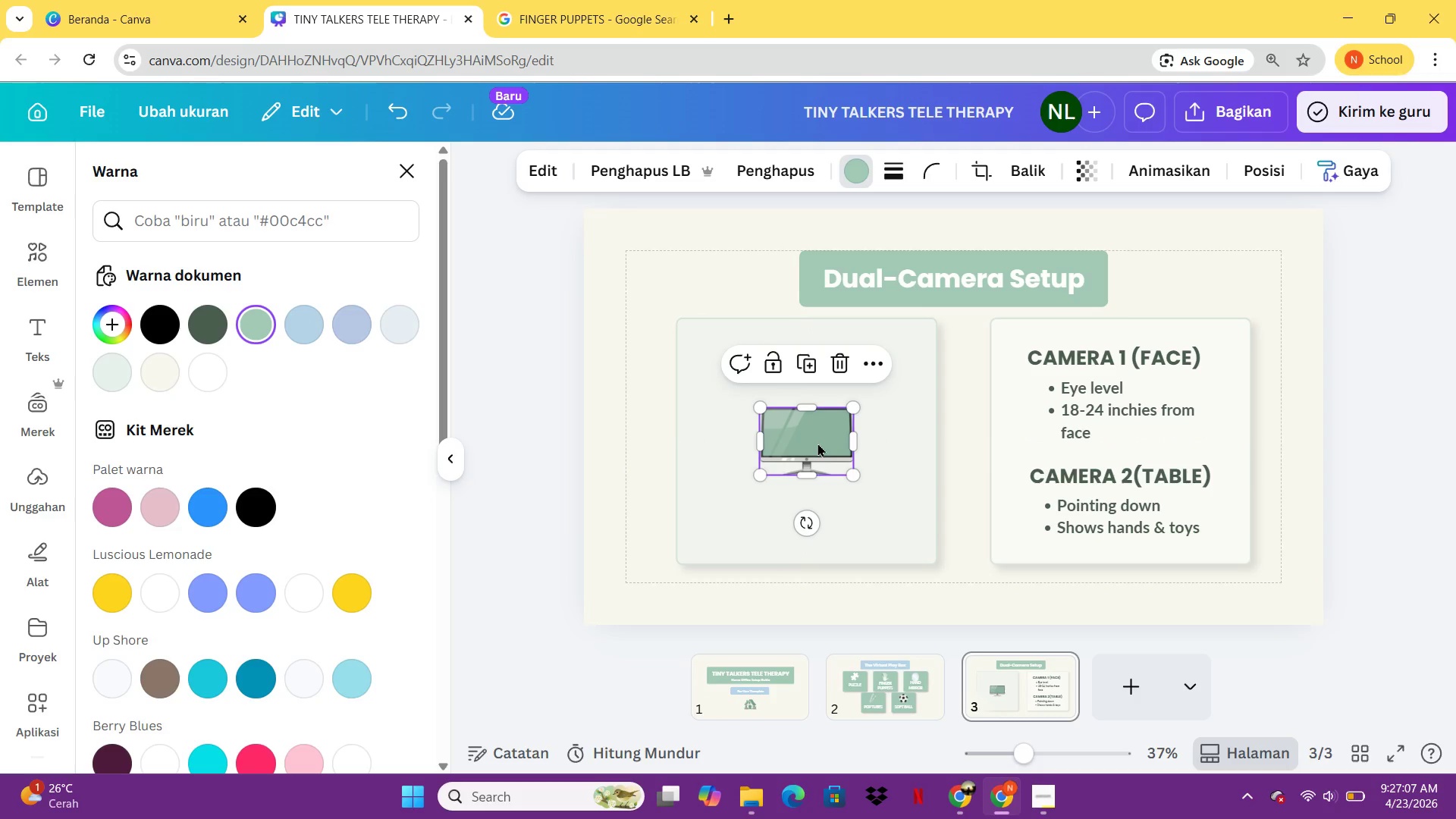 
left_click_drag(start_coordinate=[817, 443], to_coordinate=[820, 508])
 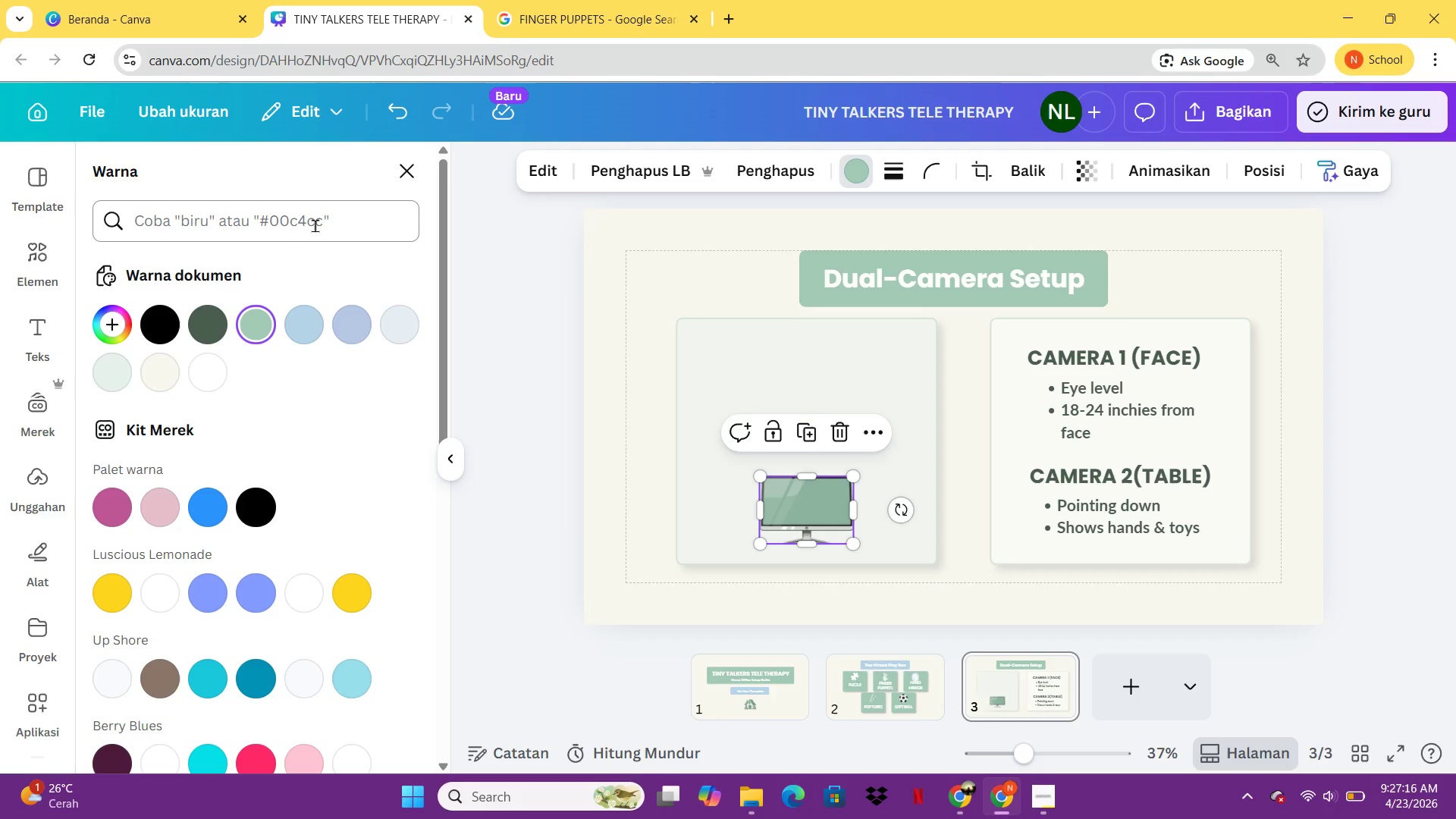 
left_click([20, 271])
 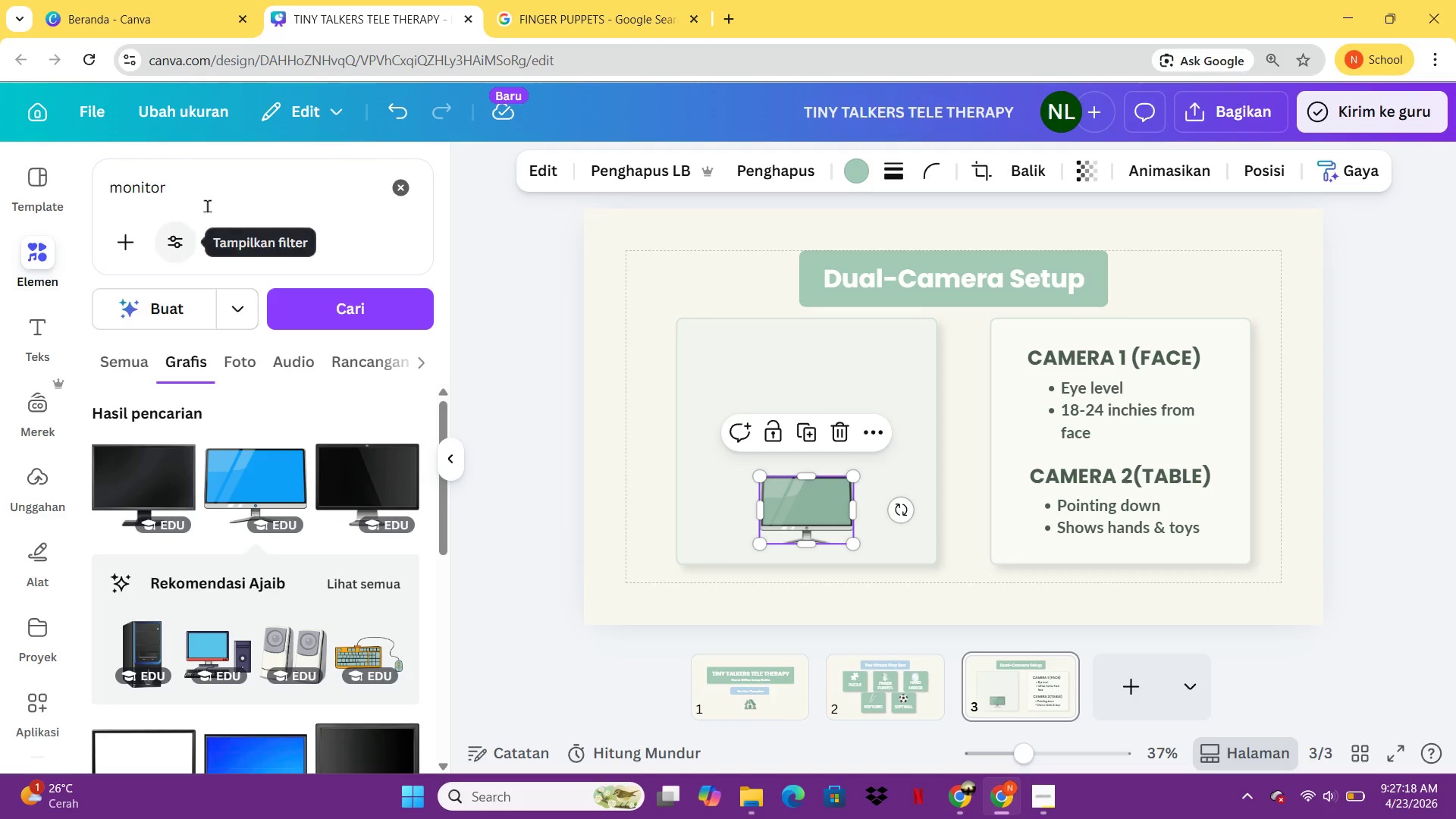 
left_click_drag(start_coordinate=[207, 206], to_coordinate=[120, 196])
 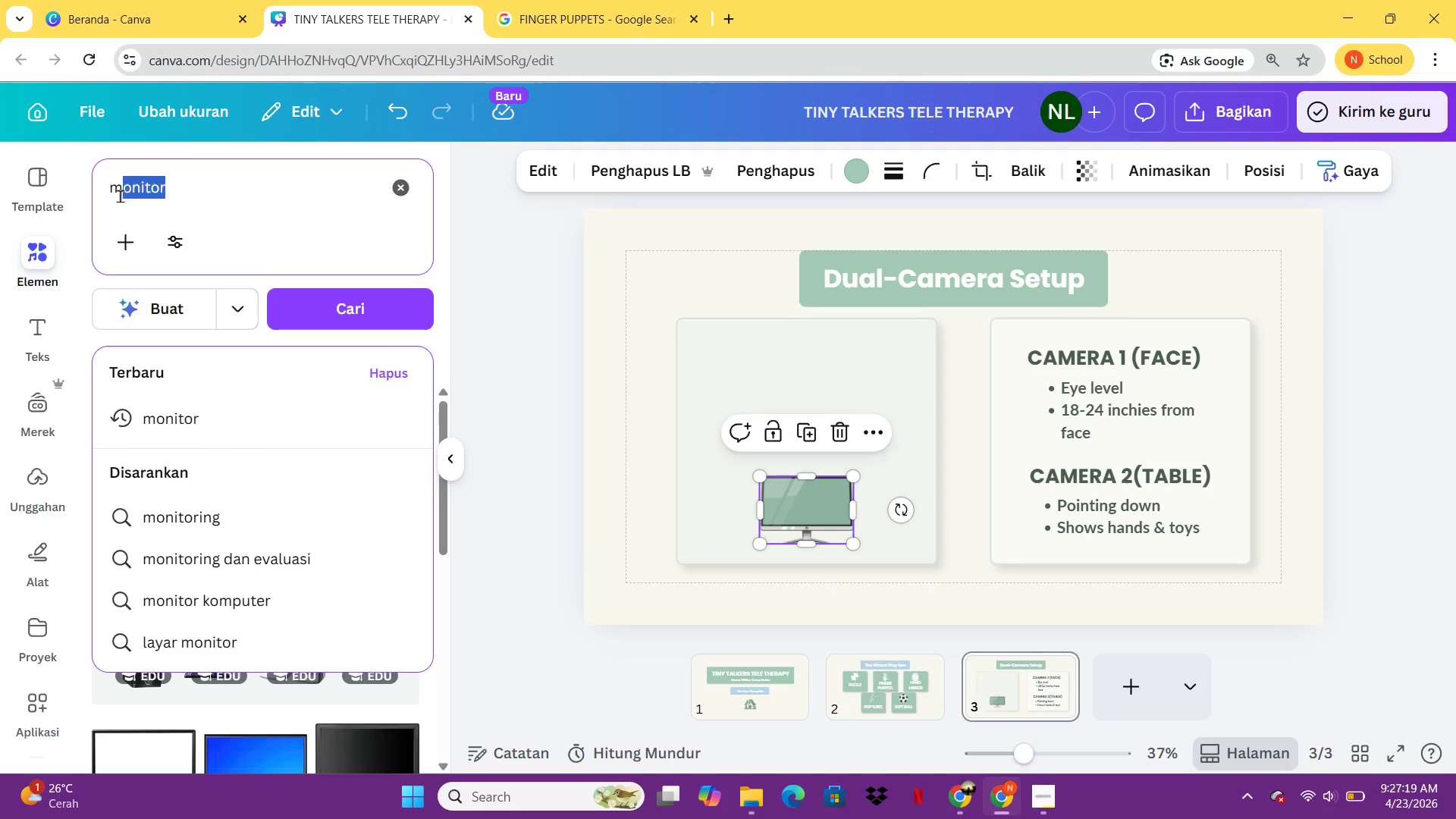 
double_click([120, 196])
 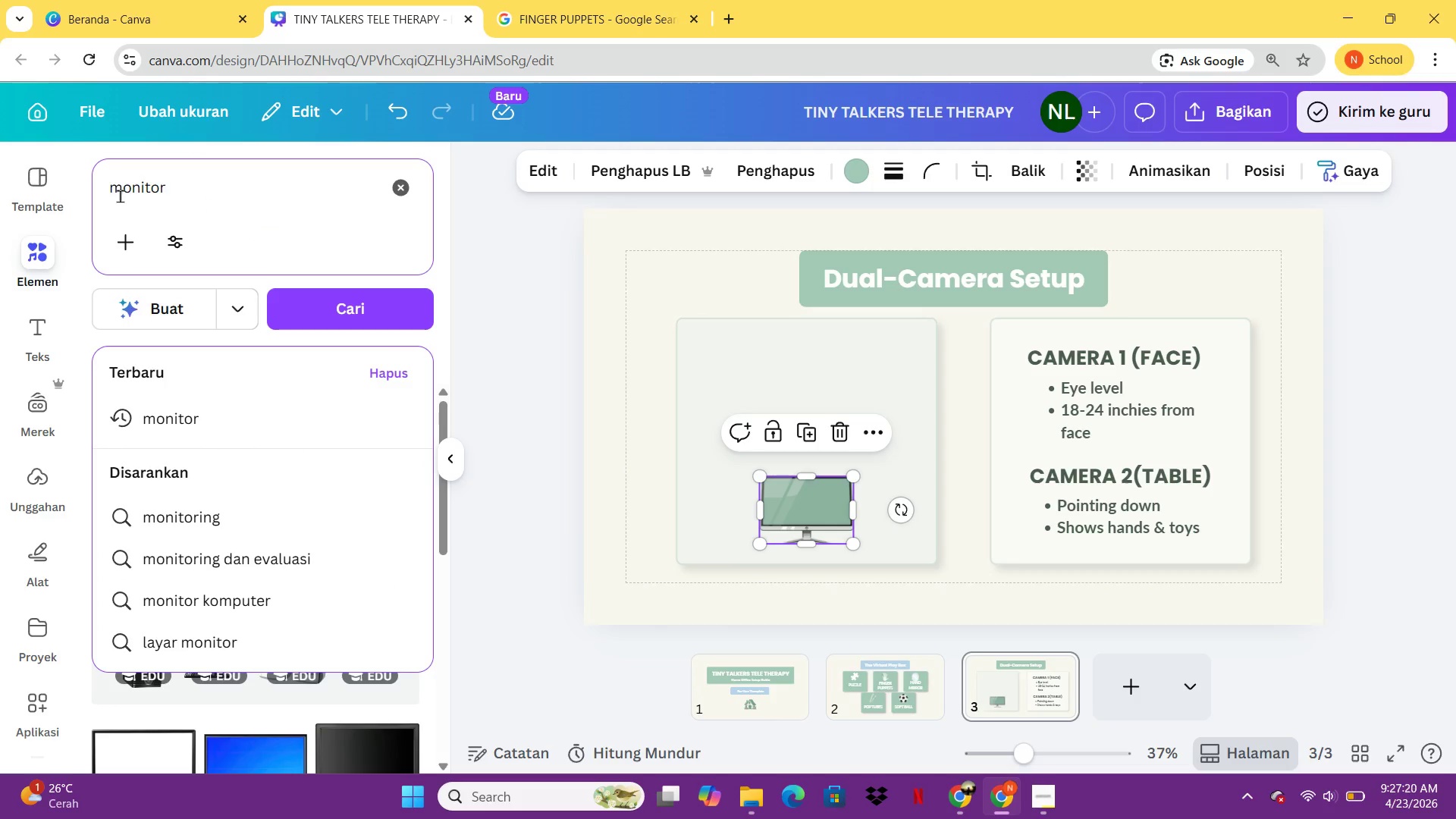 
key(Control+A)
 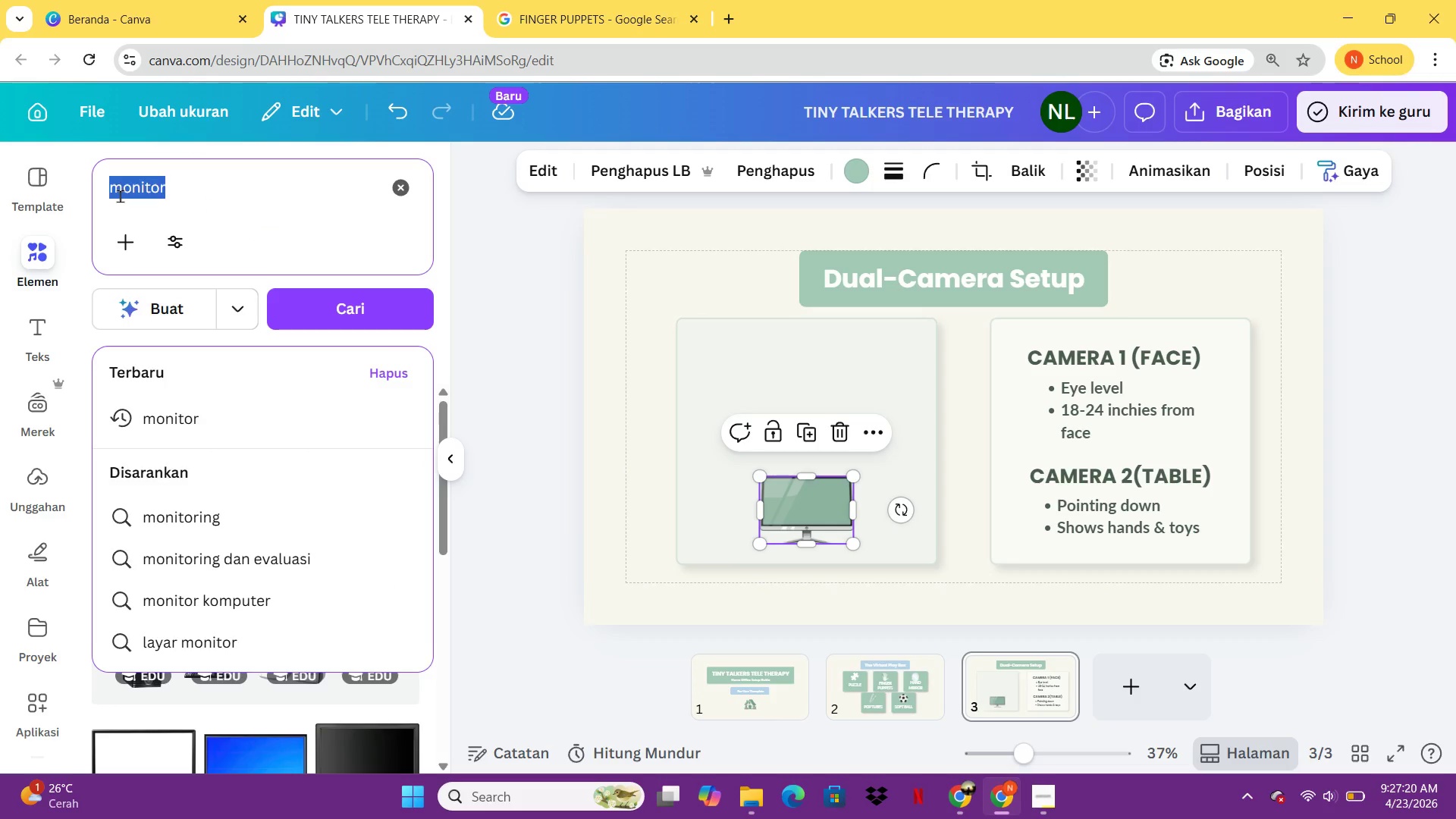 
type(webcam)
 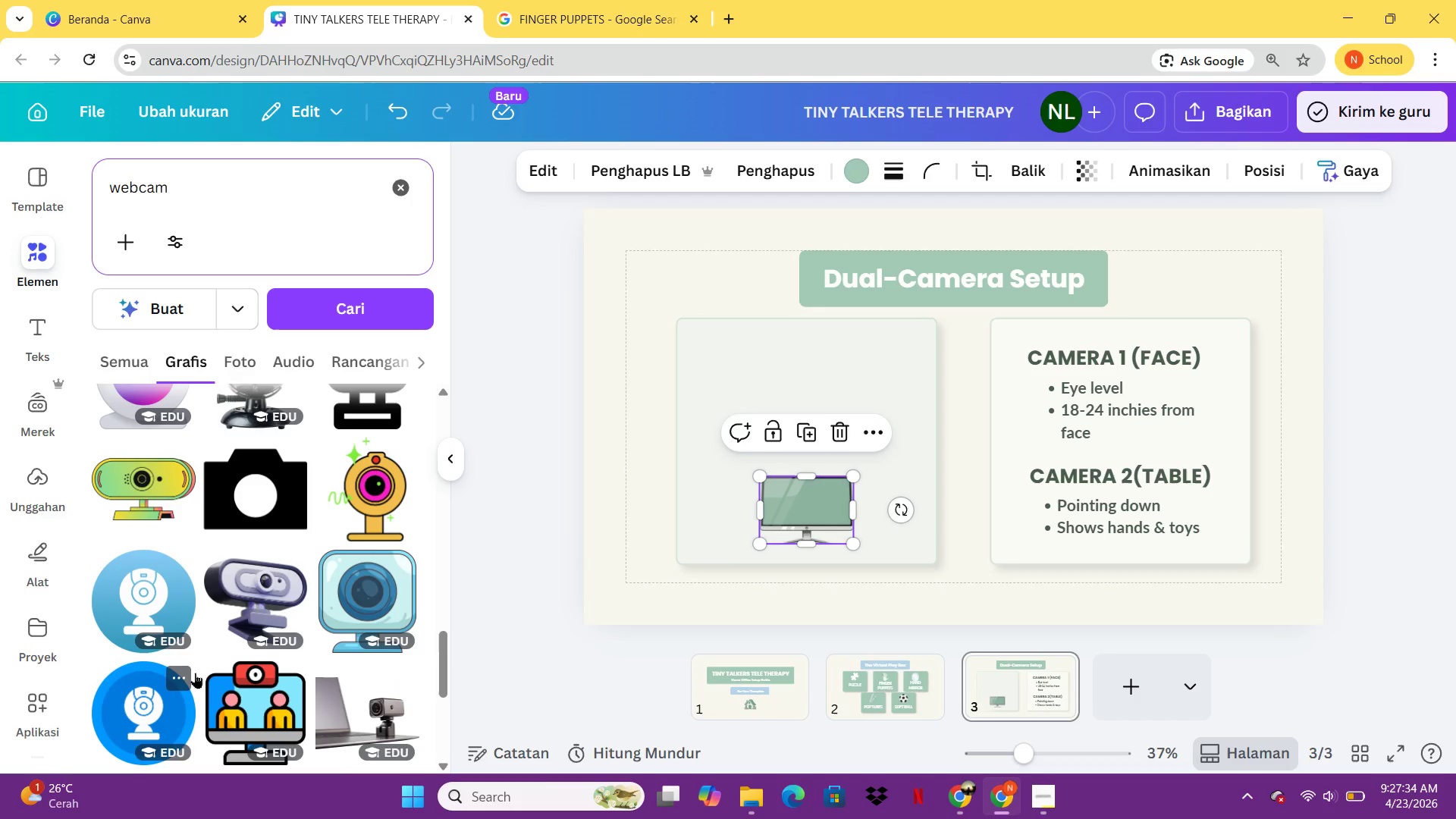 
wait(17.3)
 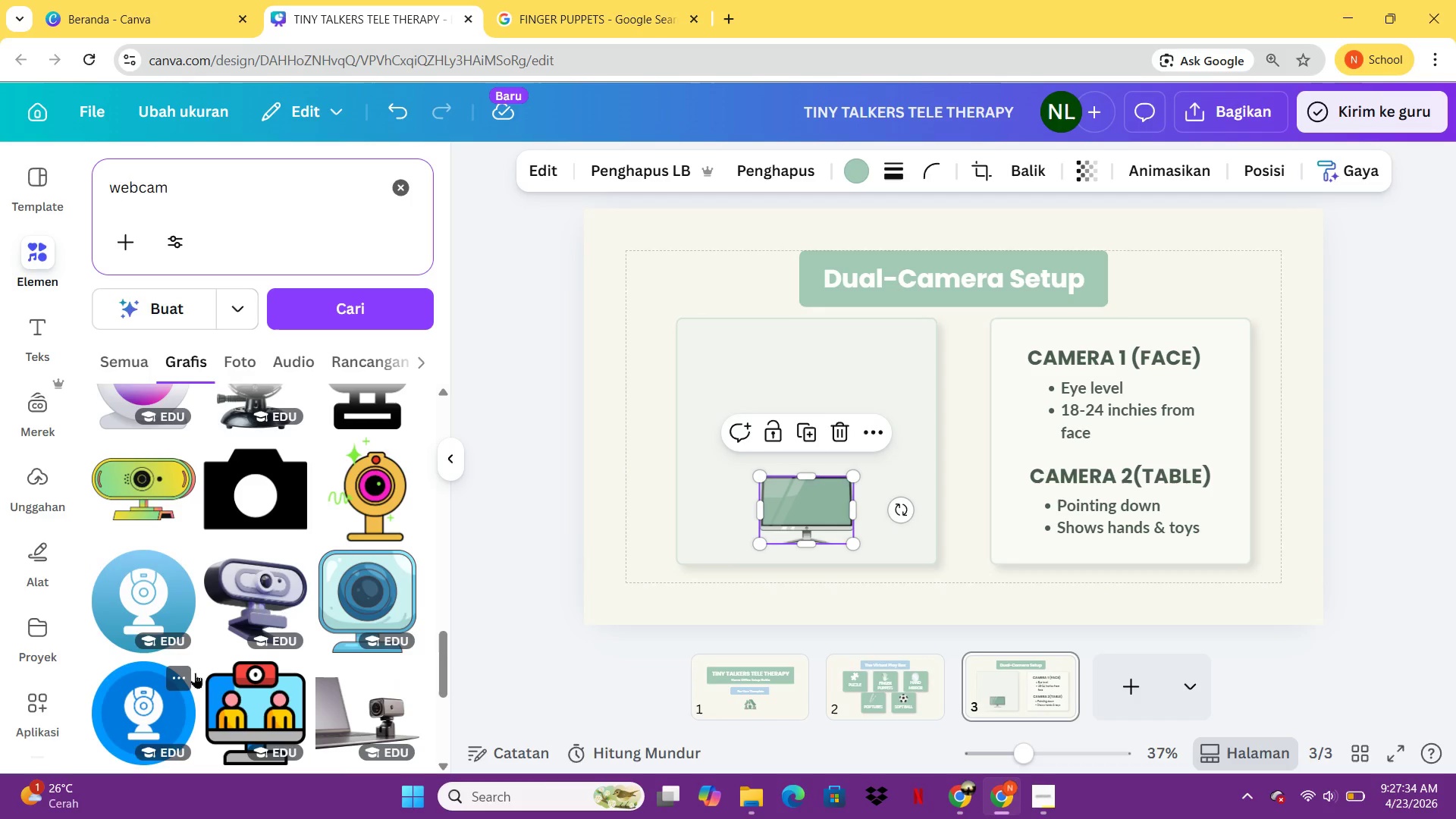 
left_click([160, 627])
 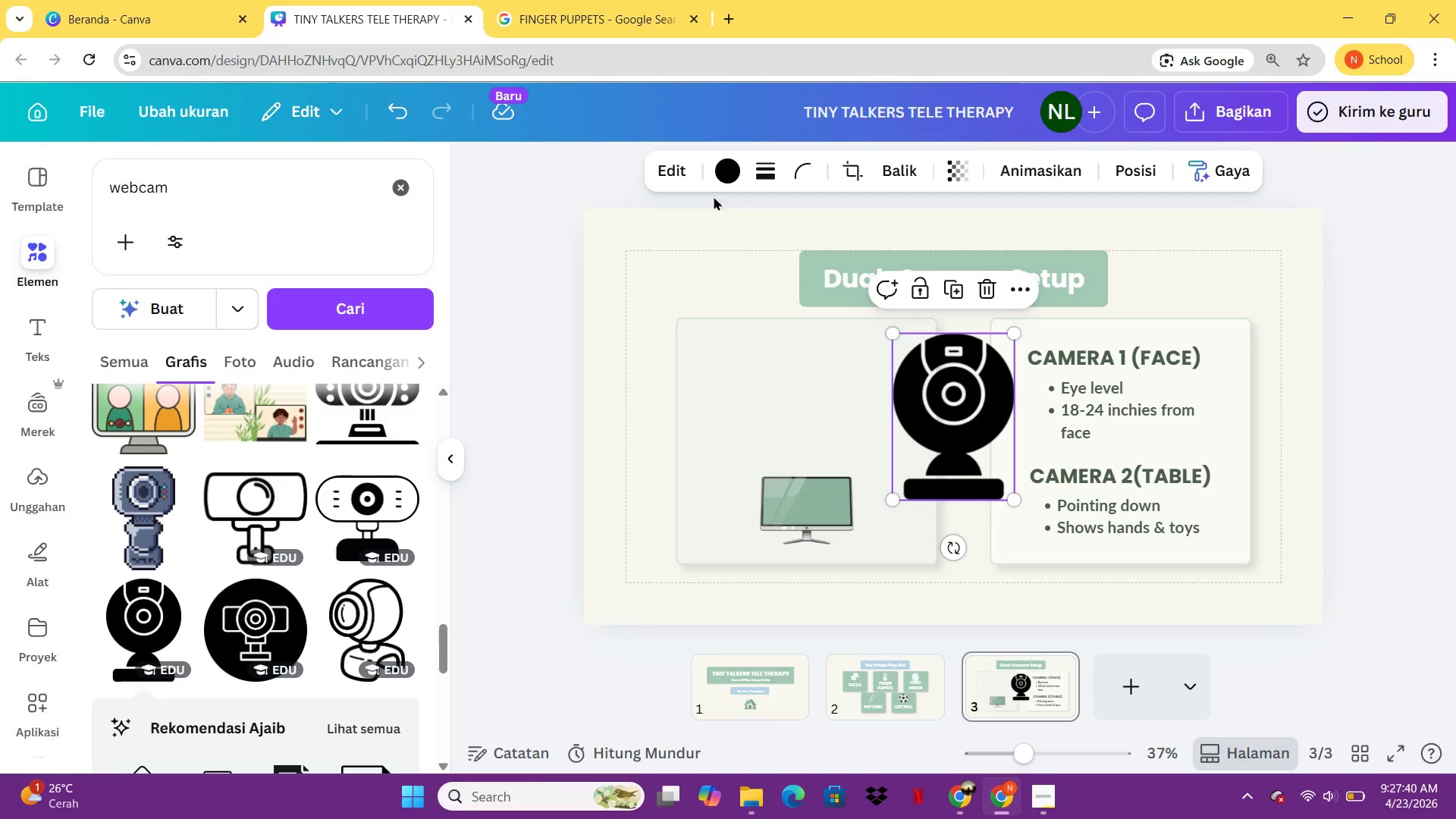 
key(Delete)
 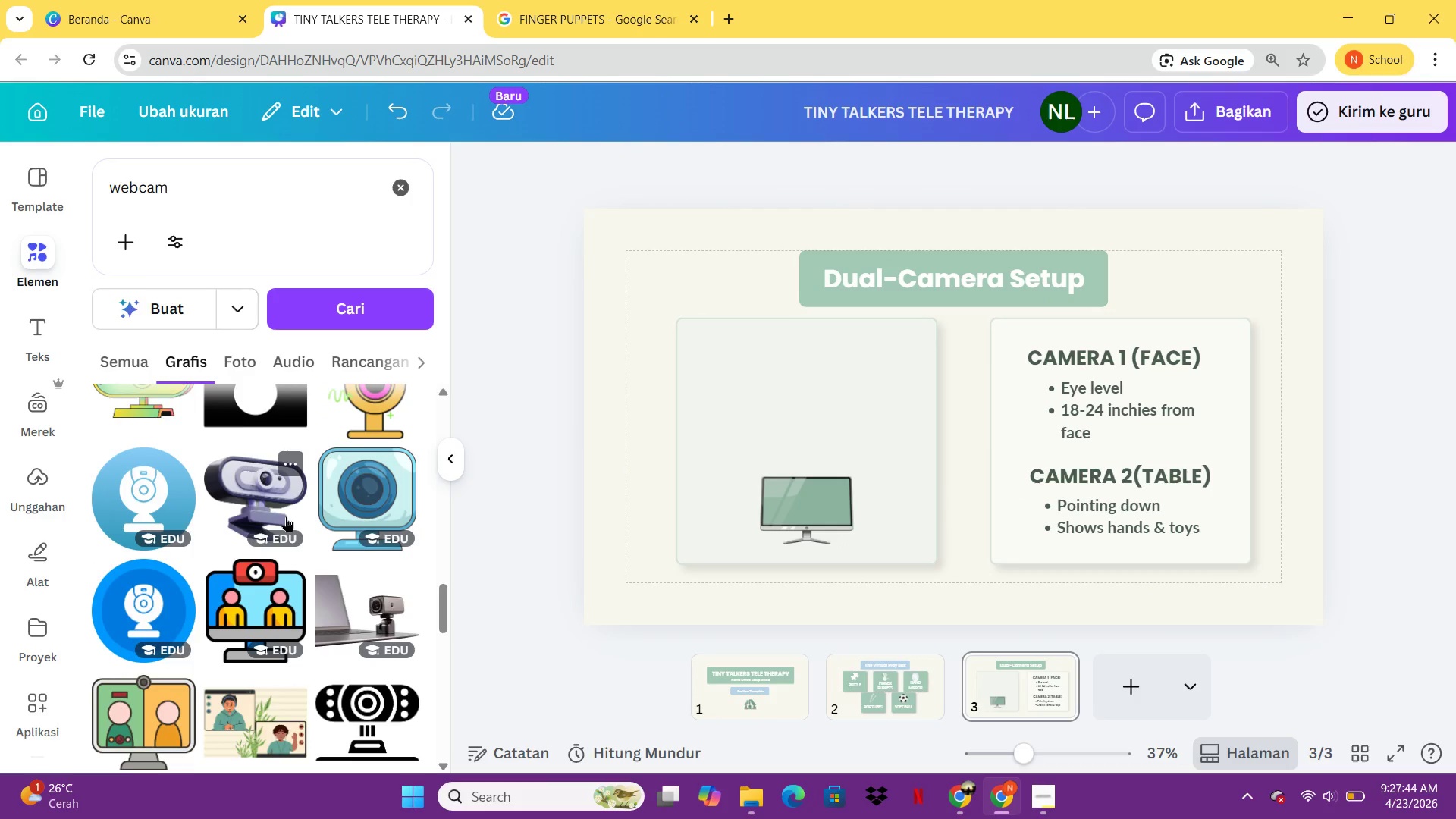 
left_click([353, 481])
 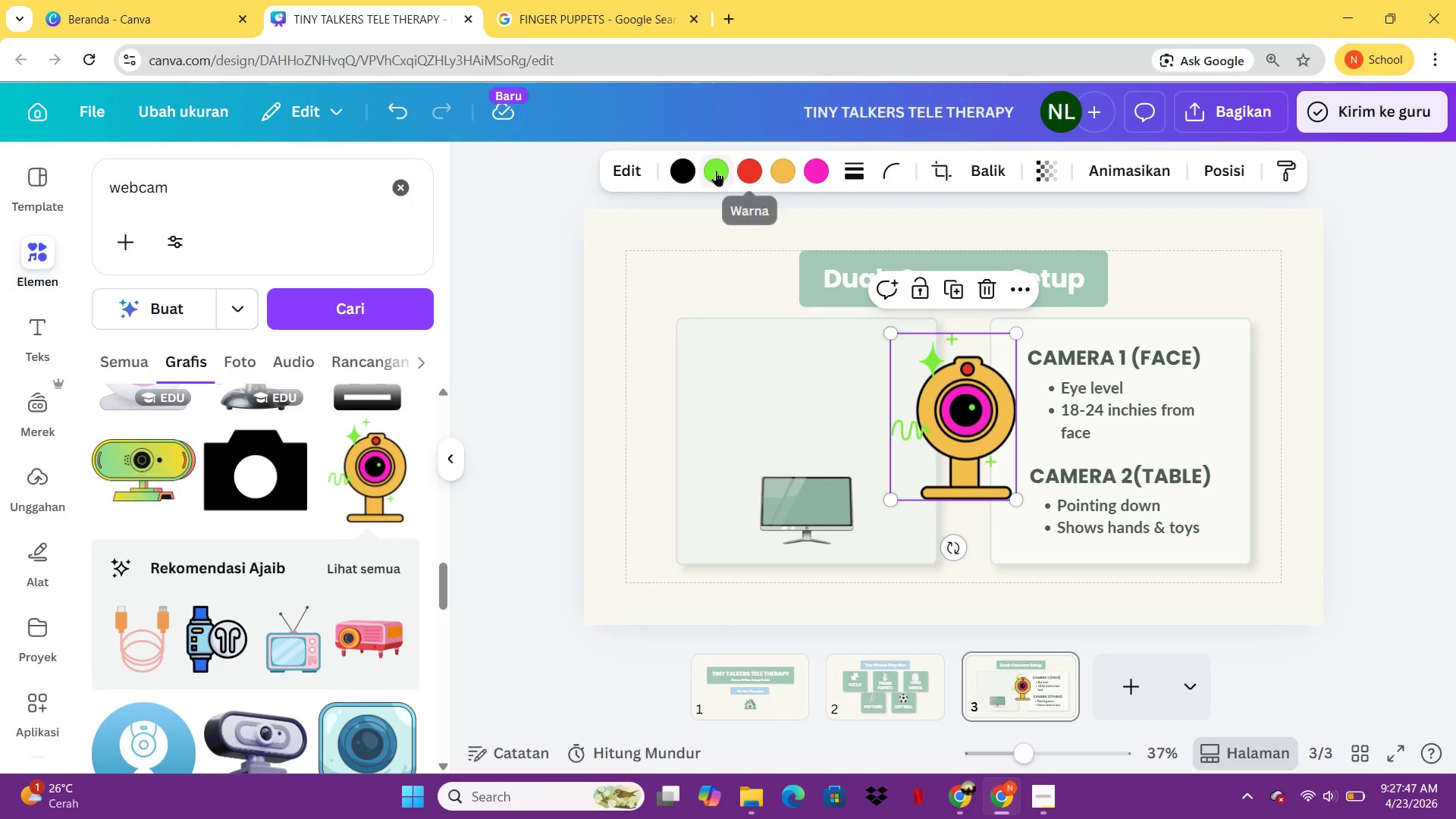 
left_click([770, 169])
 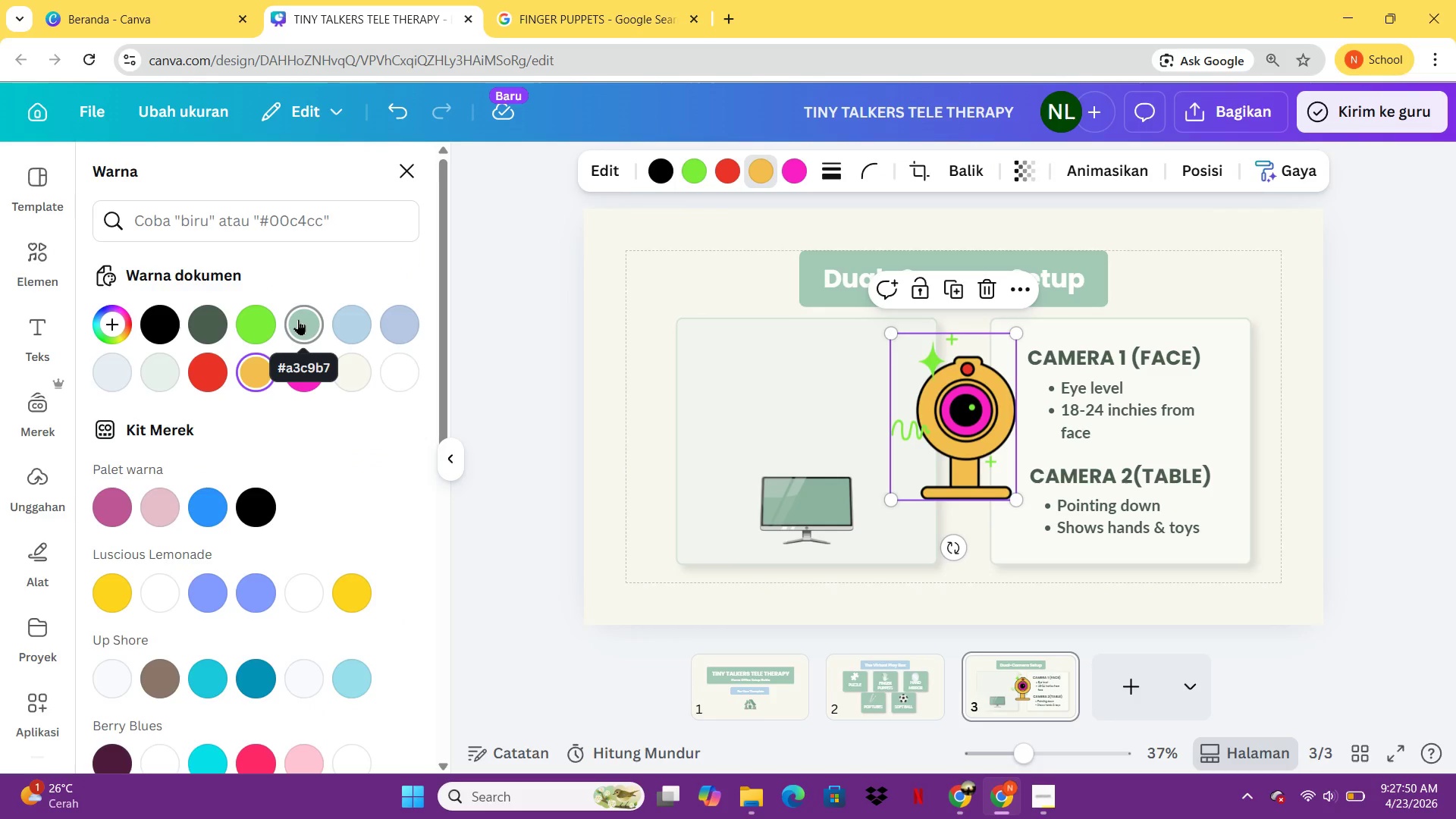 
left_click([298, 319])
 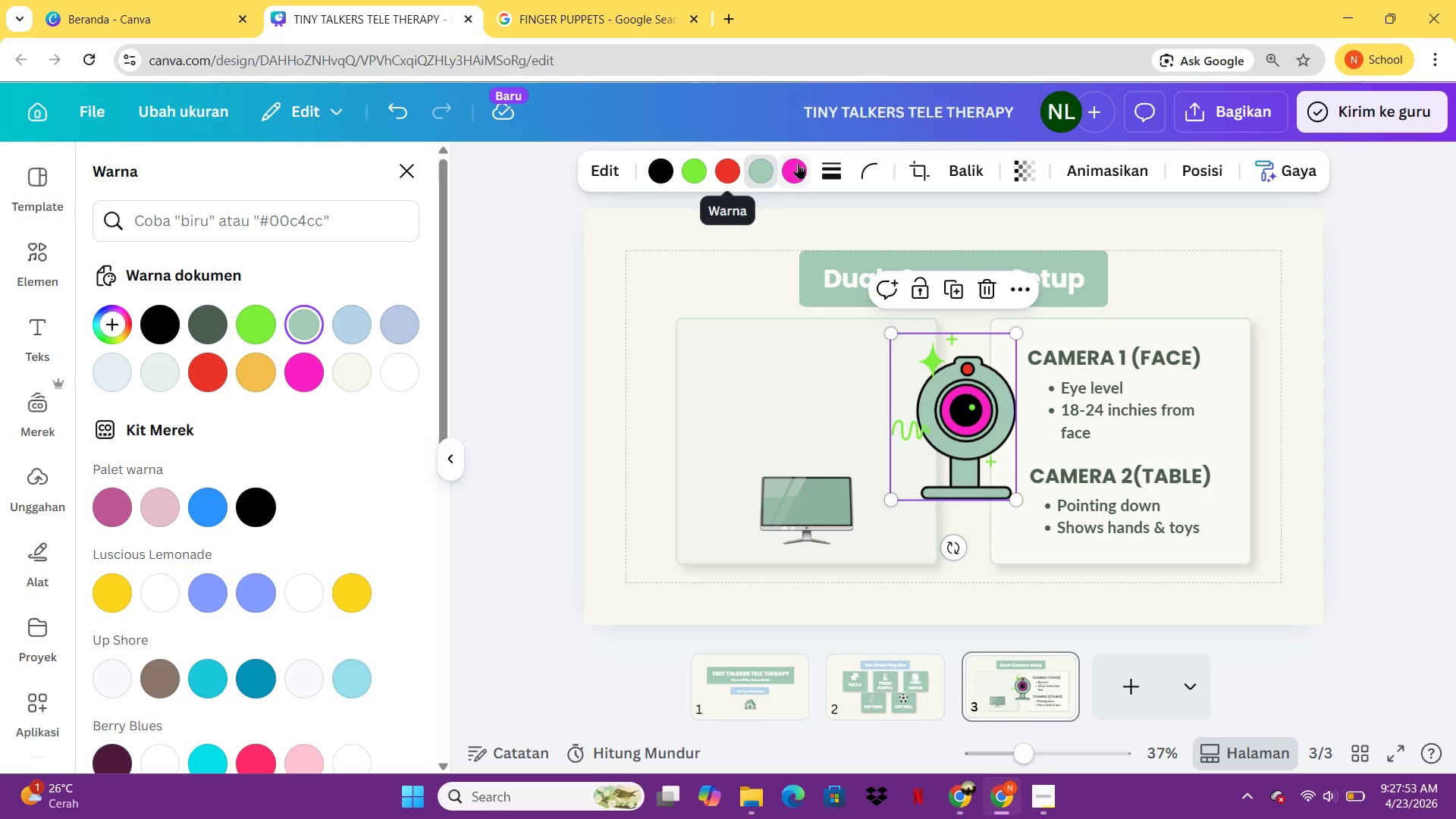 
left_click([798, 163])
 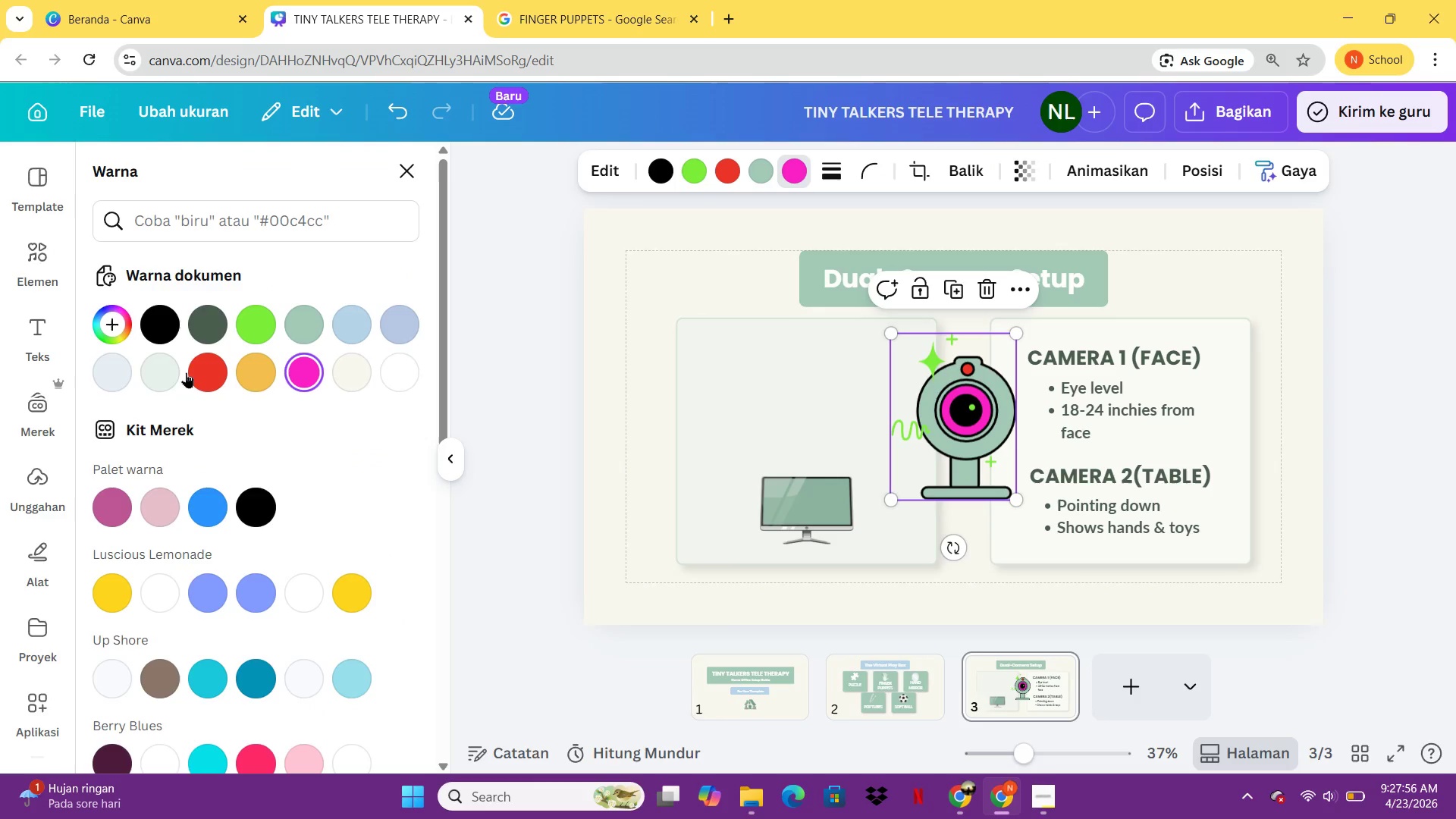 
left_click([168, 377])
 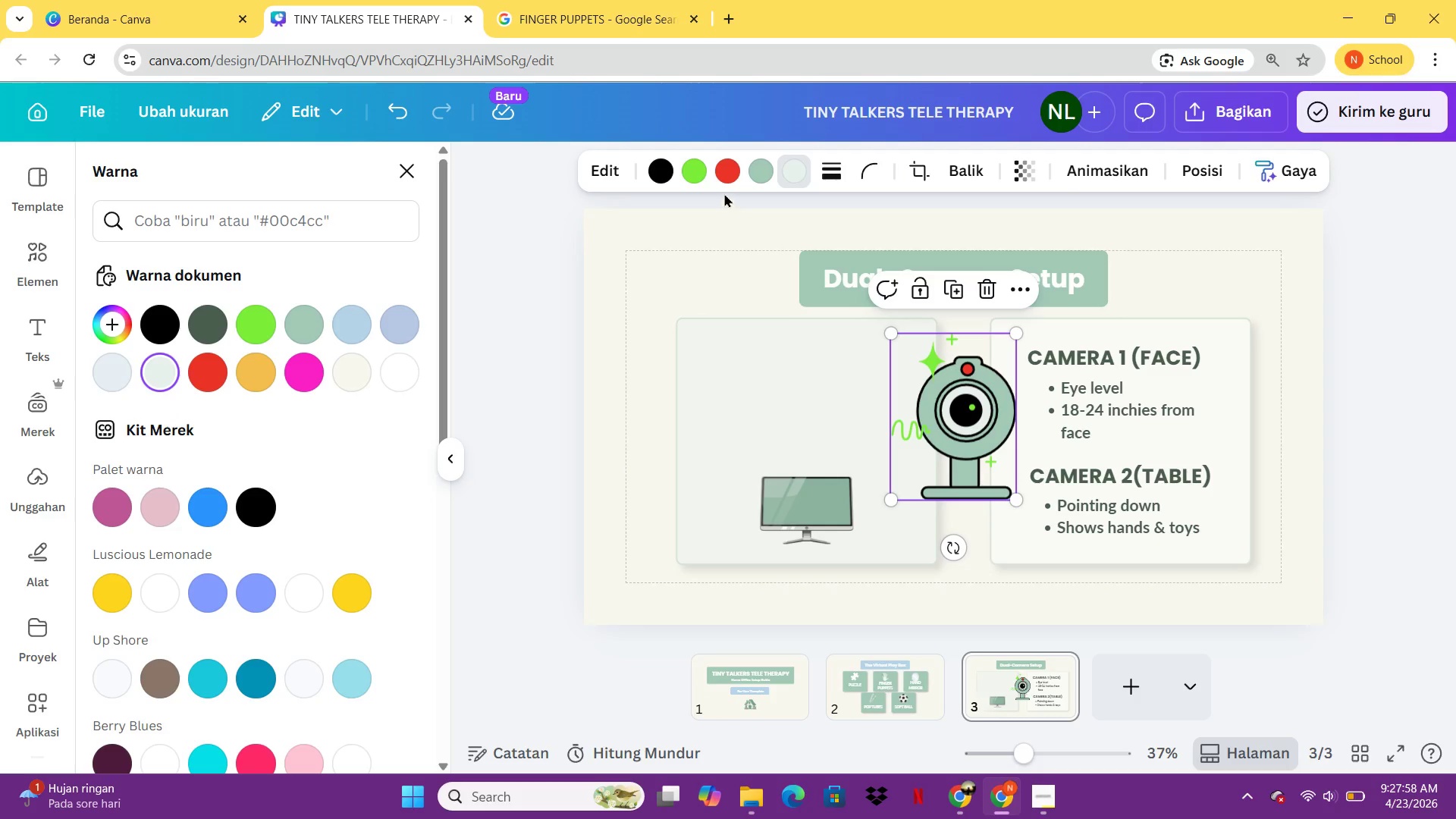 
left_click([724, 178])
 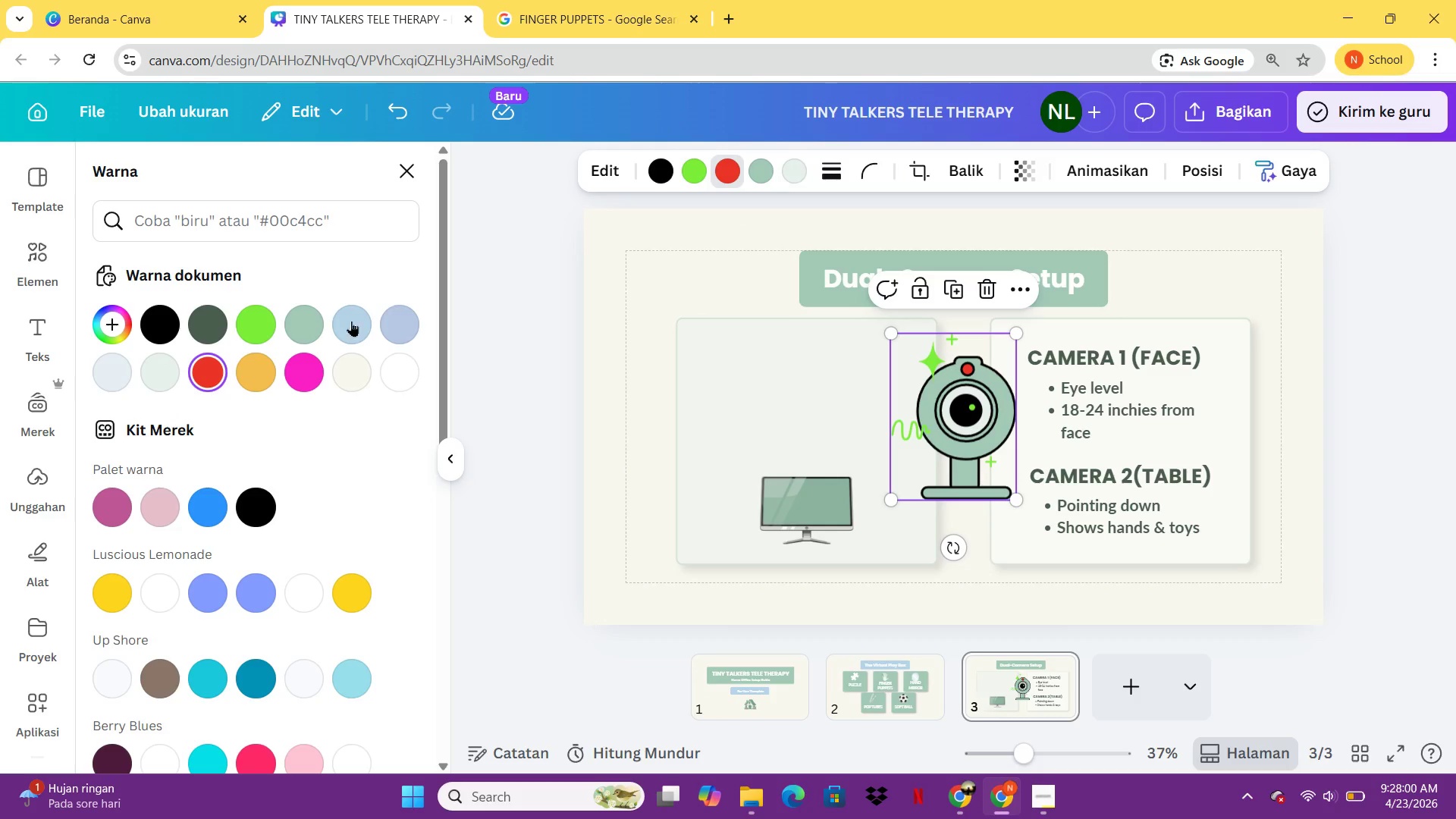 
left_click([340, 325])
 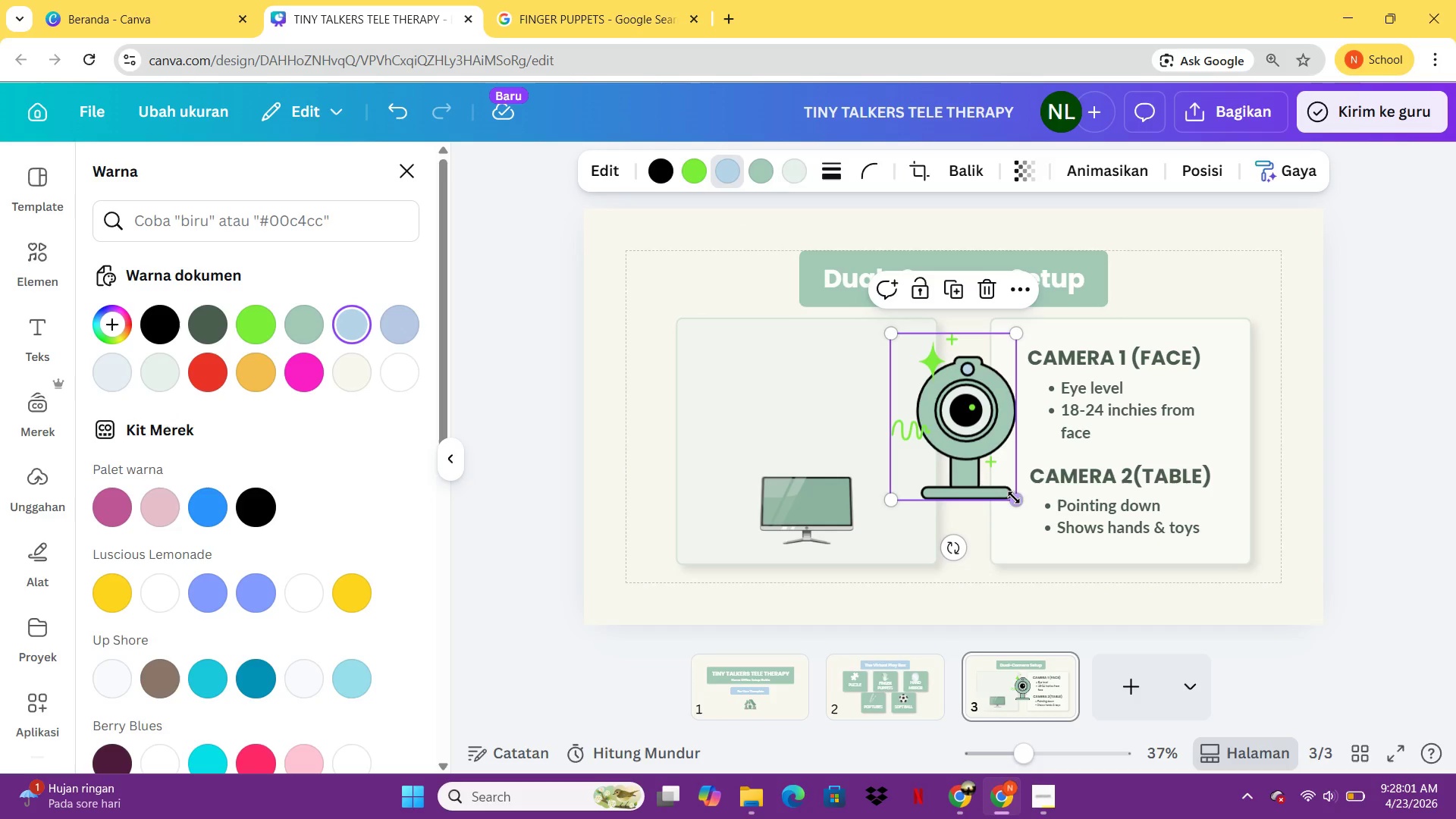 
left_click_drag(start_coordinate=[1014, 497], to_coordinate=[998, 482])
 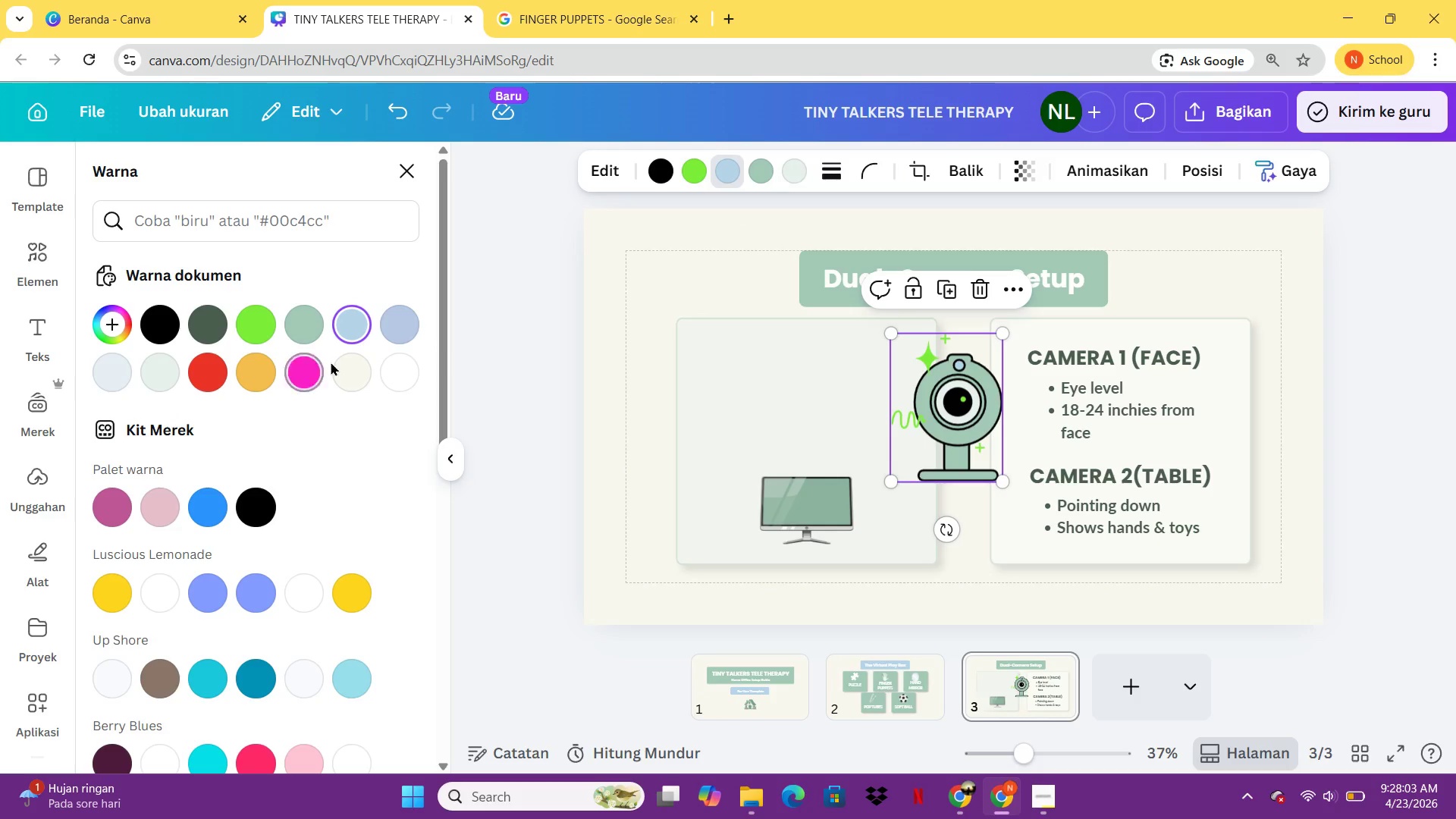 
left_click([406, 371])
 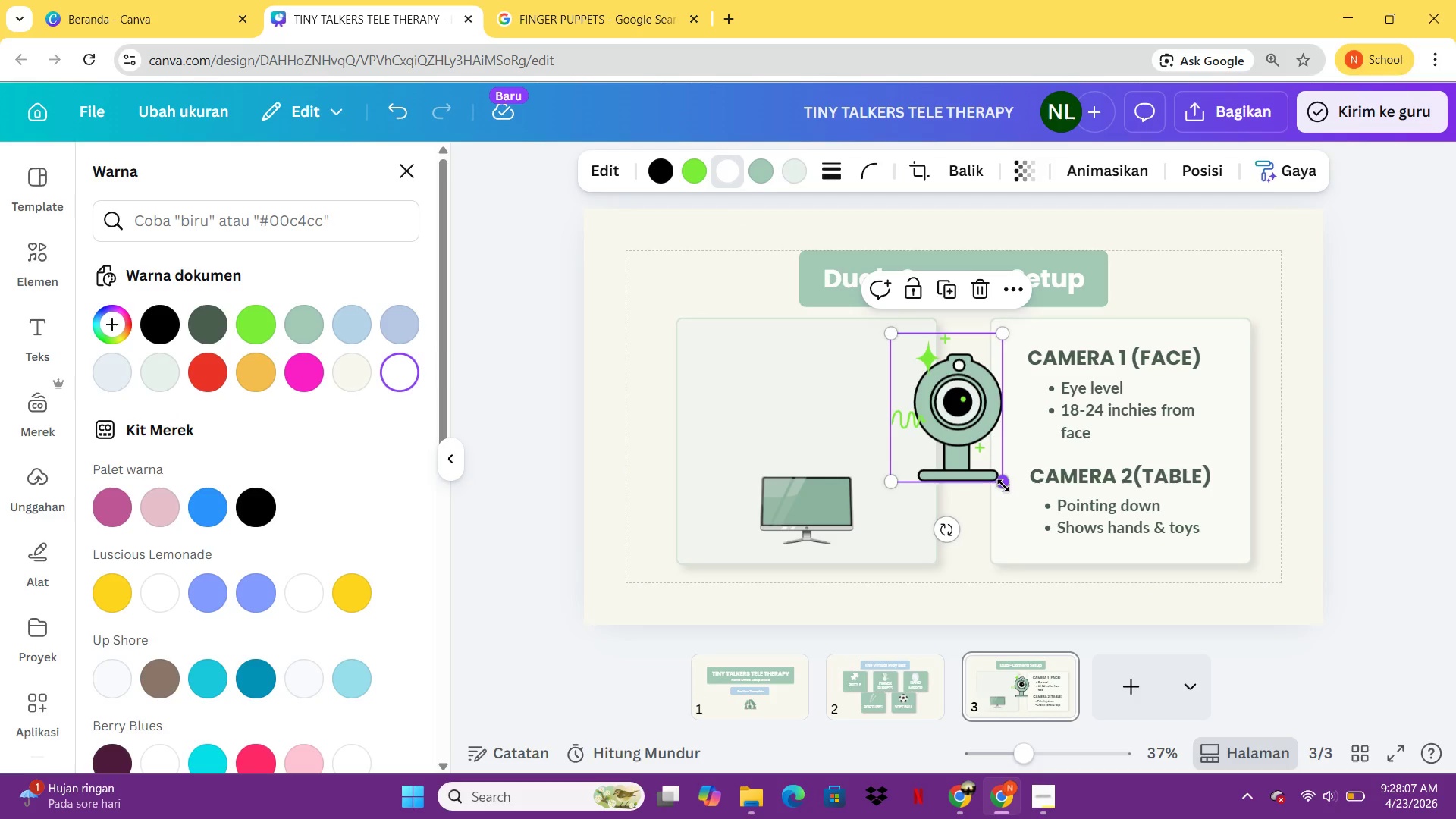 
left_click([658, 165])
 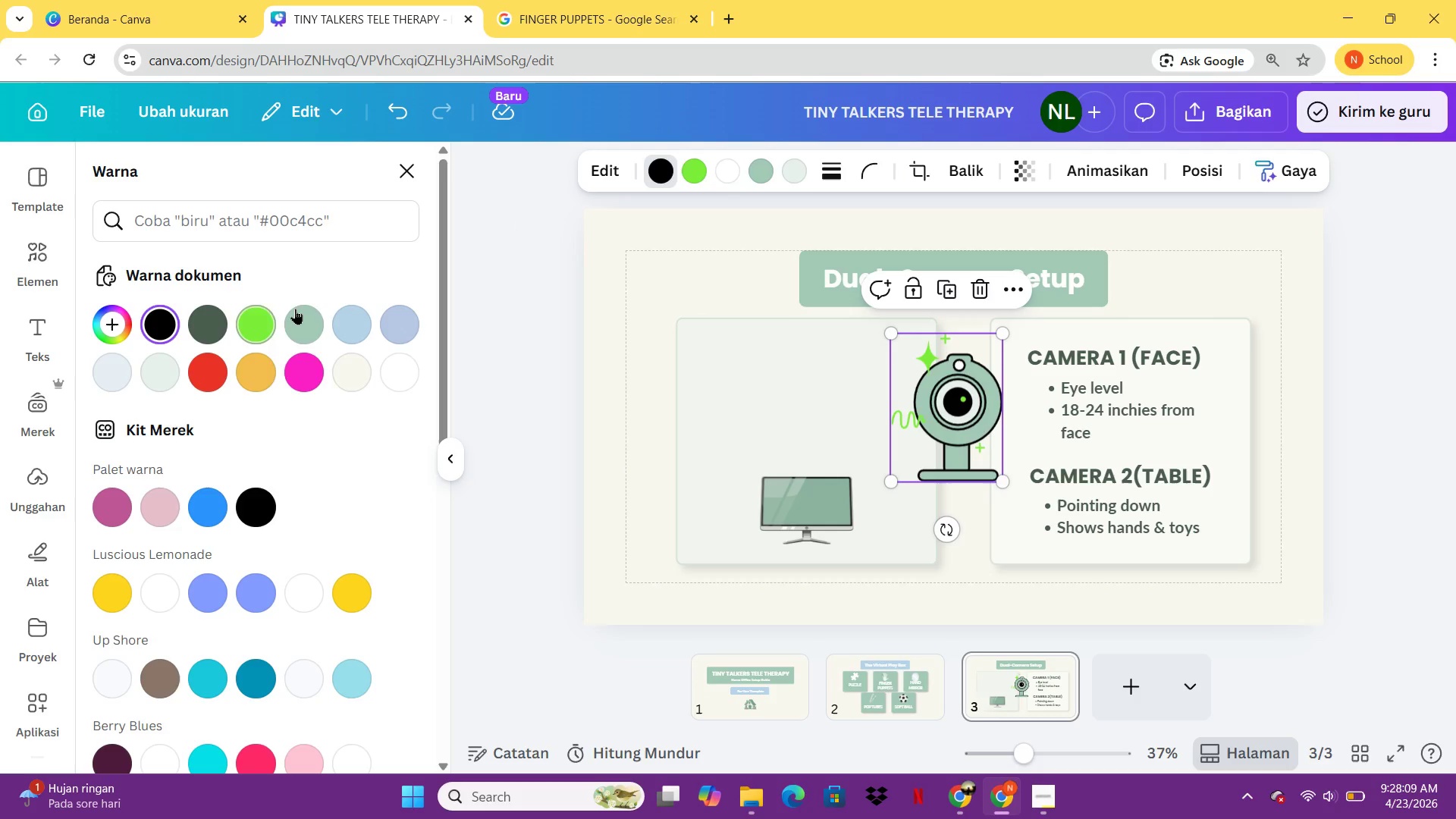 
left_click([301, 315])
 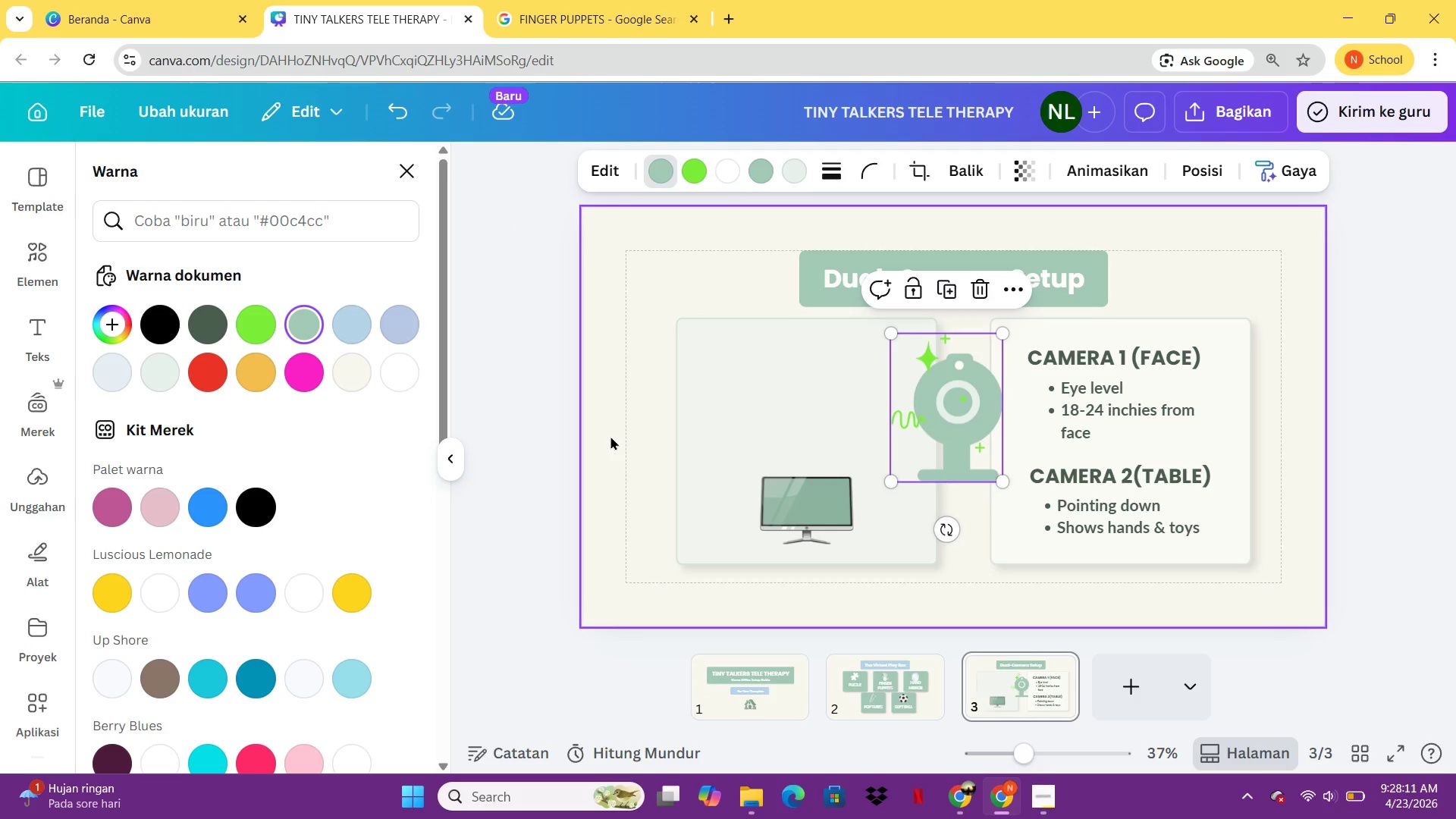 
key(Control+Z)
 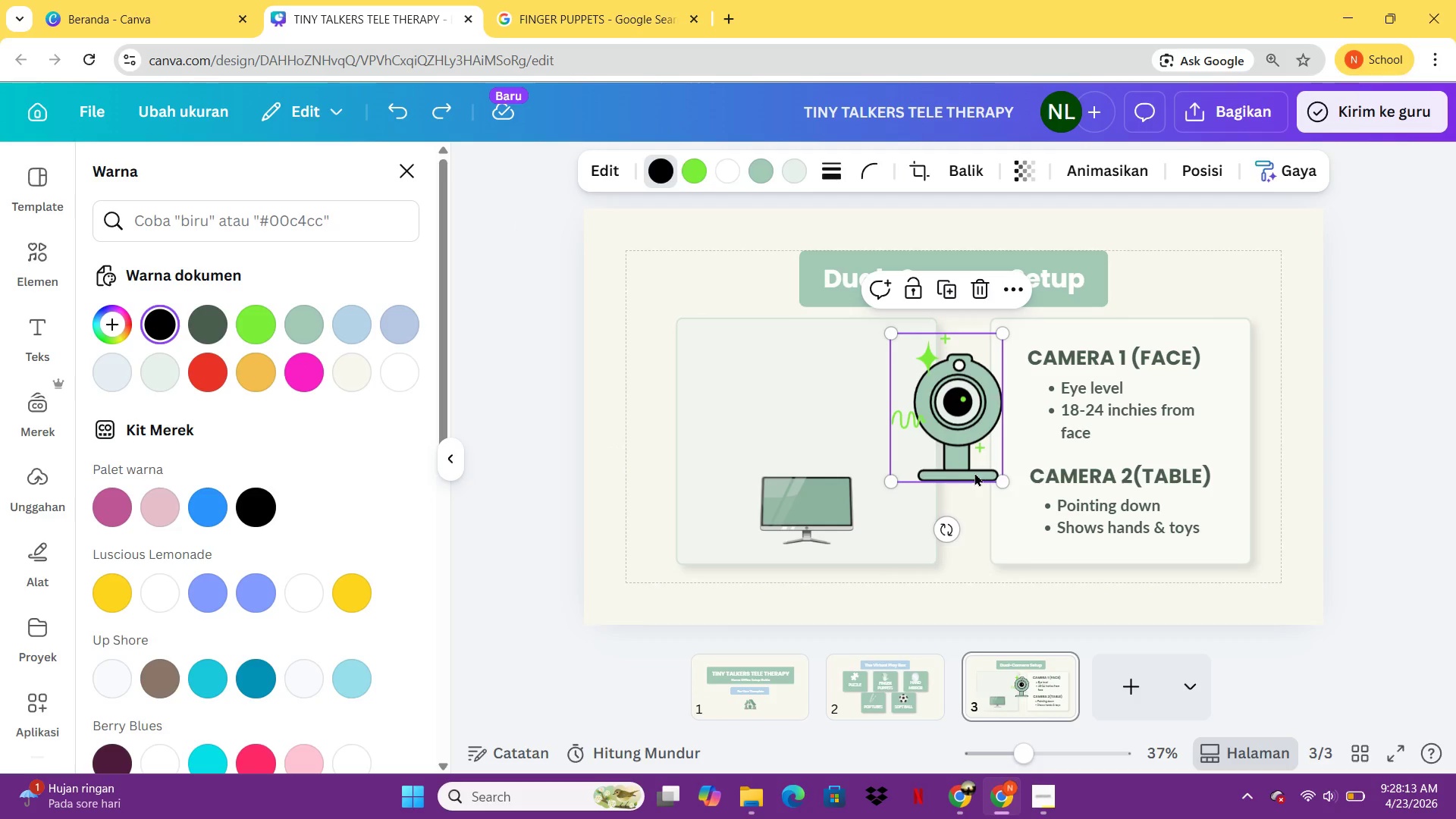 
left_click_drag(start_coordinate=[1004, 477], to_coordinate=[969, 417])
 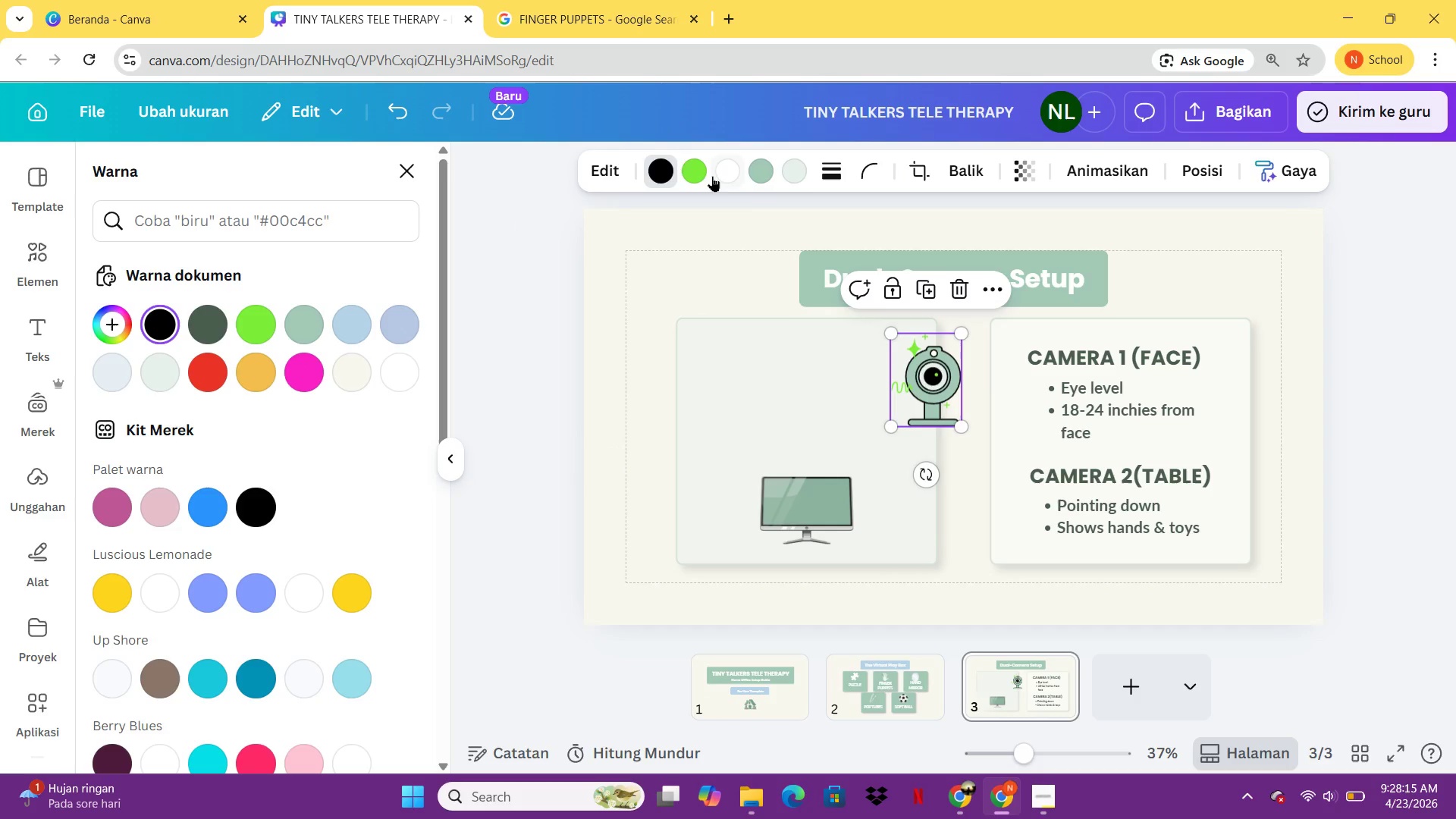 
left_click([711, 176])
 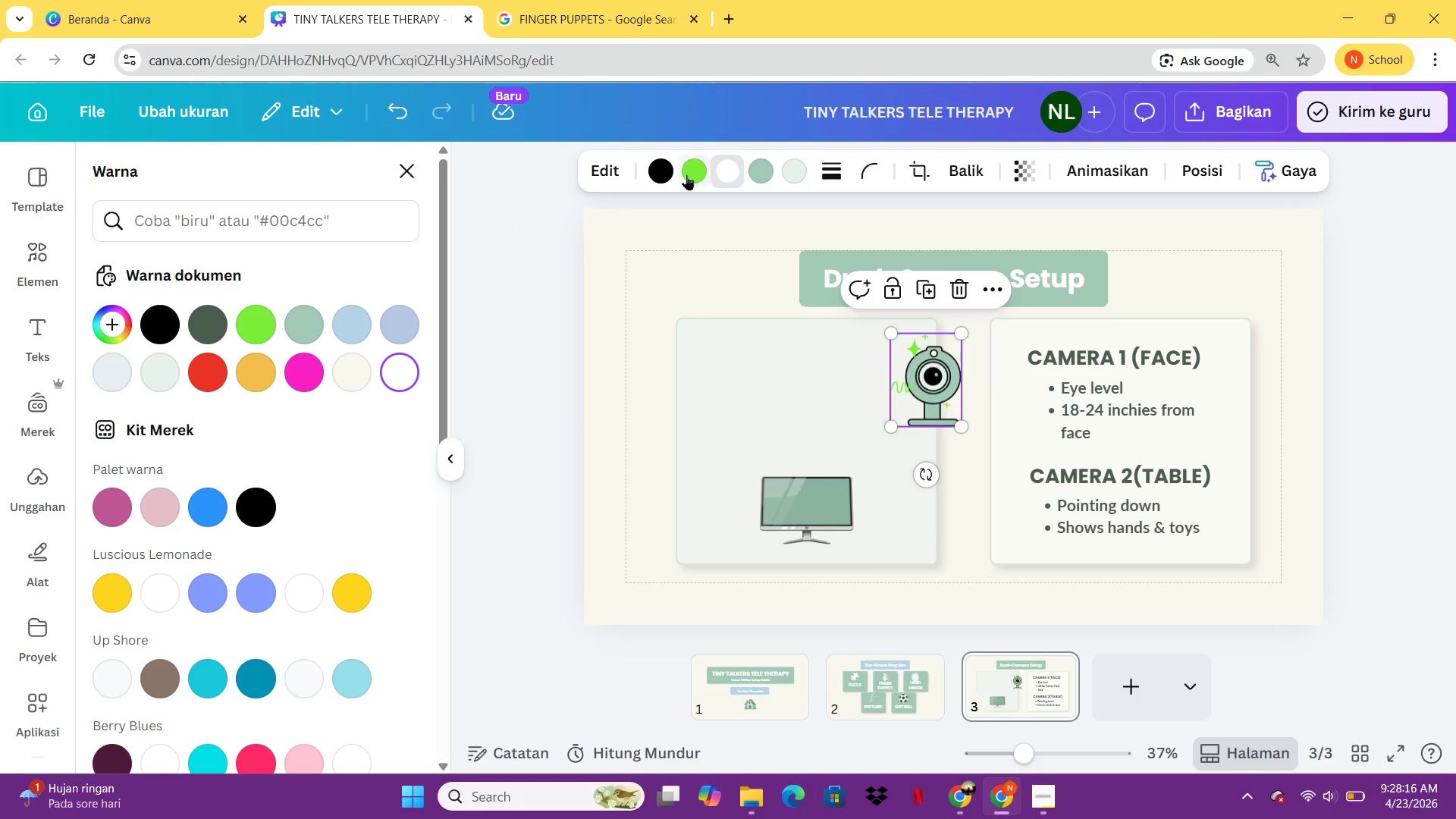 
left_click([686, 174])
 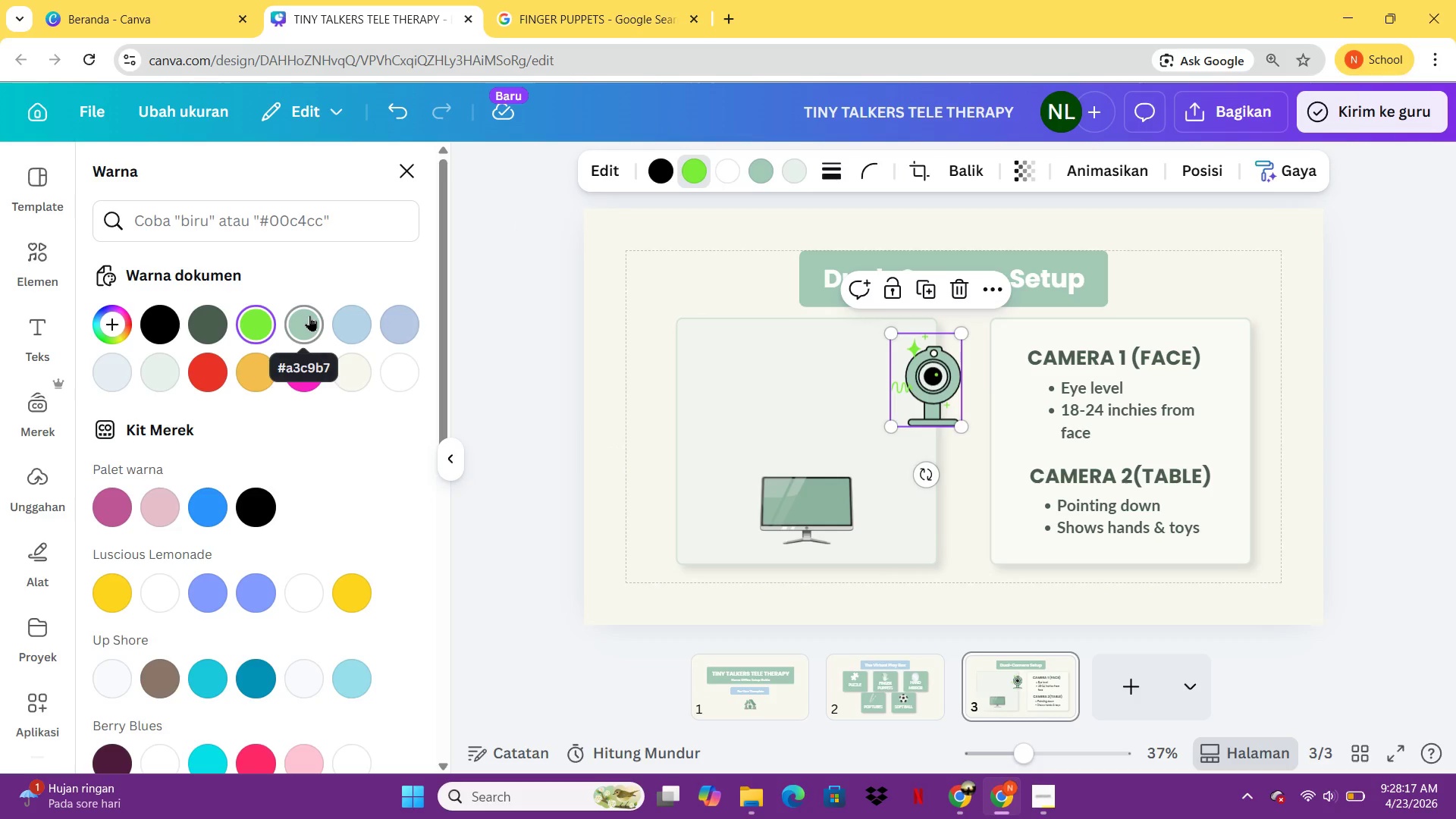 
left_click([314, 315])
 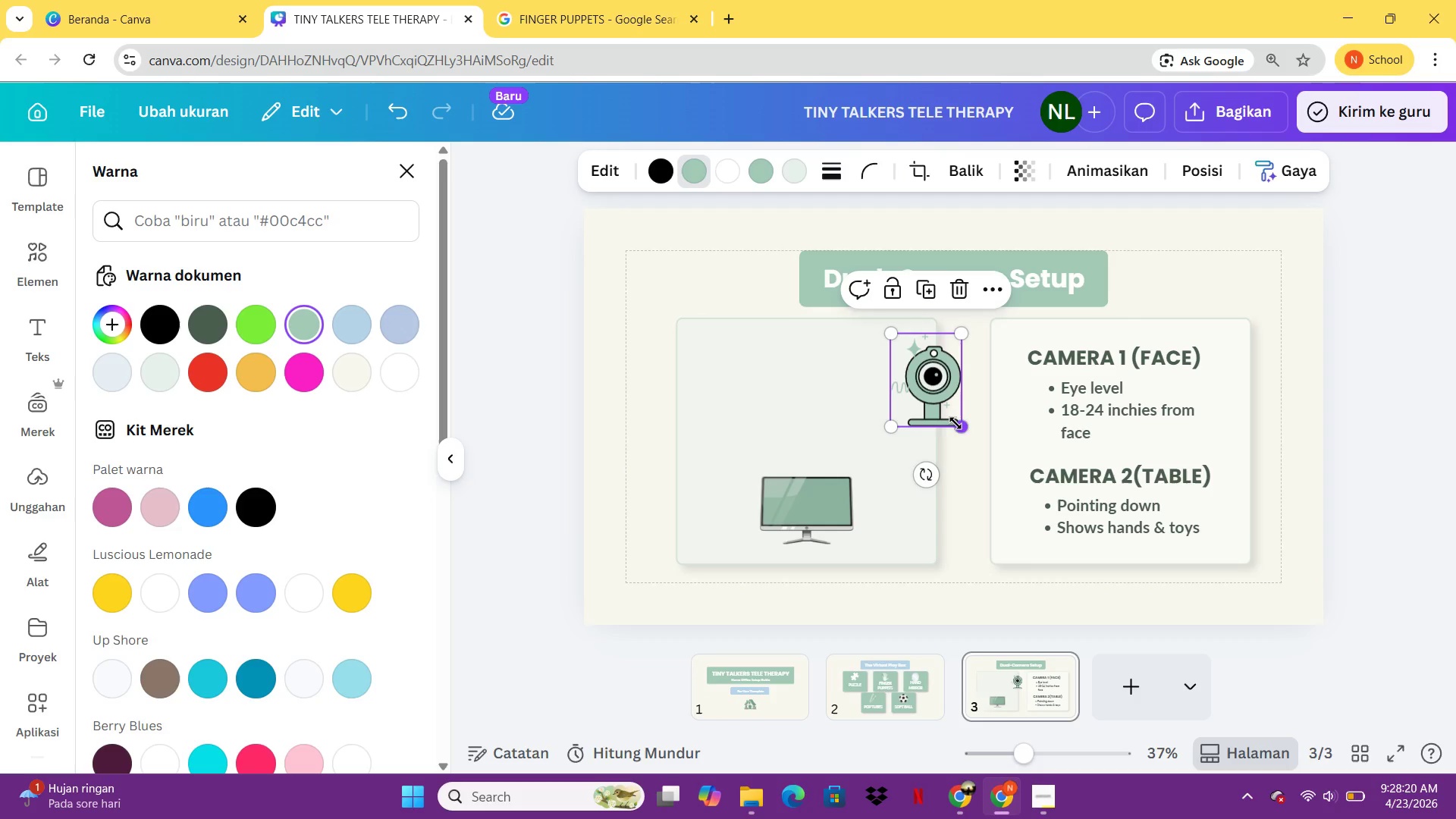 
left_click_drag(start_coordinate=[962, 431], to_coordinate=[946, 413])
 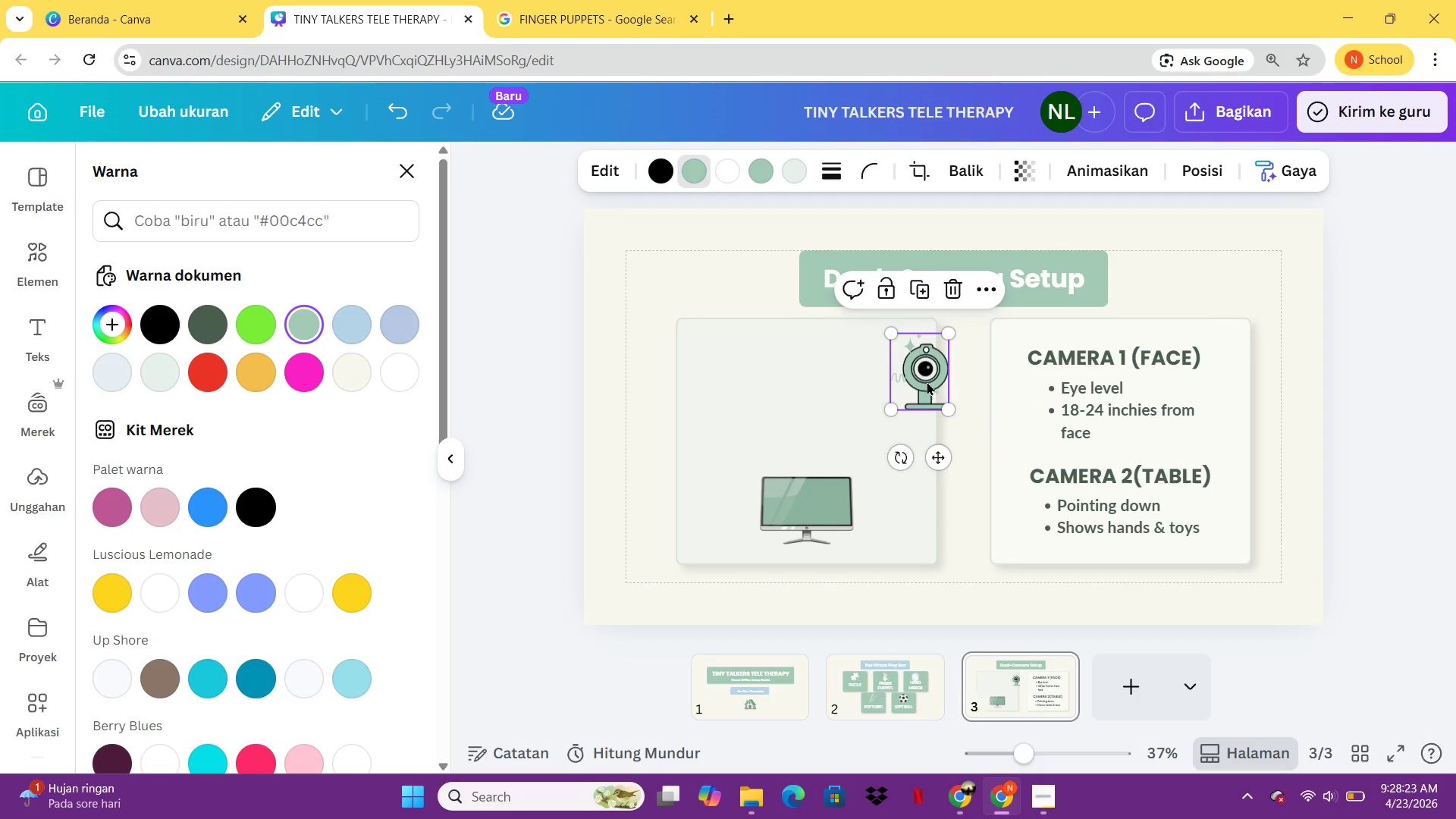 
left_click_drag(start_coordinate=[927, 379], to_coordinate=[744, 408])
 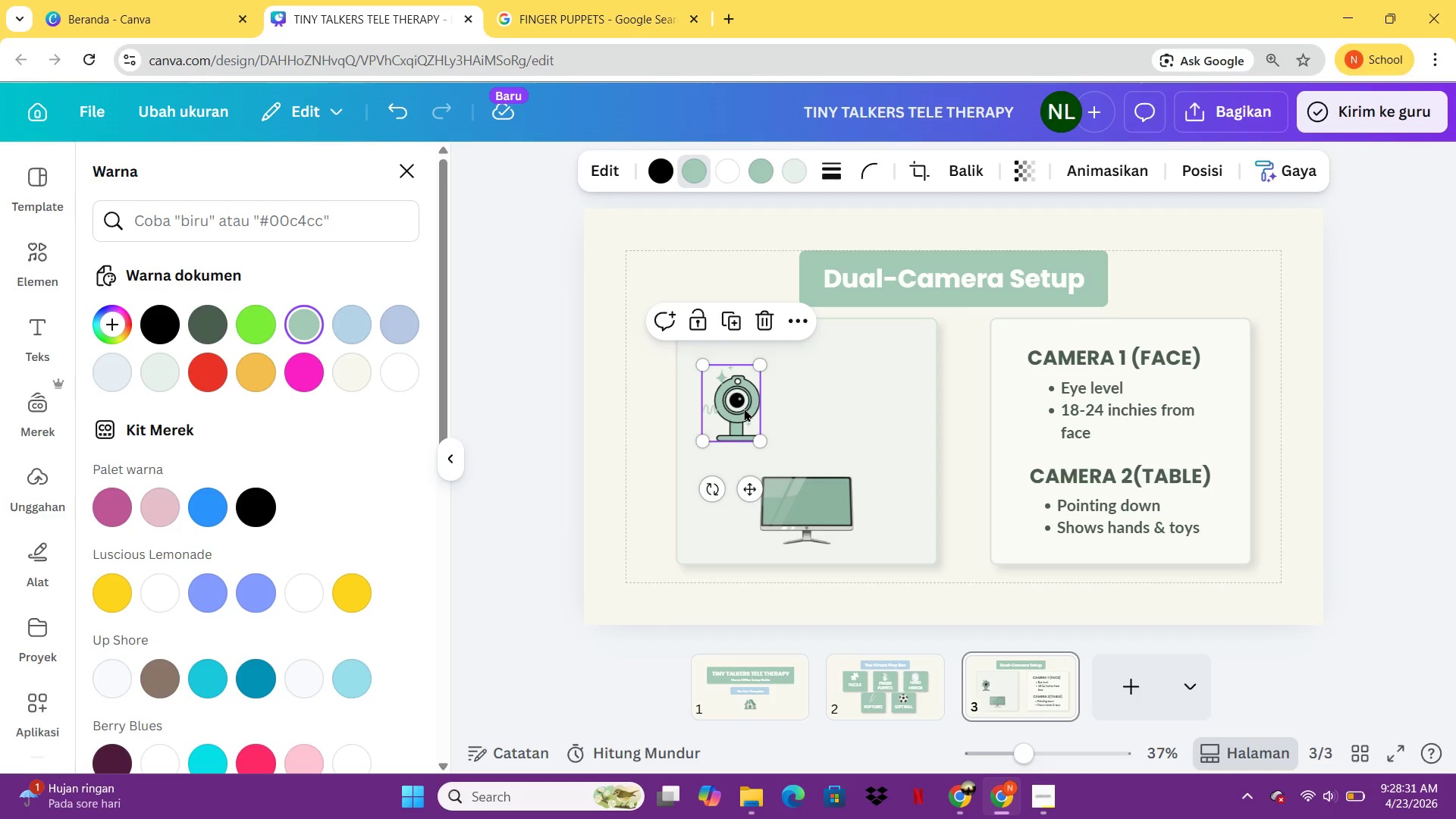 
wait(11.45)
 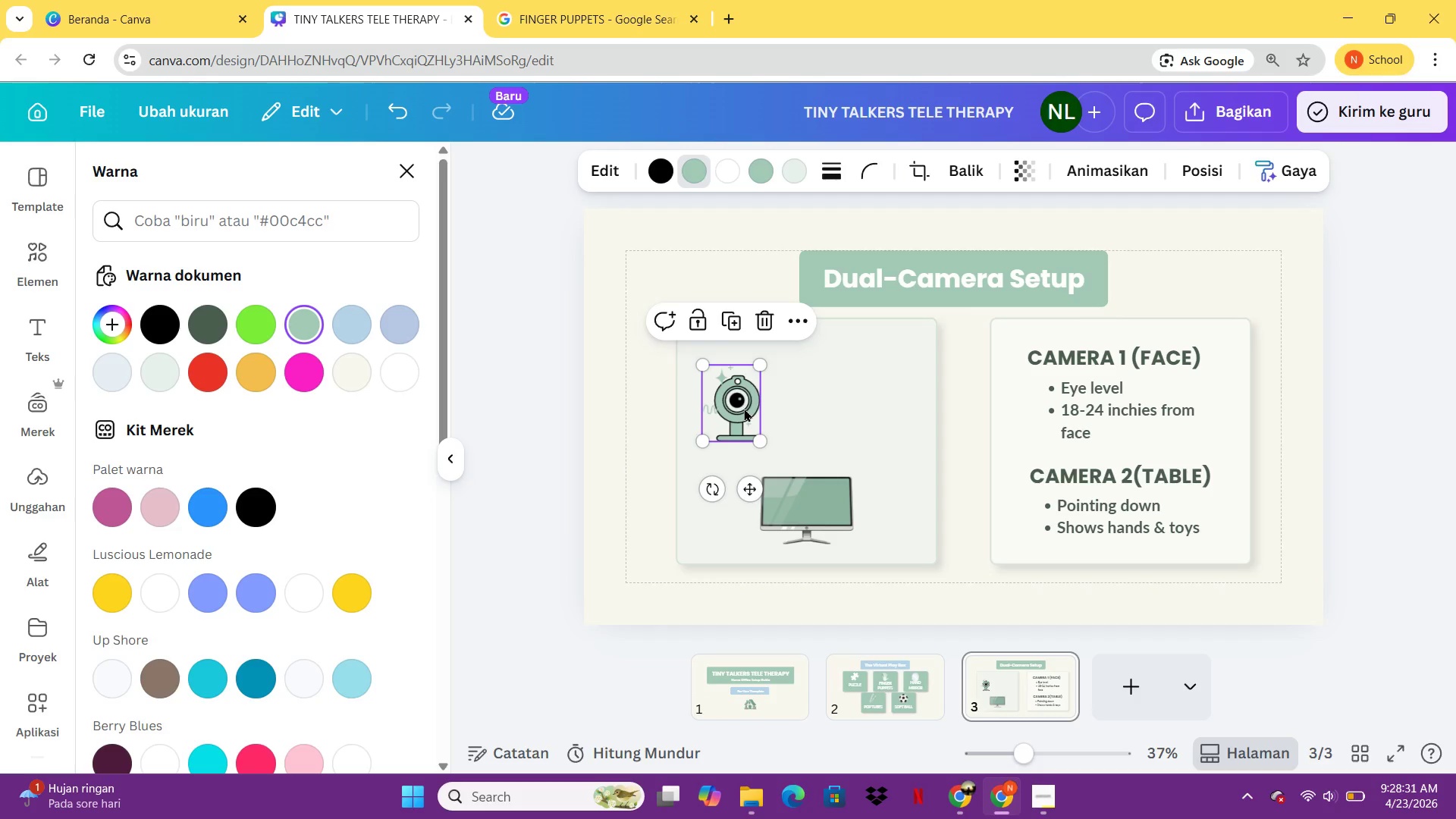 
left_click_drag(start_coordinate=[830, 504], to_coordinate=[826, 438])
 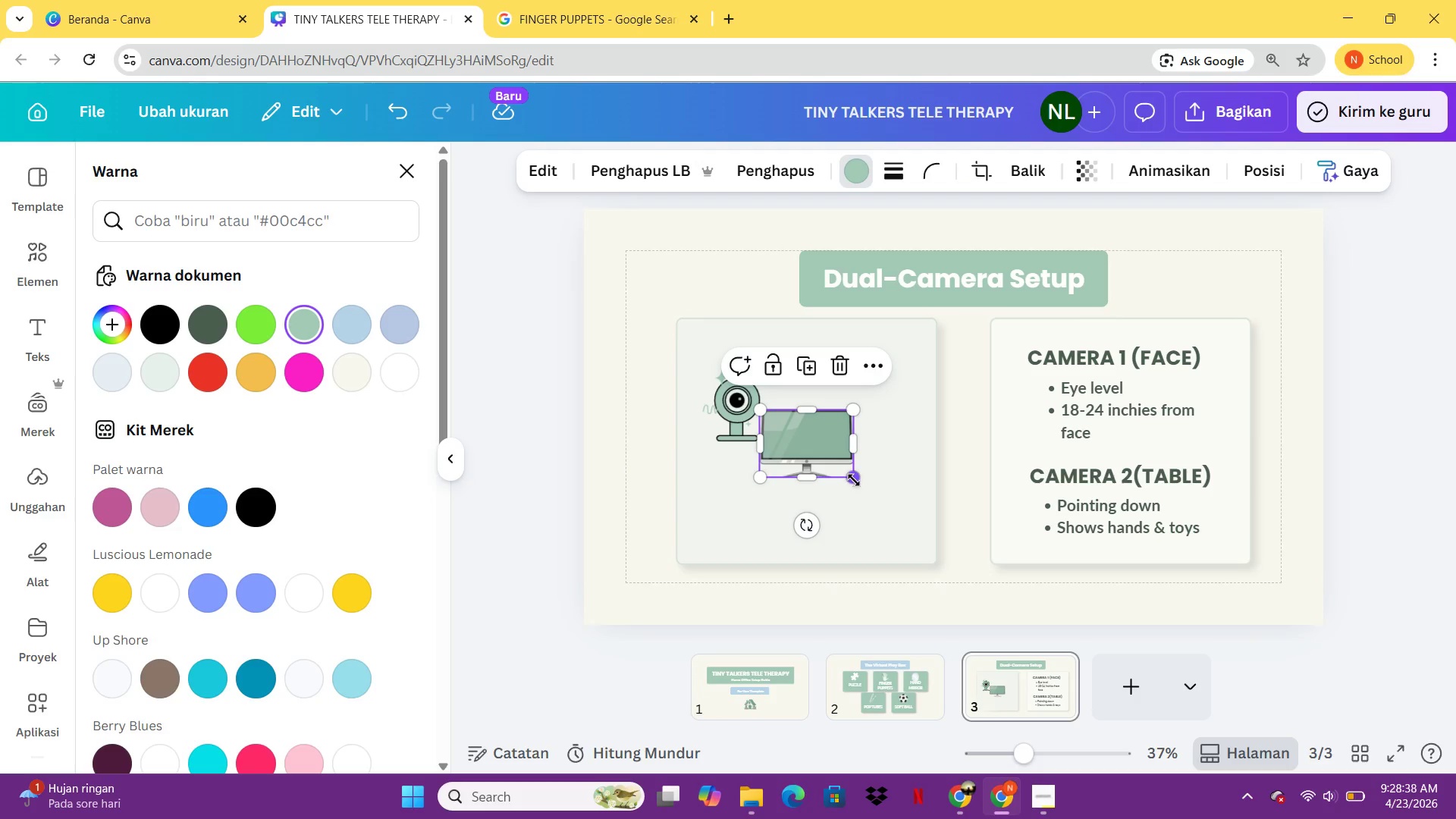 
left_click_drag(start_coordinate=[854, 480], to_coordinate=[912, 535])
 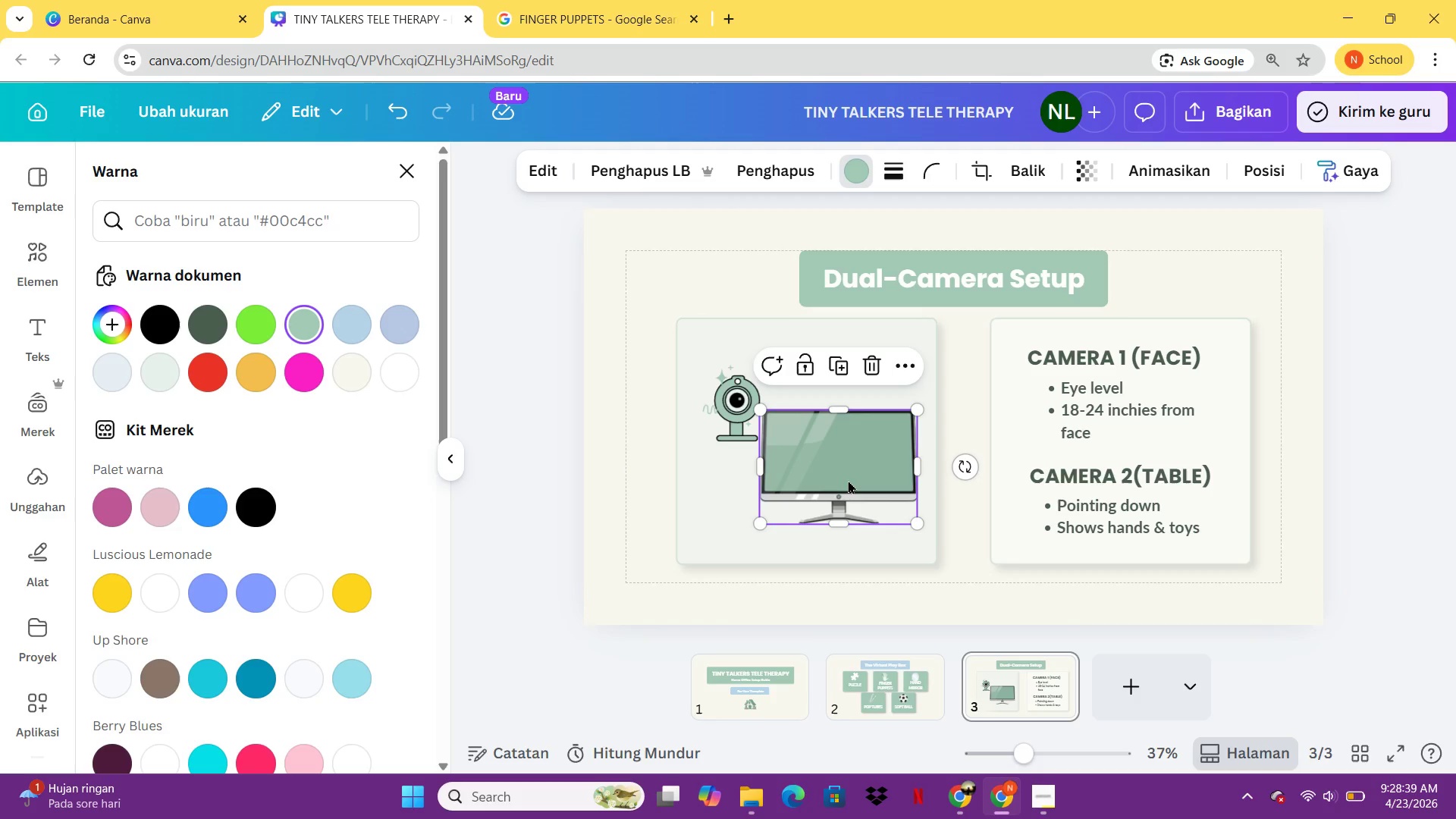 
left_click_drag(start_coordinate=[846, 479], to_coordinate=[816, 508])
 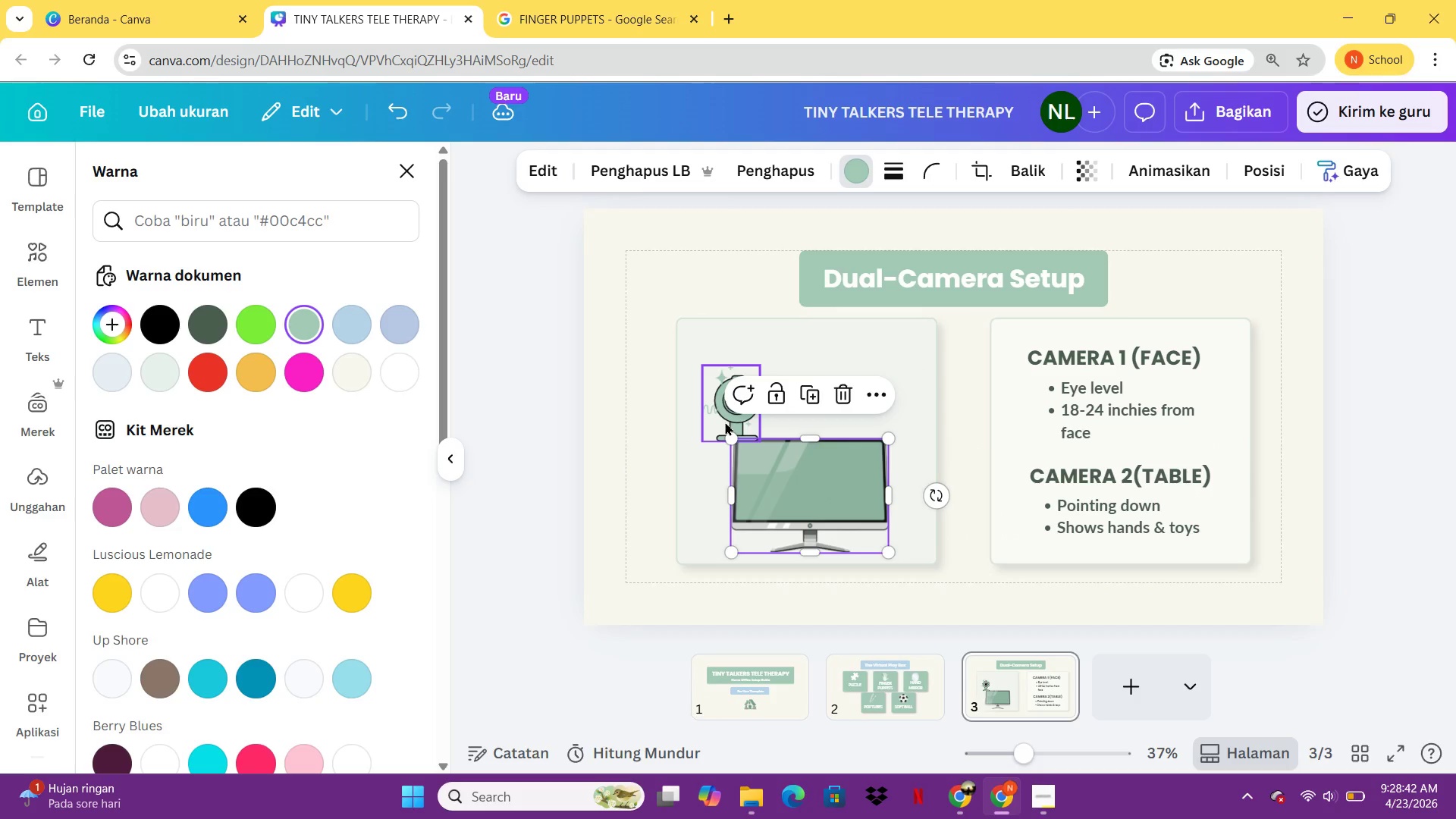 
left_click_drag(start_coordinate=[726, 420], to_coordinate=[795, 419])
 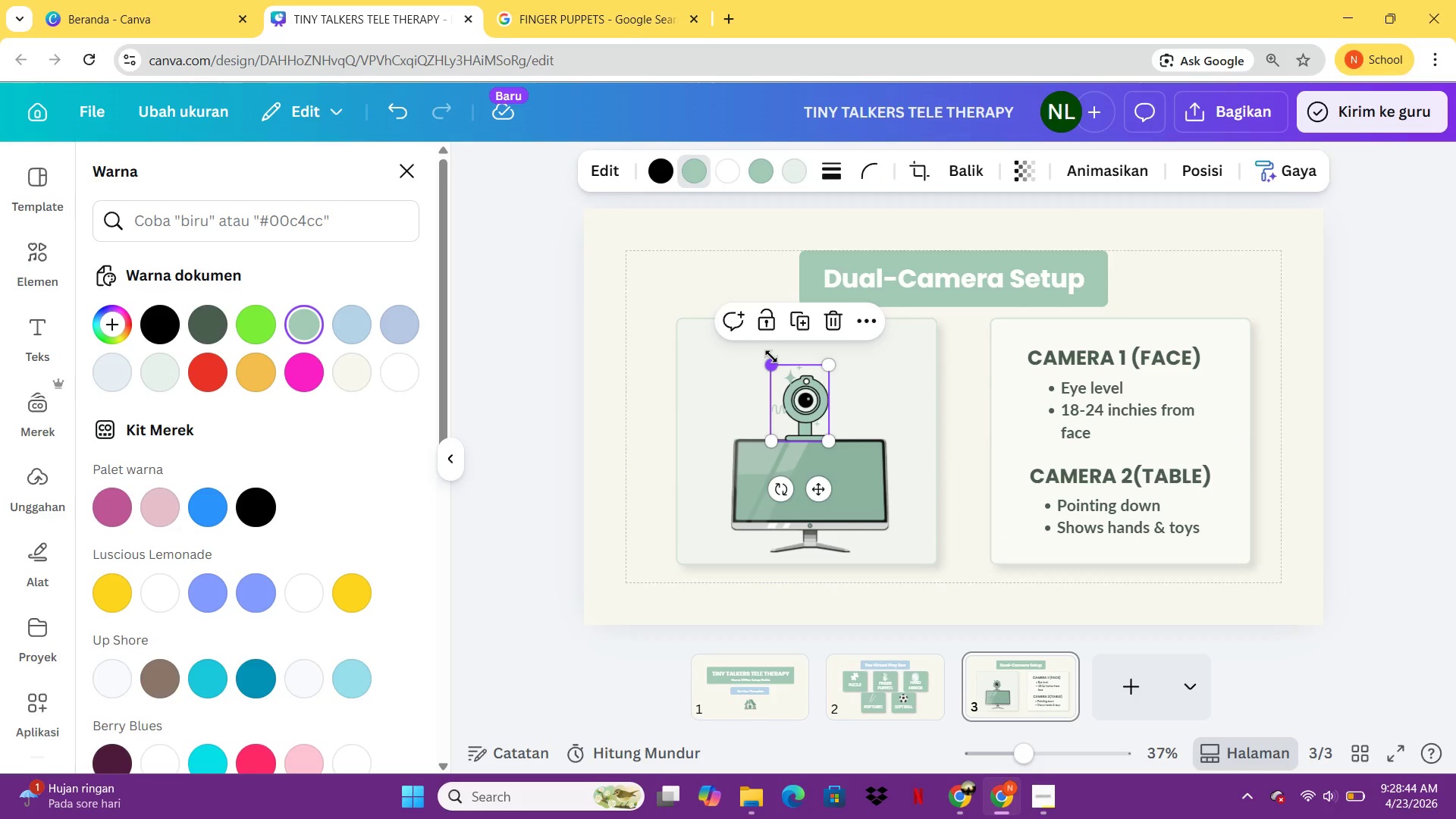 
left_click_drag(start_coordinate=[771, 356], to_coordinate=[799, 394])
 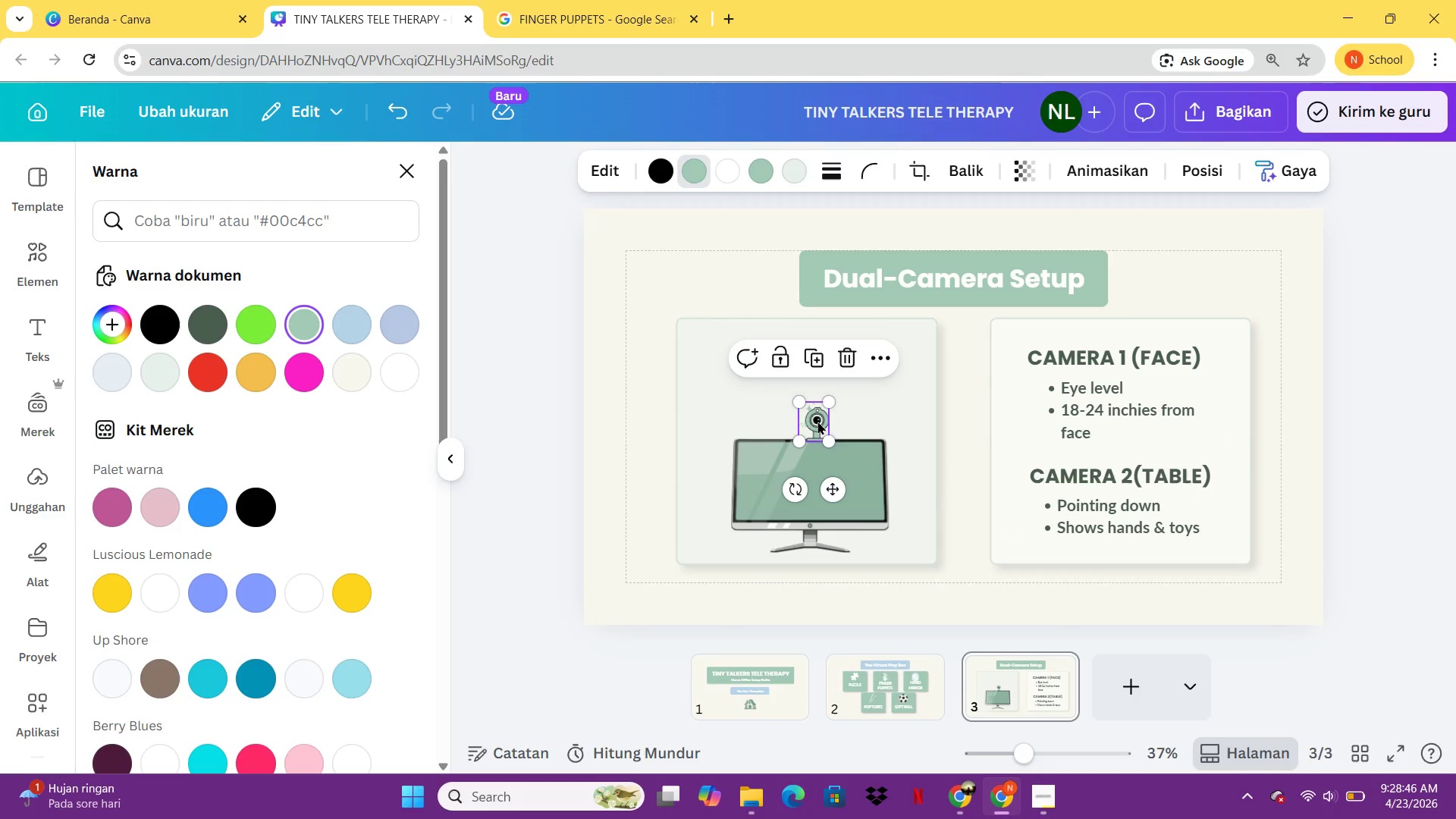 
left_click_drag(start_coordinate=[817, 422], to_coordinate=[808, 421])
 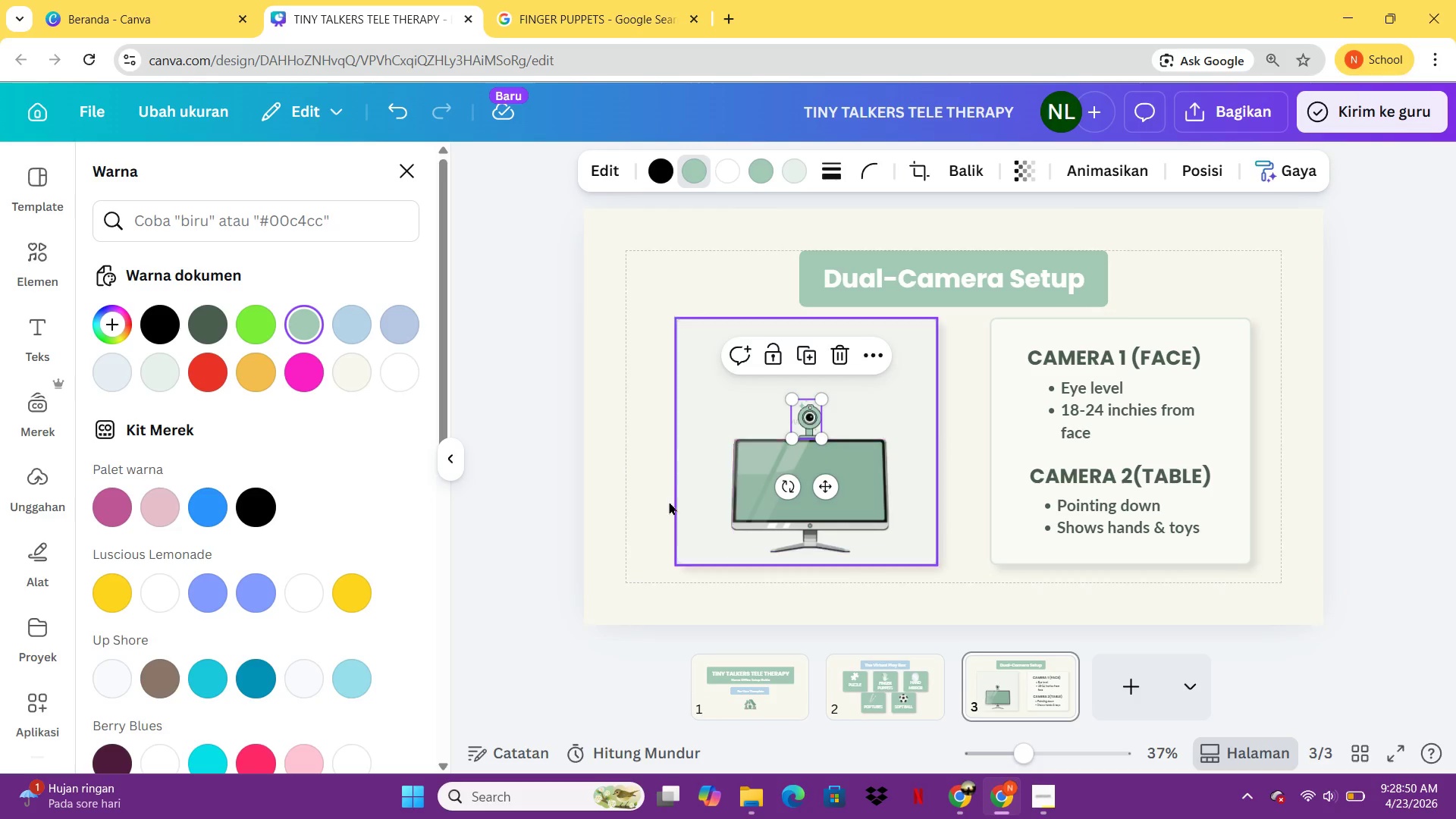 
left_click([662, 504])
 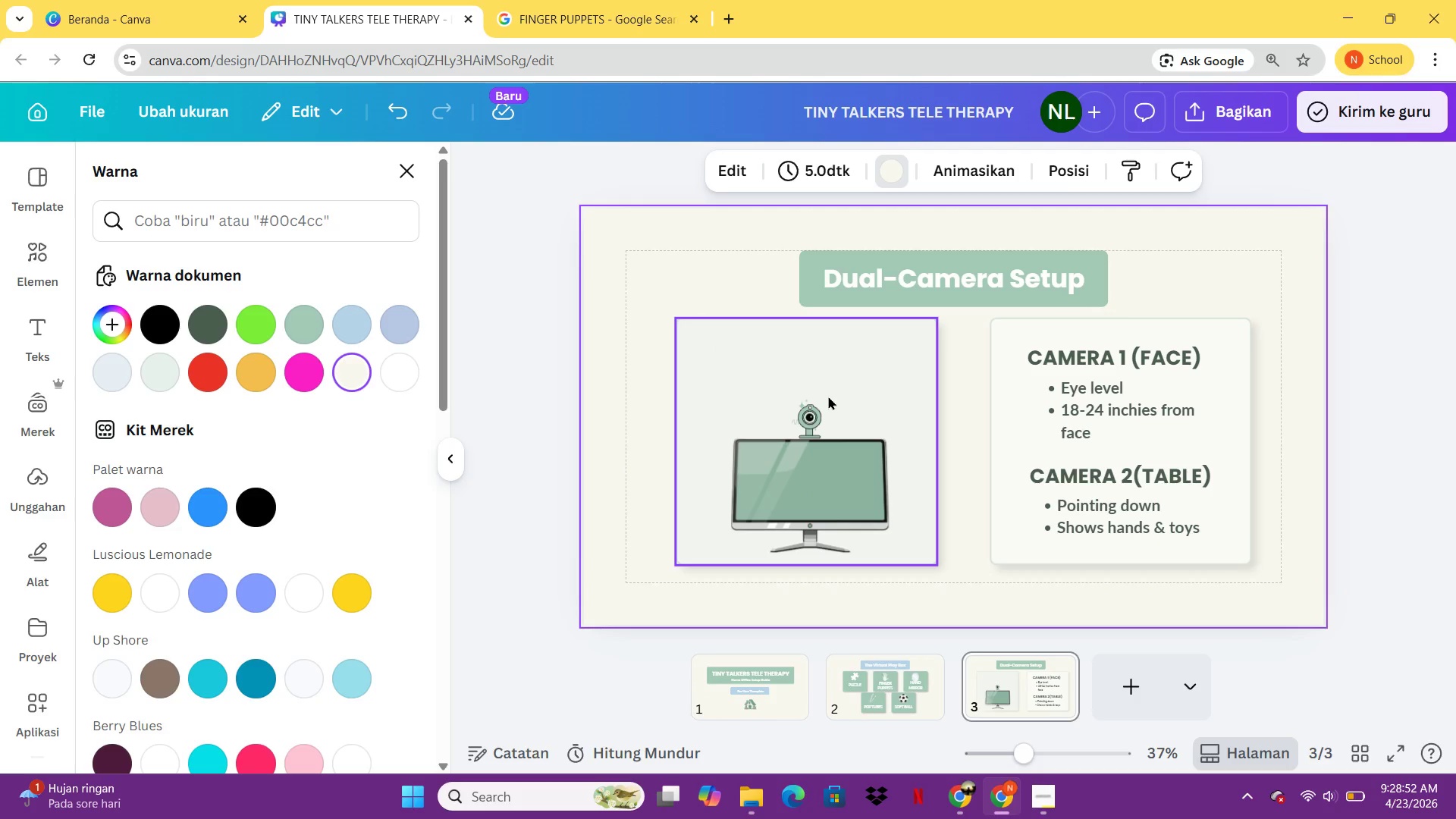 
left_click([814, 410])
 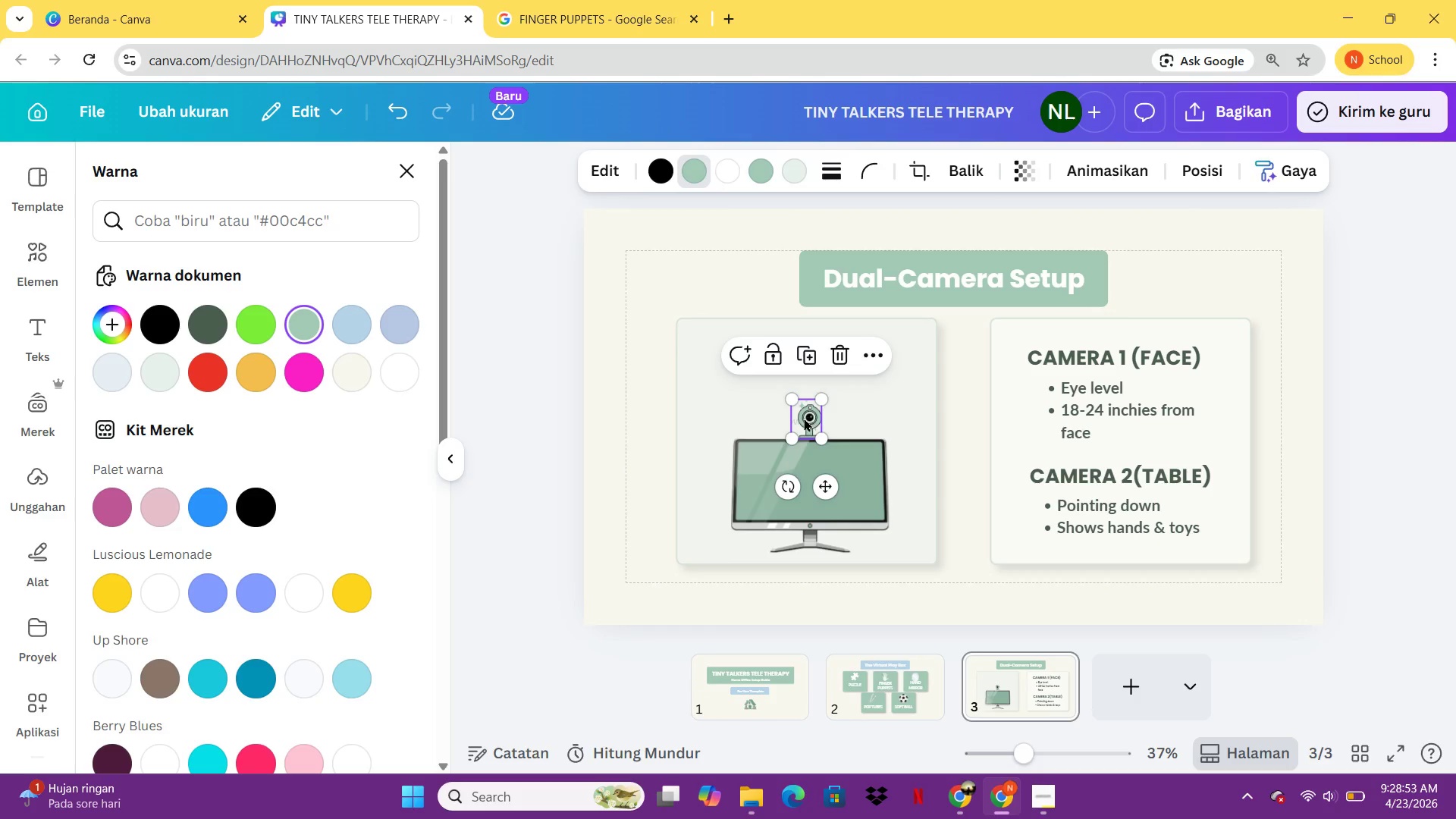 
left_click_drag(start_coordinate=[803, 418], to_coordinate=[796, 419])
 